 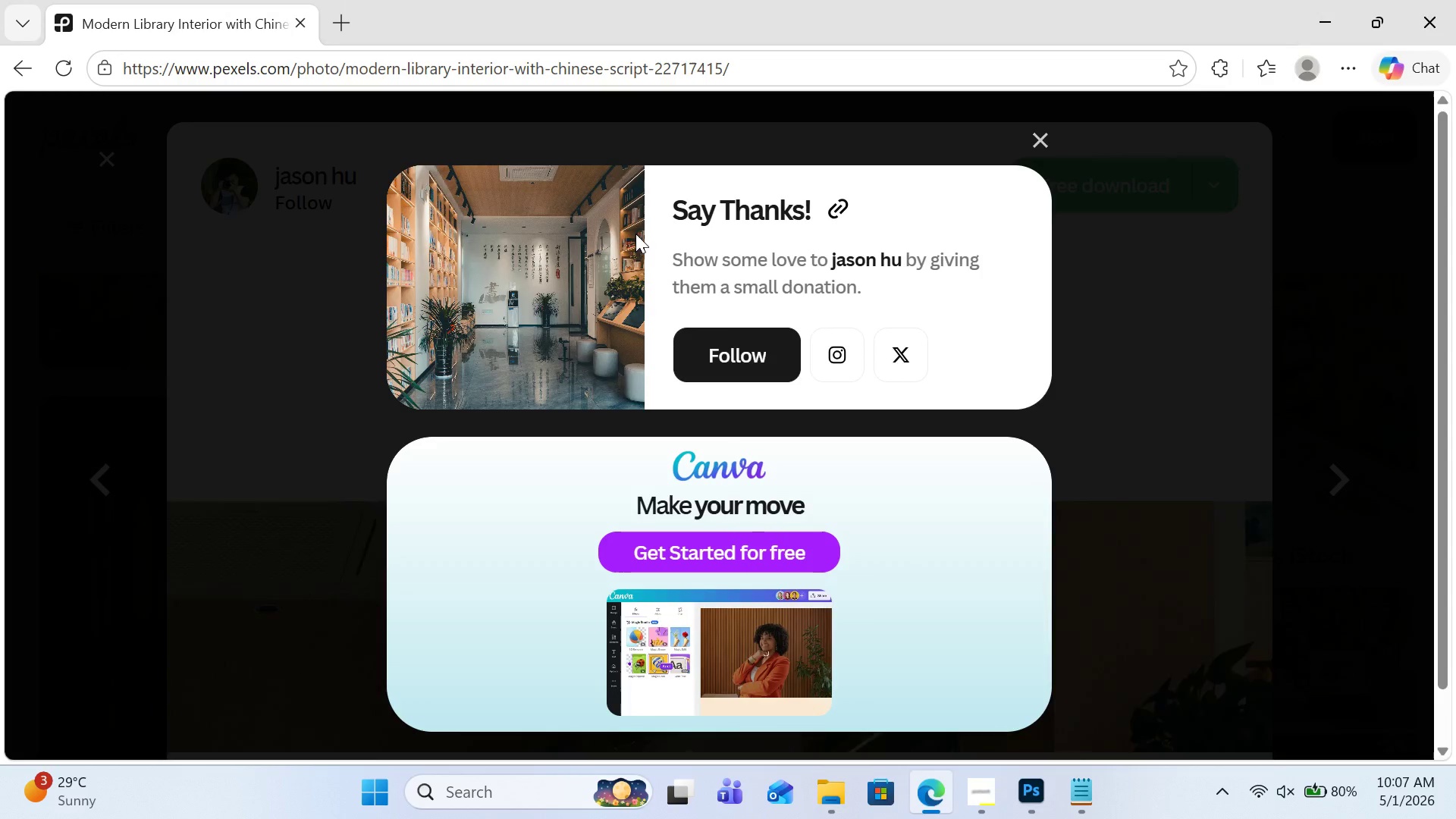 
left_click([1037, 141])
 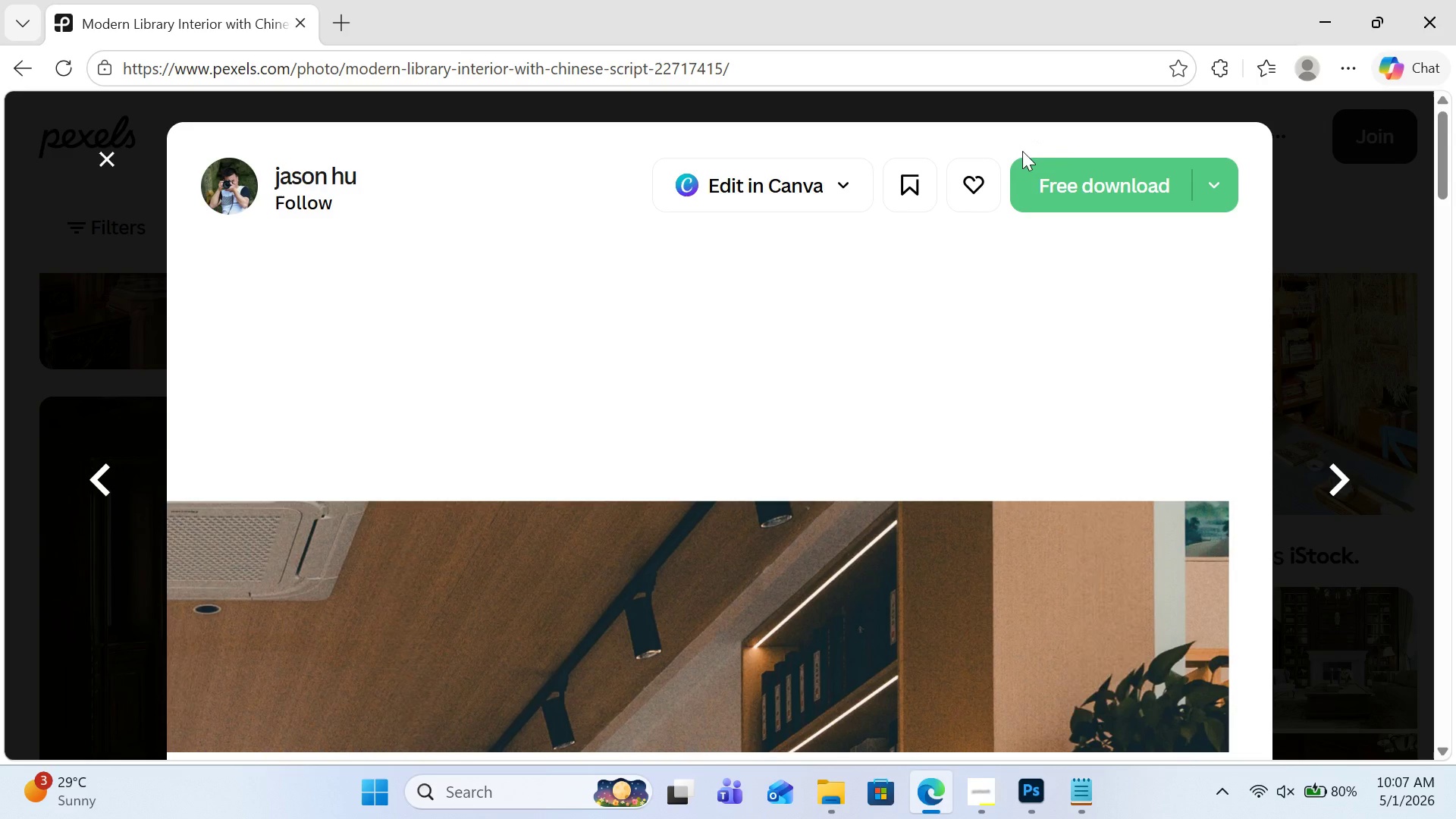 
hold_key(key=Escape, duration=0.36)
 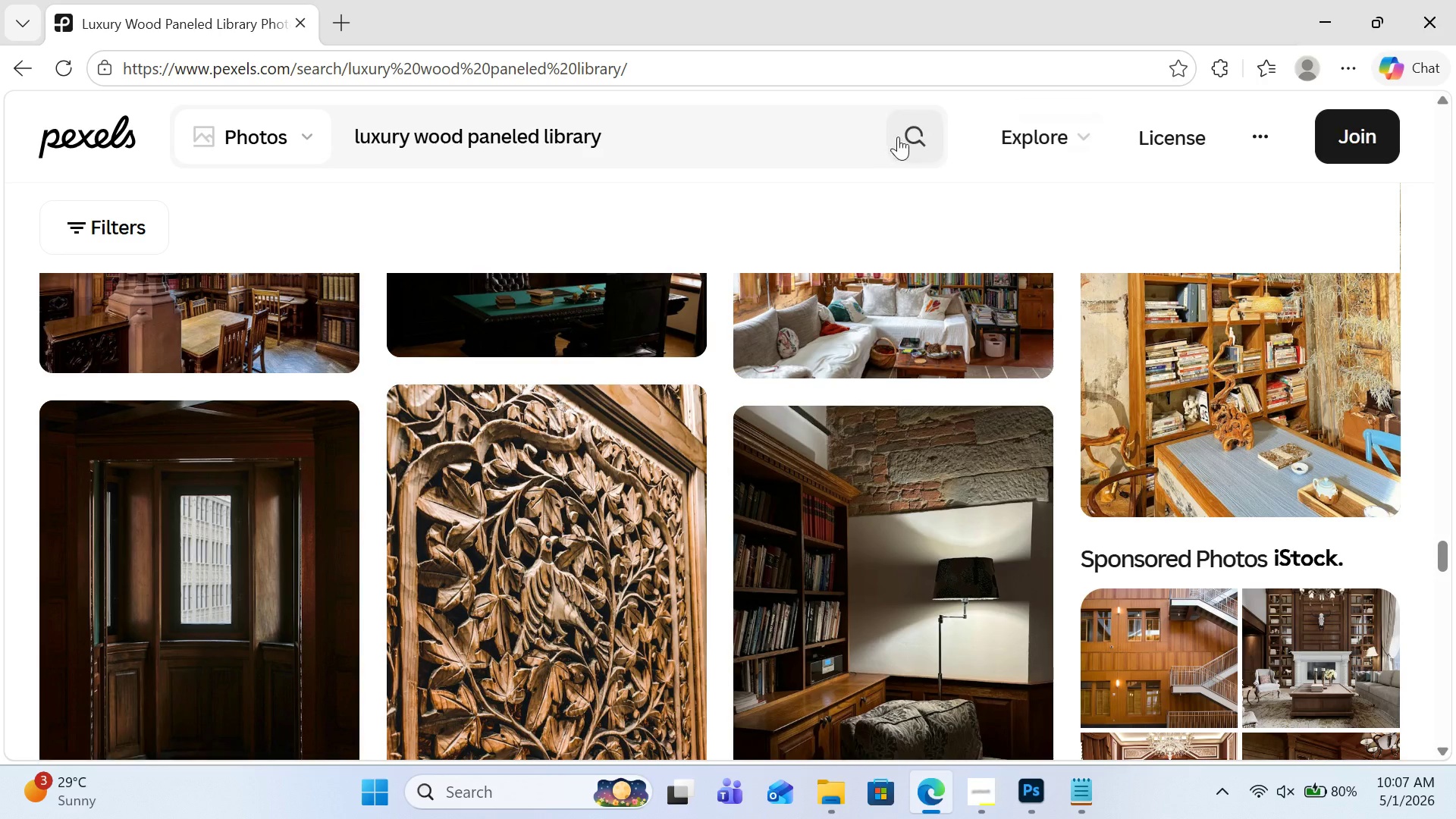 
left_click([898, 136])
 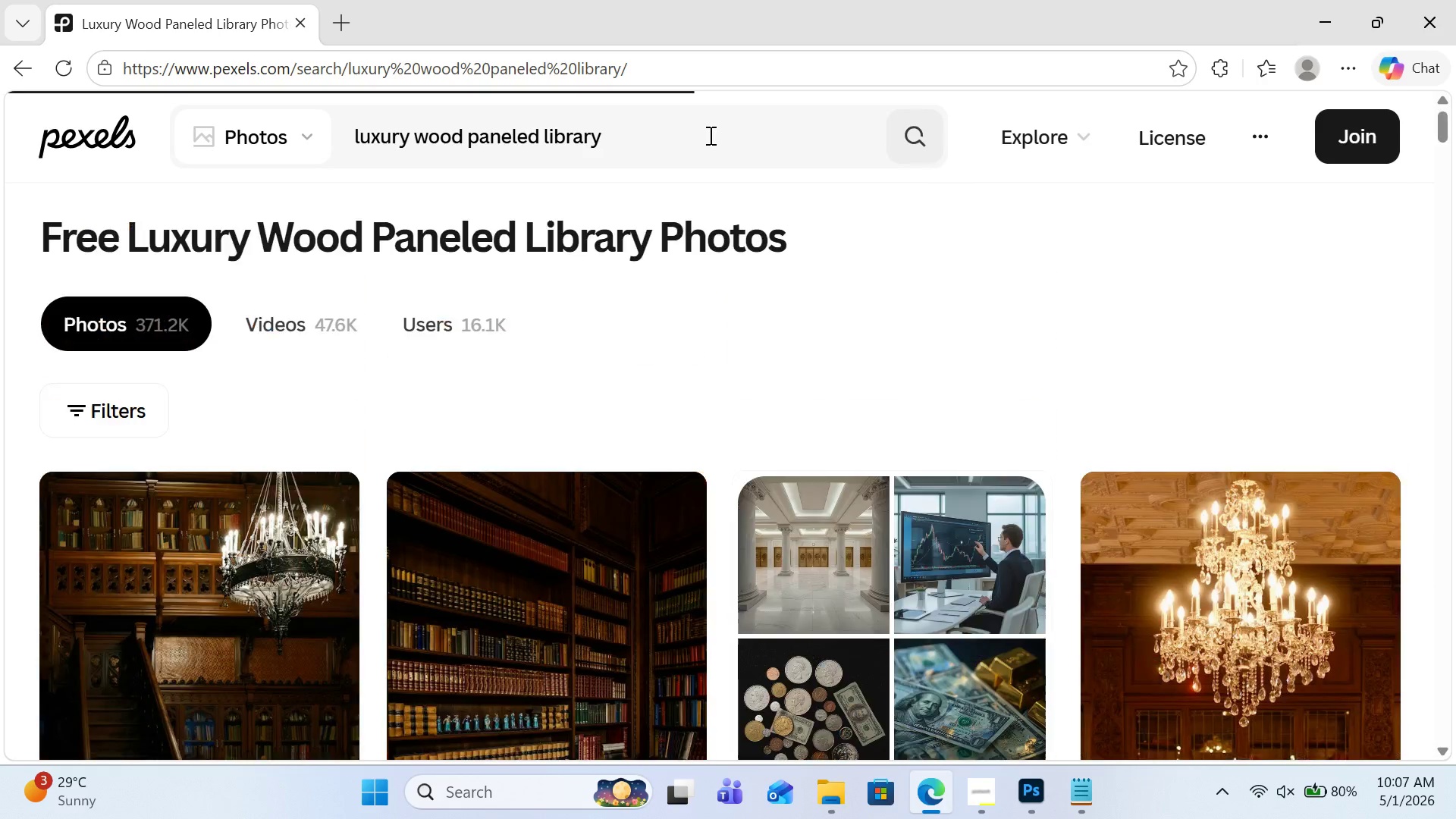 
left_click([709, 135])
 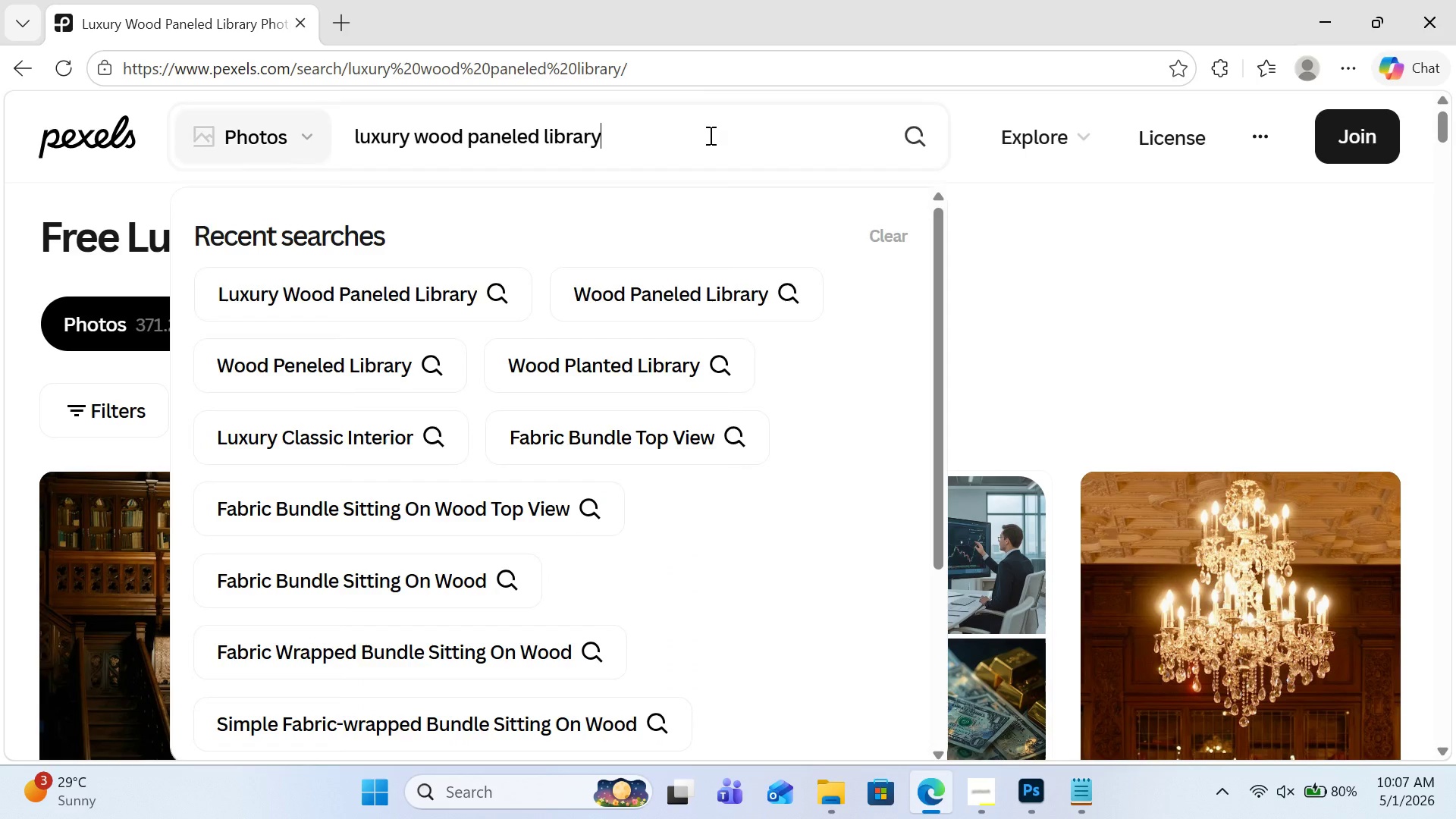 
hold_key(key=ControlLeft, duration=0.89)
 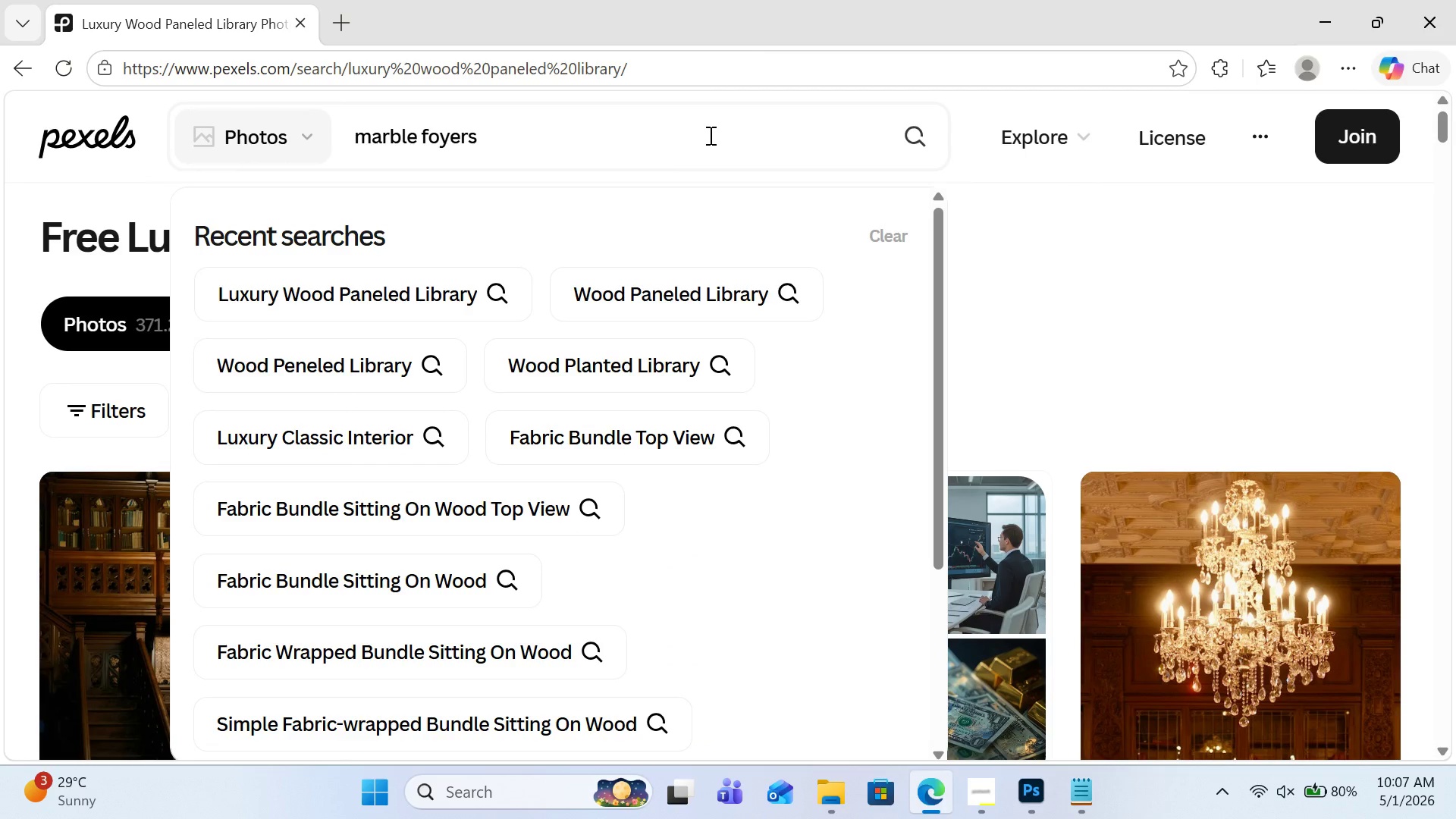 
type(av)
 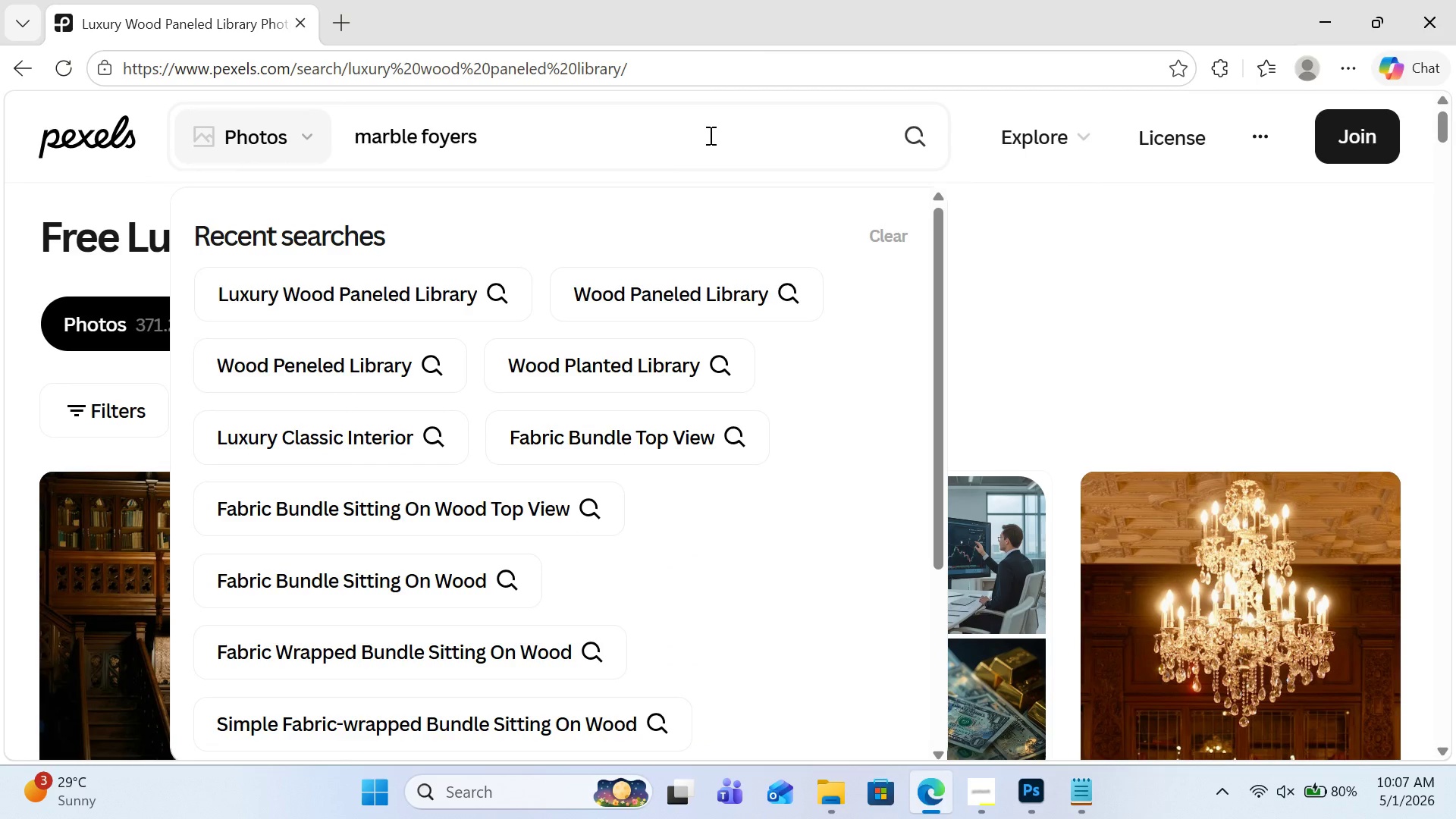 
key(Enter)
 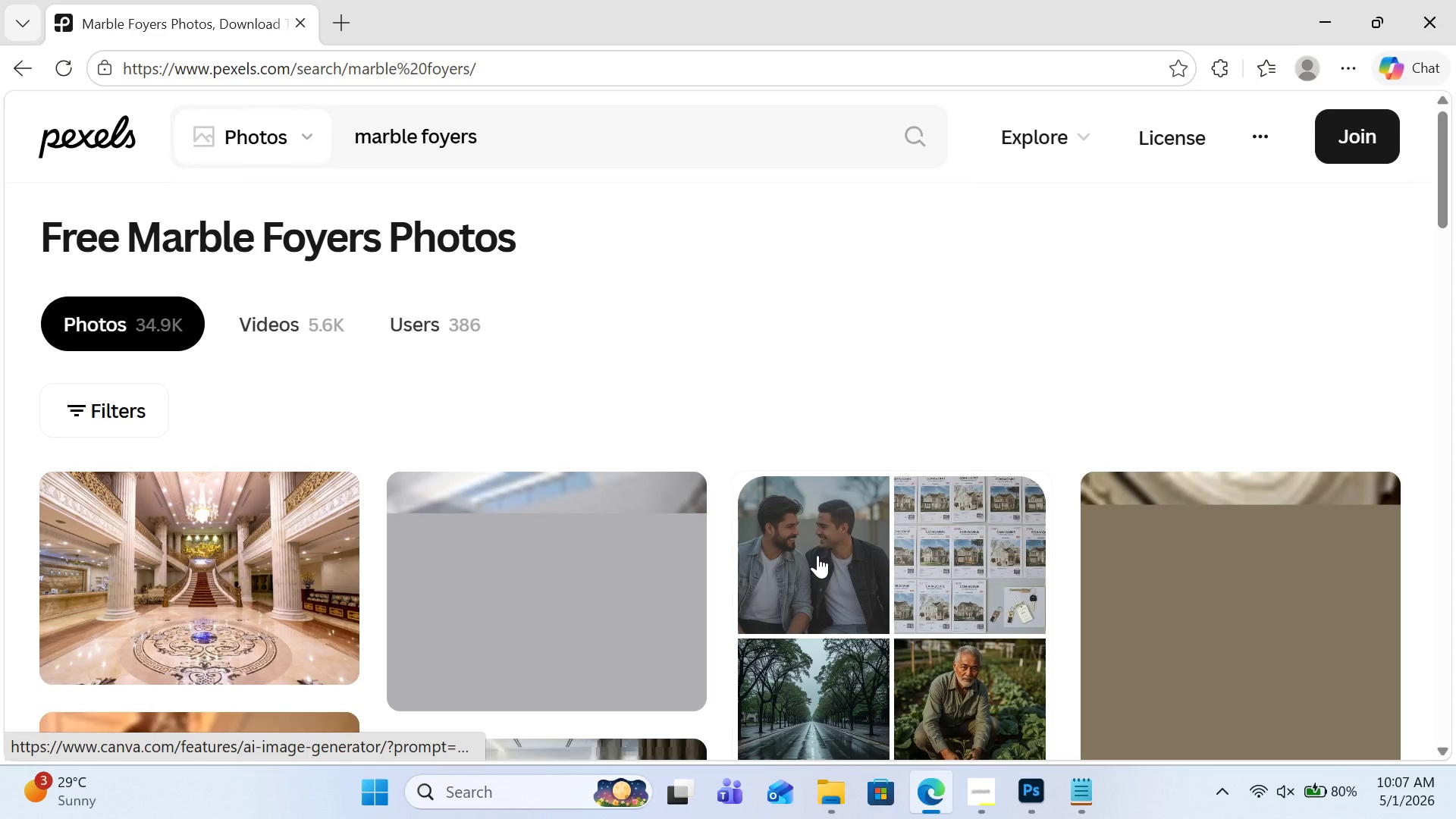 
wait(6.08)
 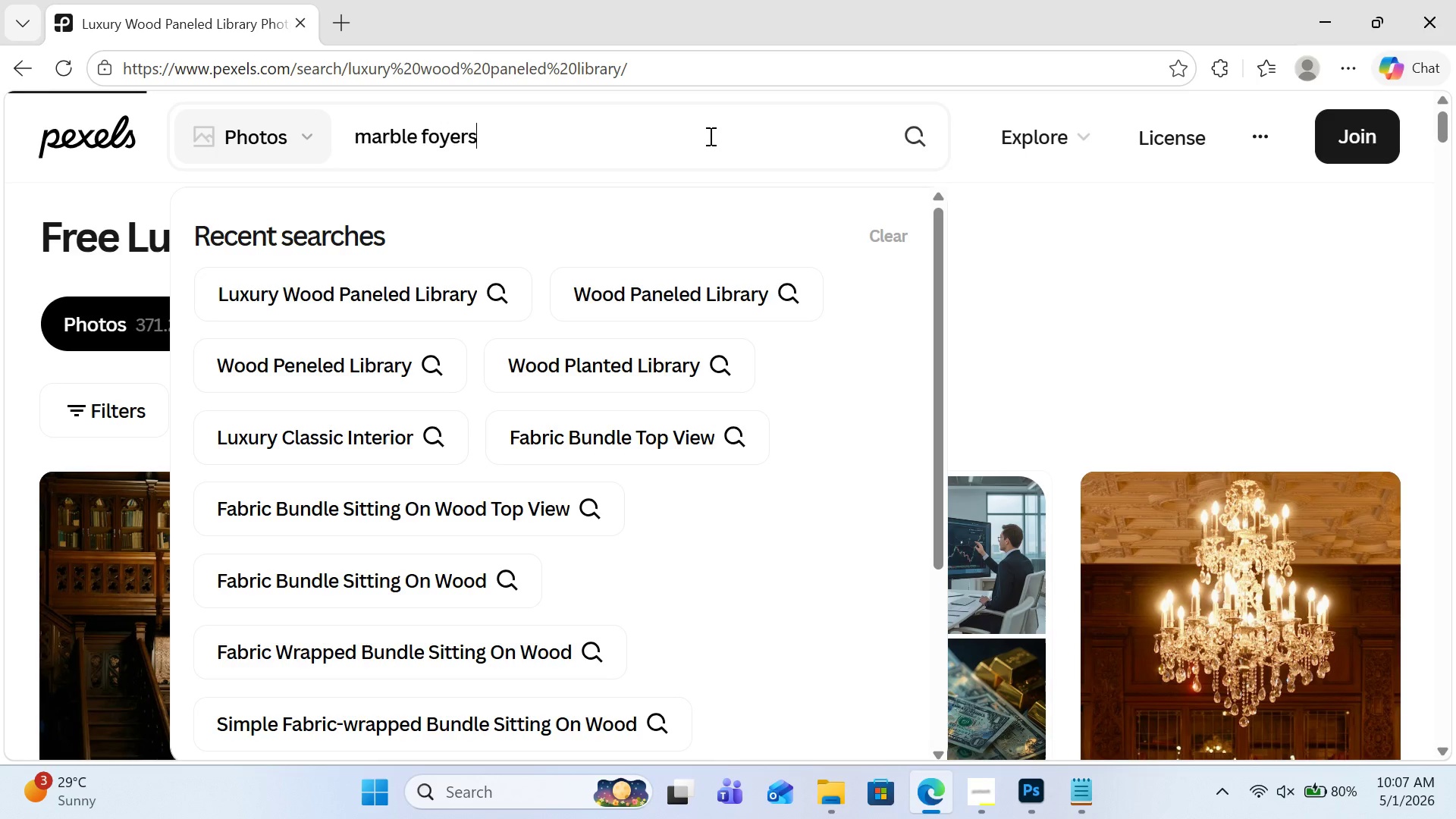 
scroll: coordinate [817, 555], scroll_direction: down, amount: 2.0
 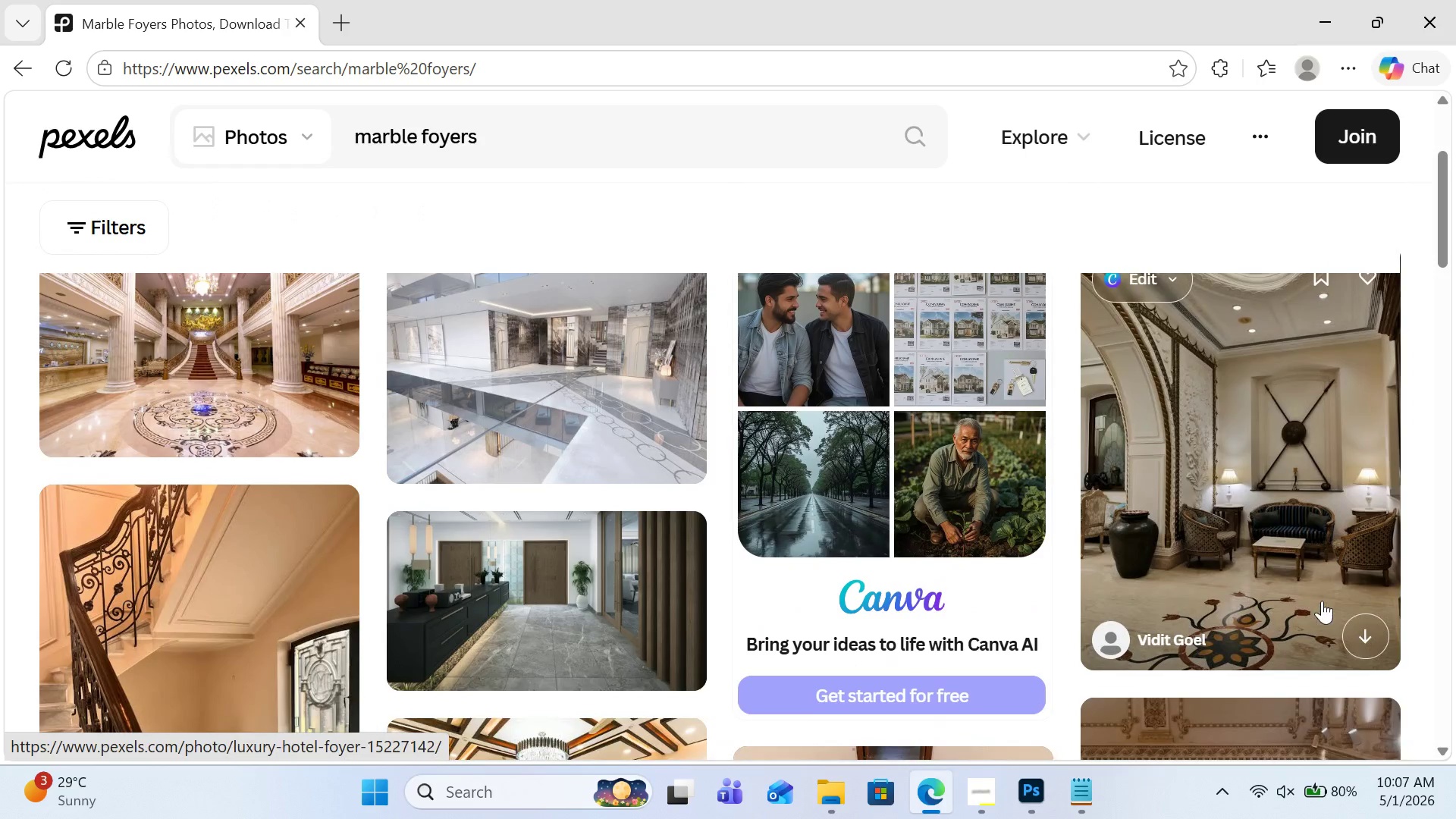 
left_click([1244, 525])
 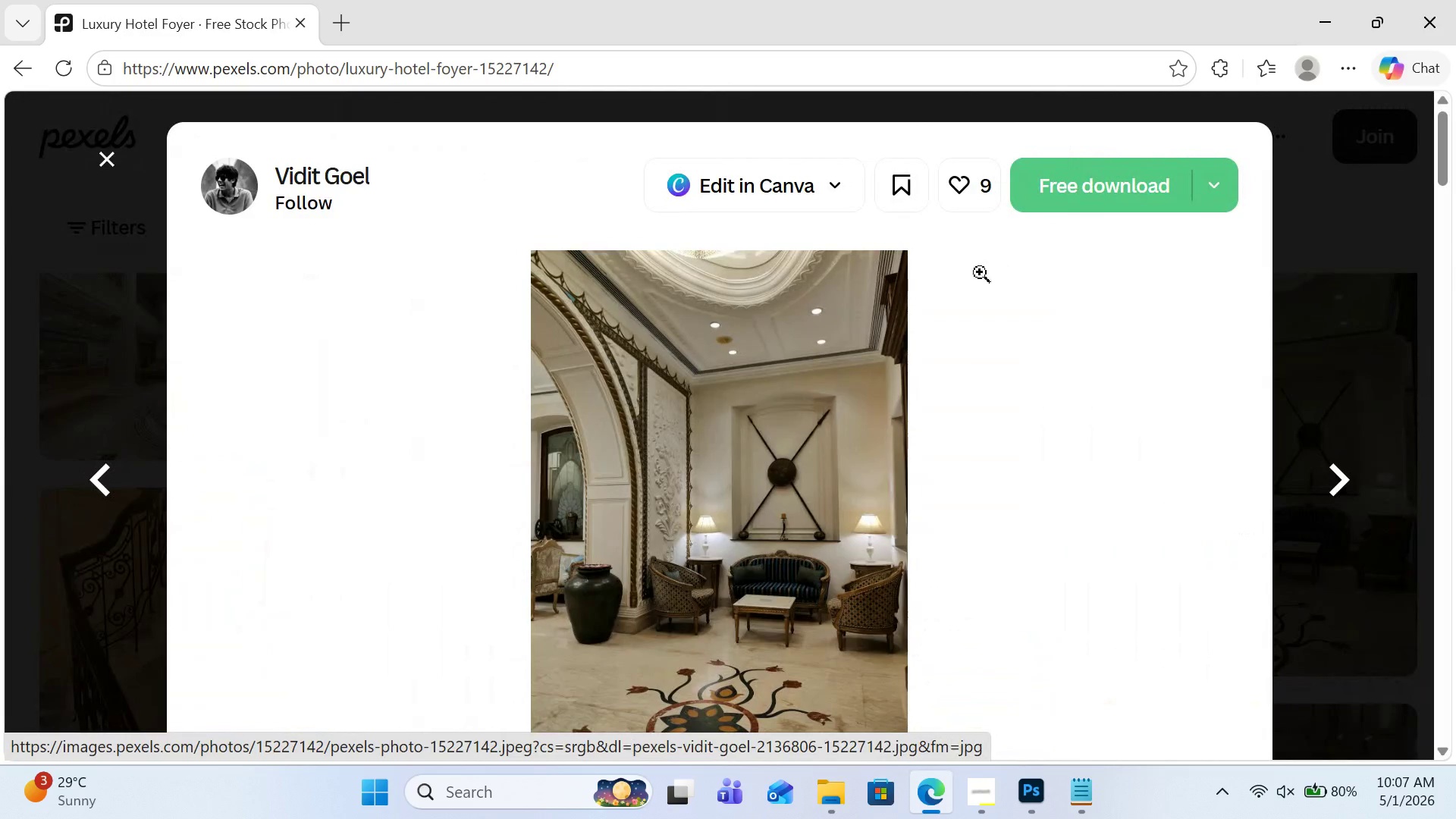 
left_click([792, 523])
 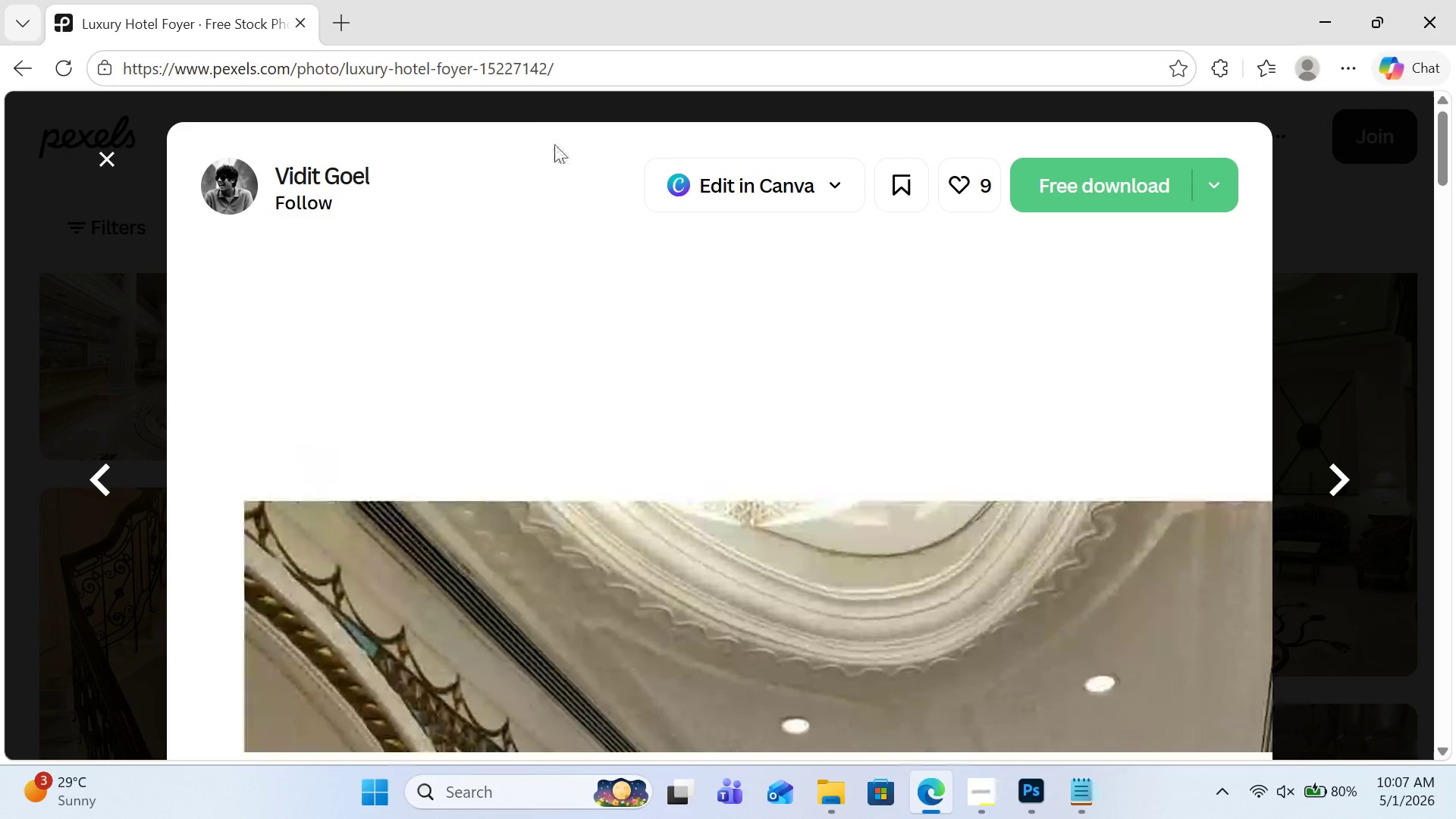 
left_click([553, 66])
 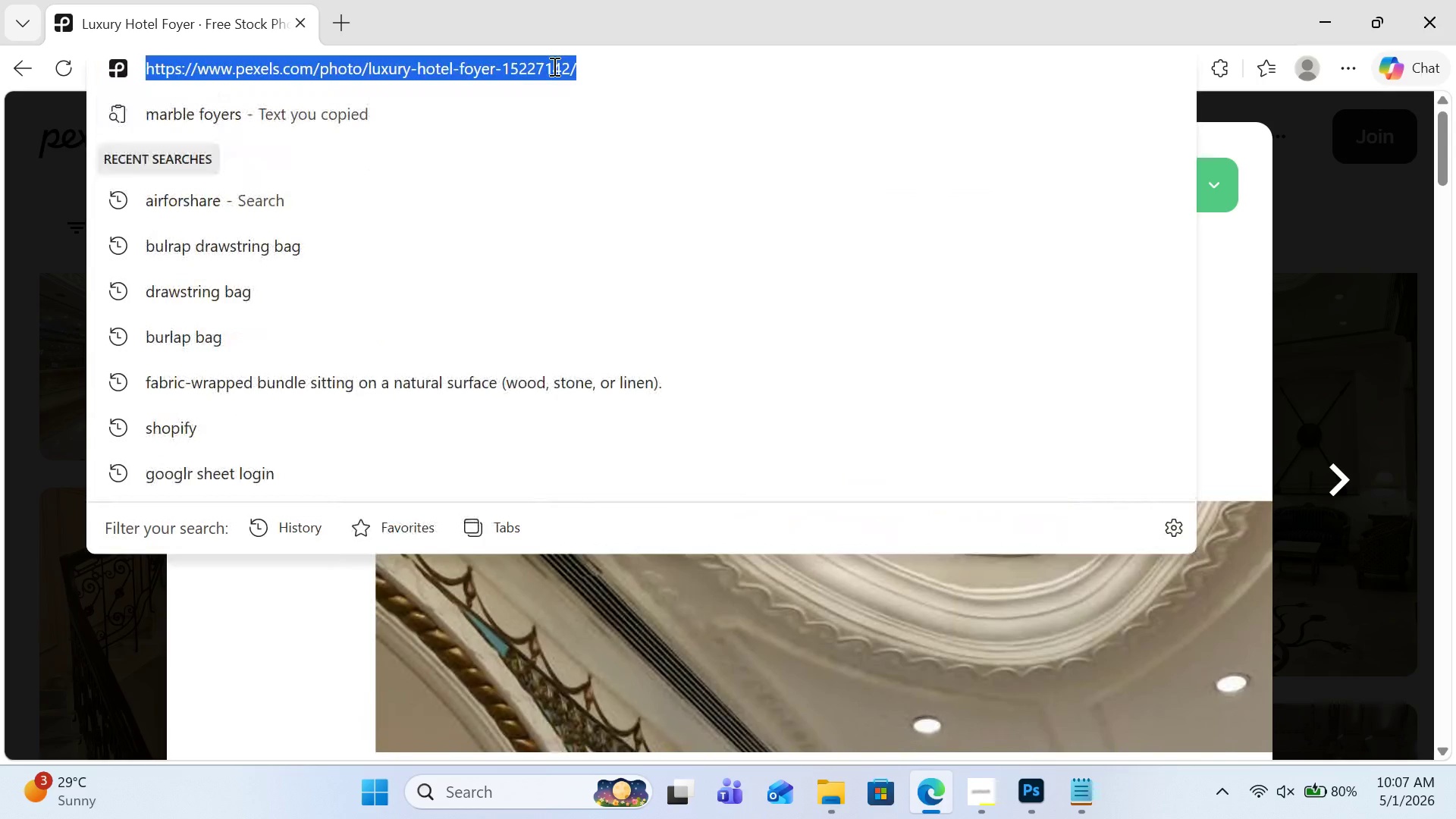 
key(Control+C)
 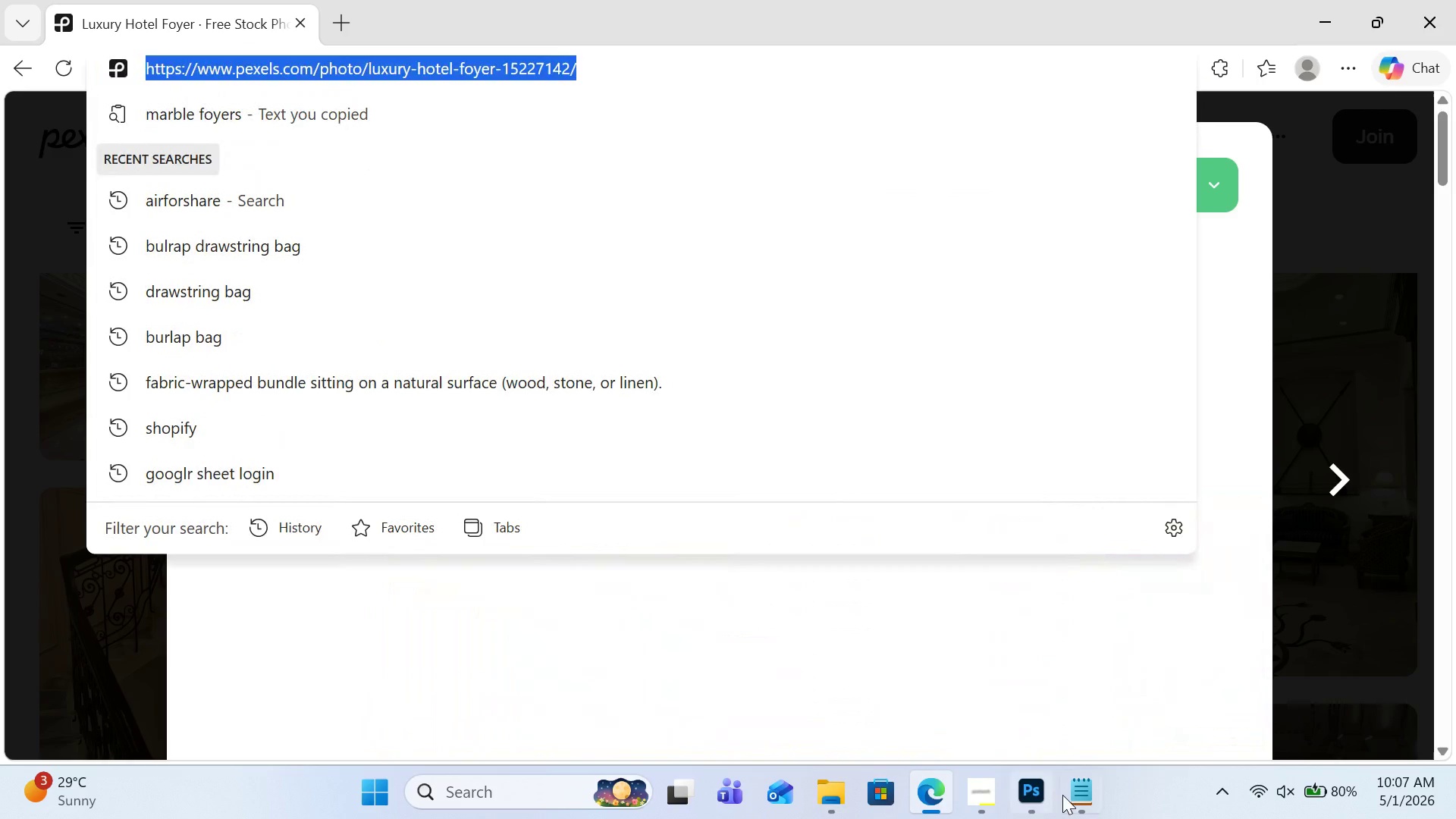 
left_click([1066, 793])
 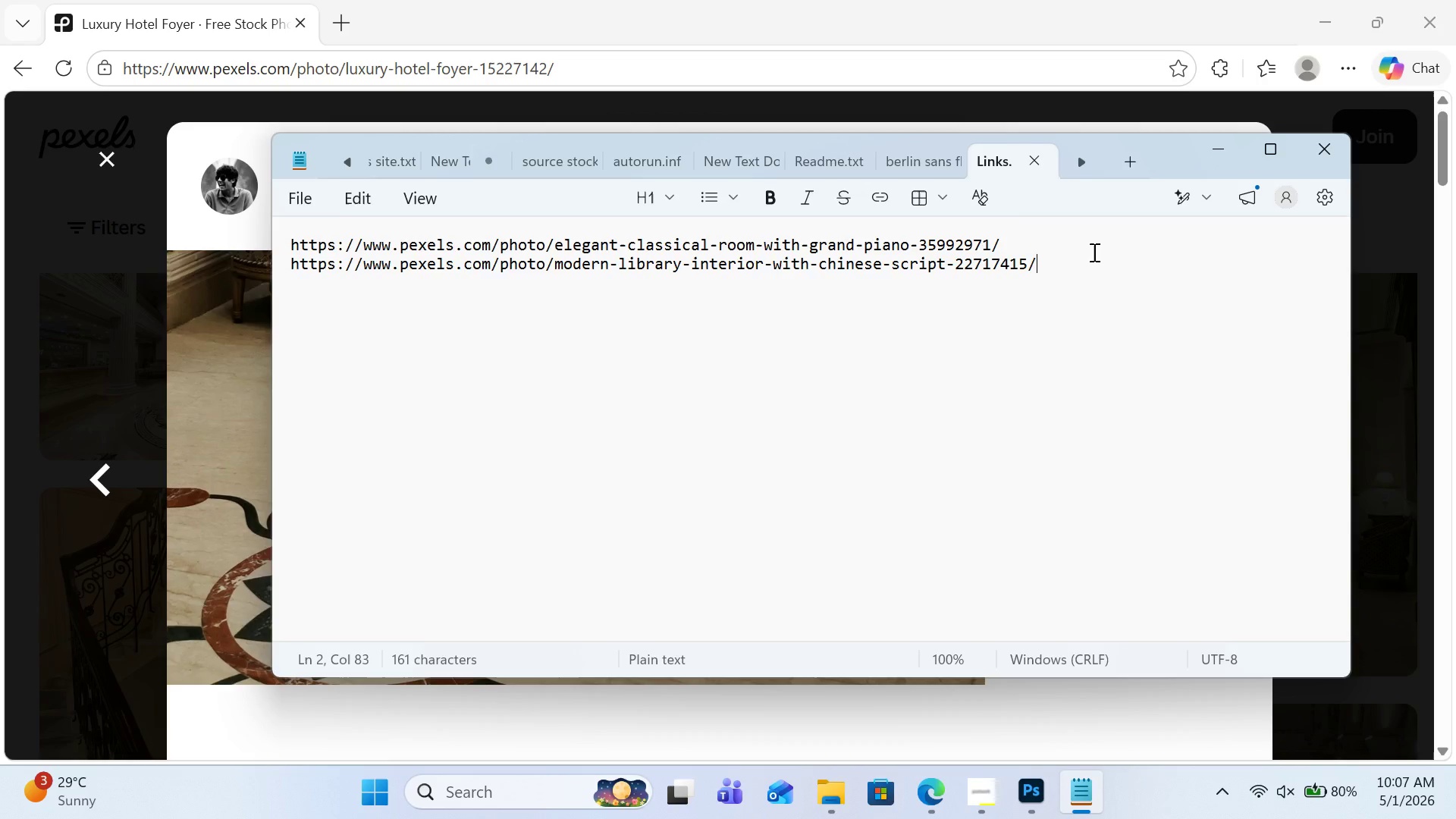 
key(Enter)
 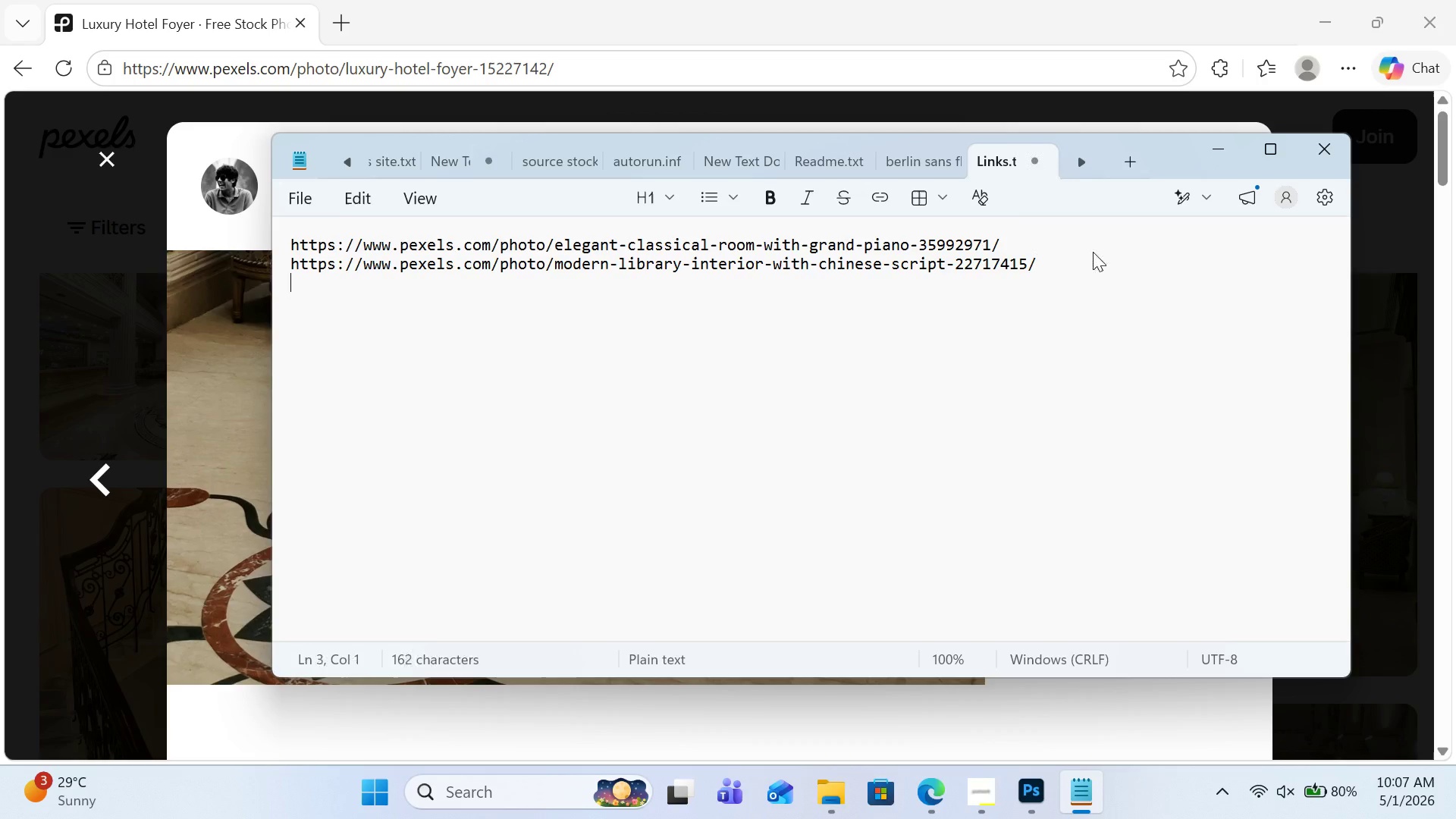 
key(Control+V)
 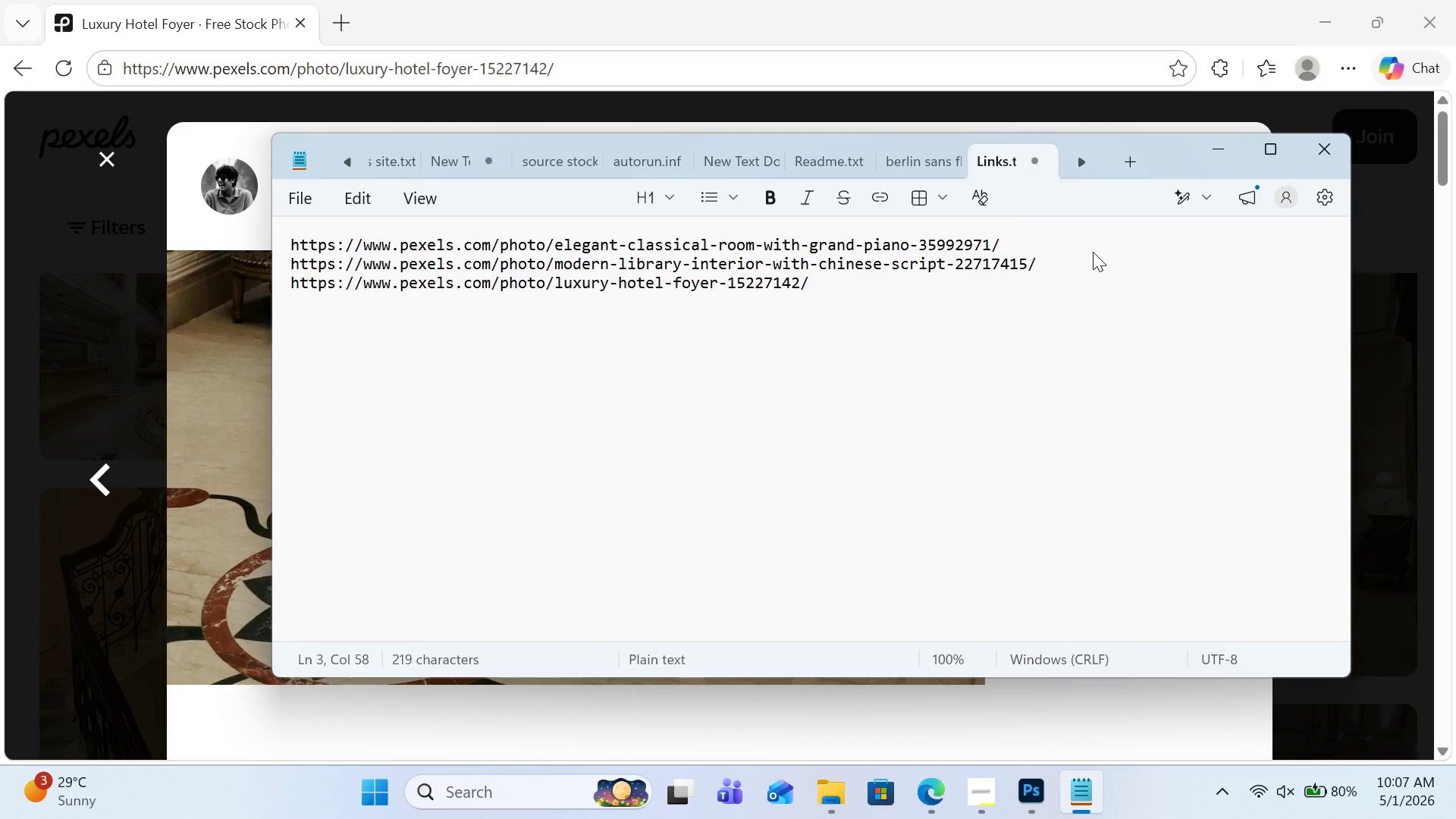 
key(Control+S)
 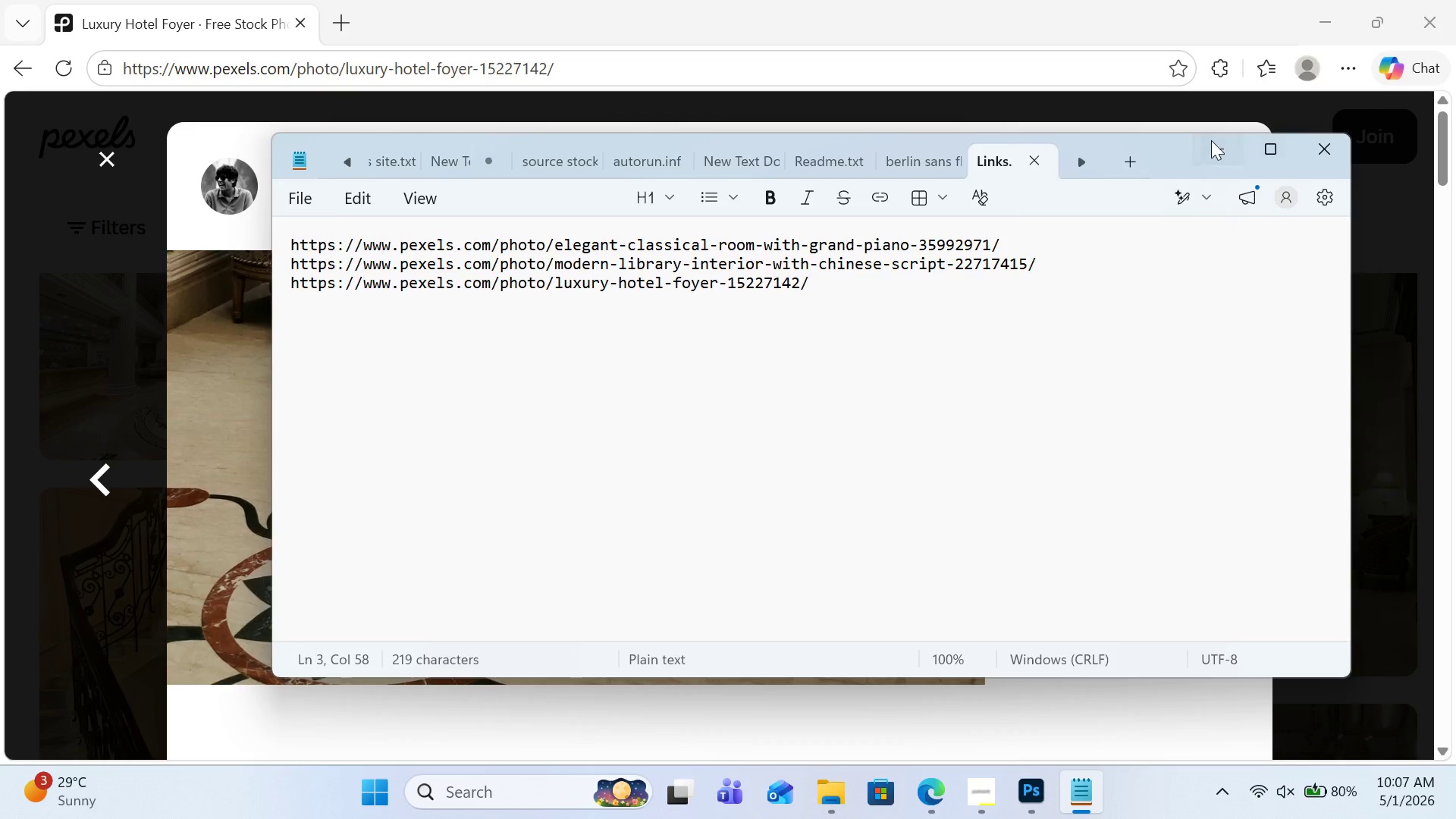 
left_click([1211, 140])
 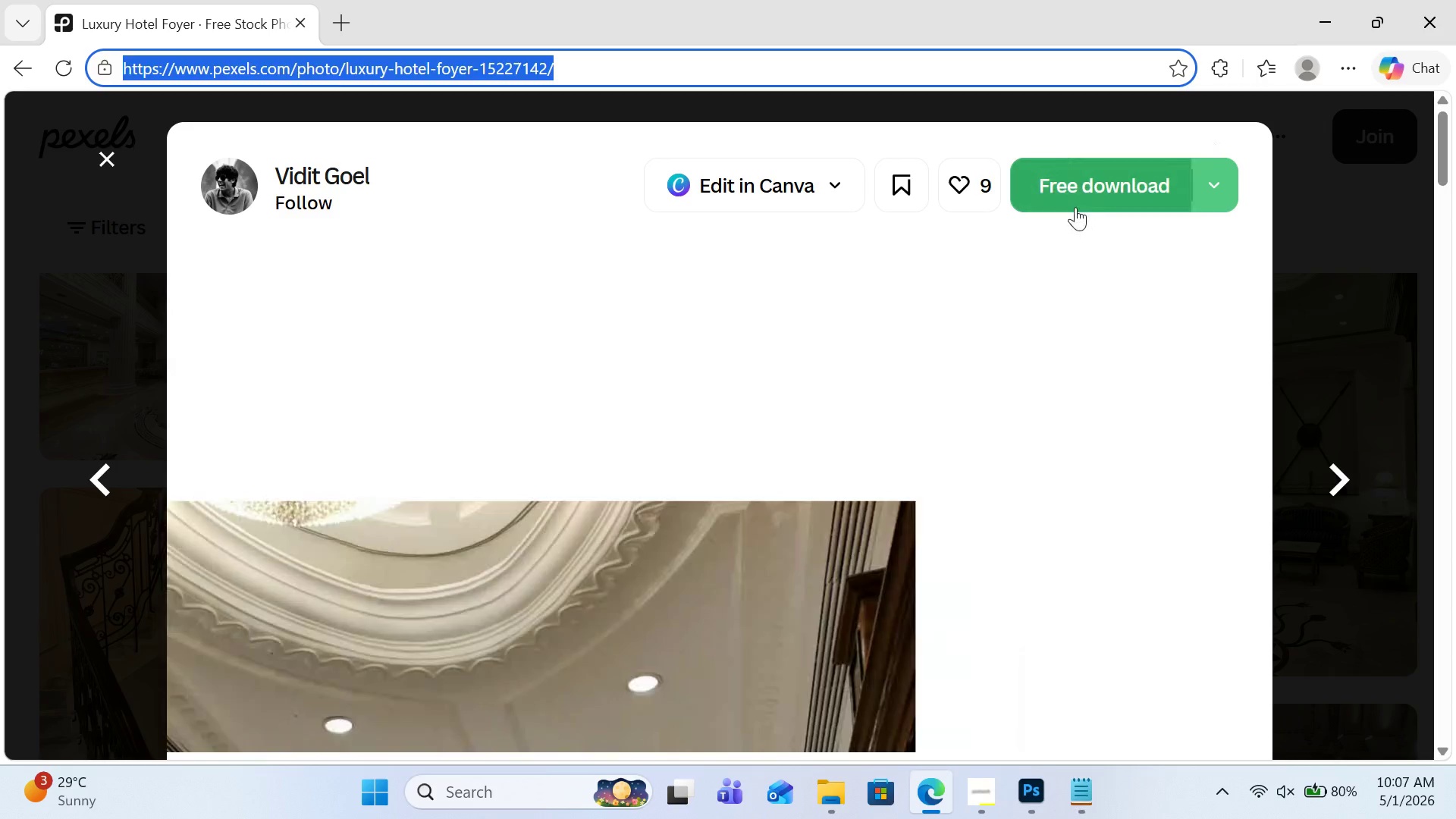 
left_click([1075, 196])
 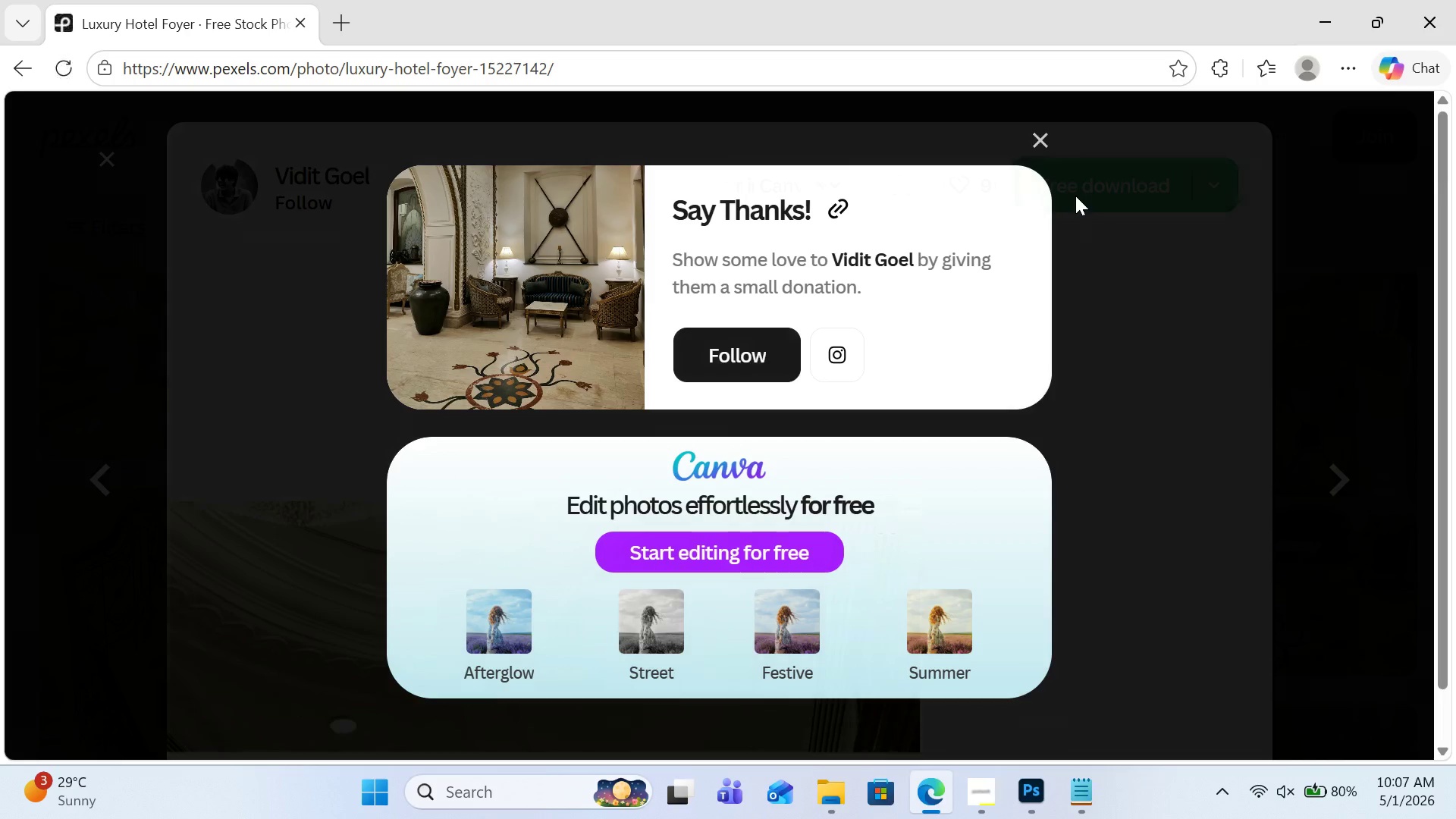 
mouse_move([1055, 201])
 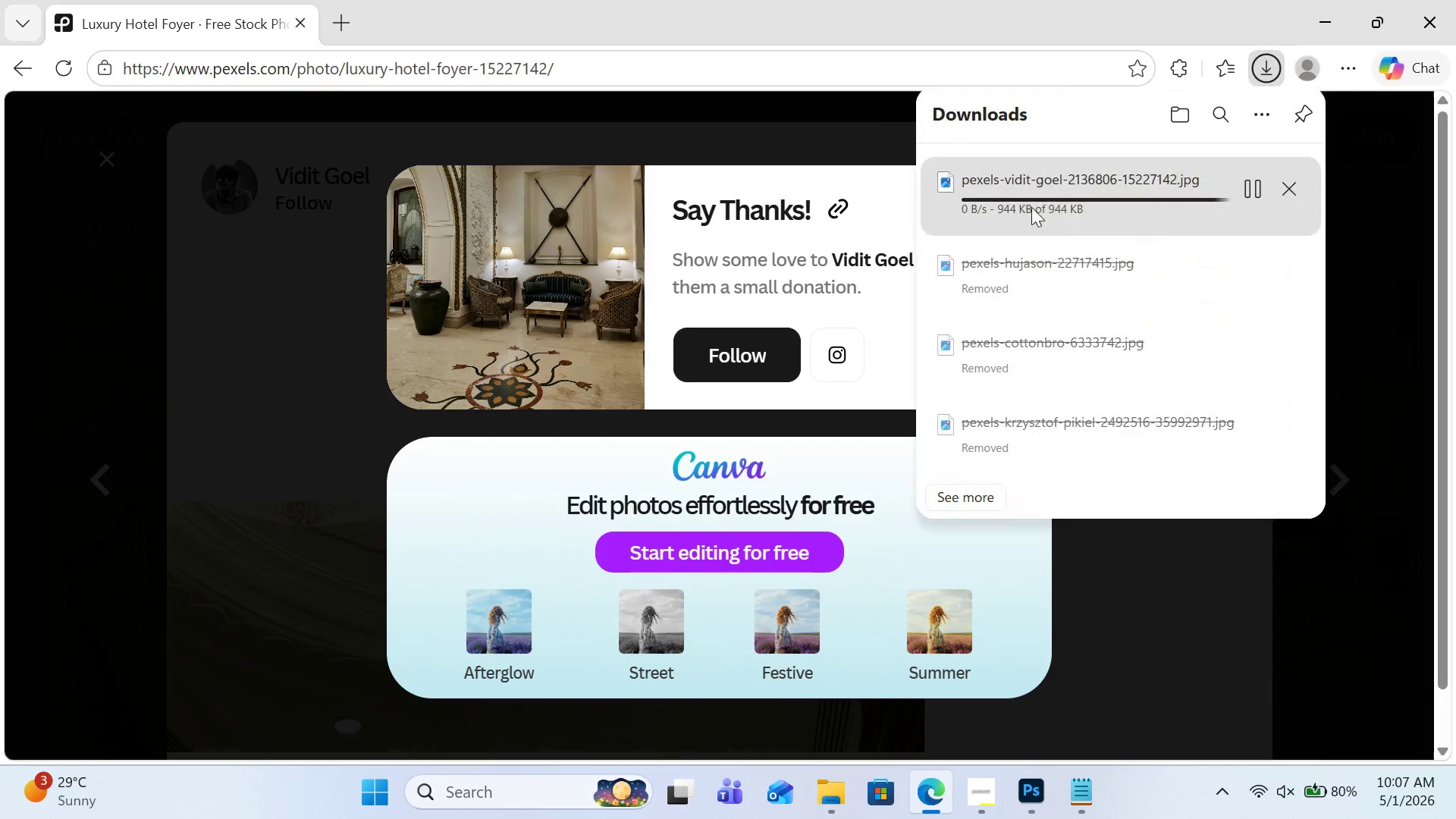 
mouse_move([1068, 230])
 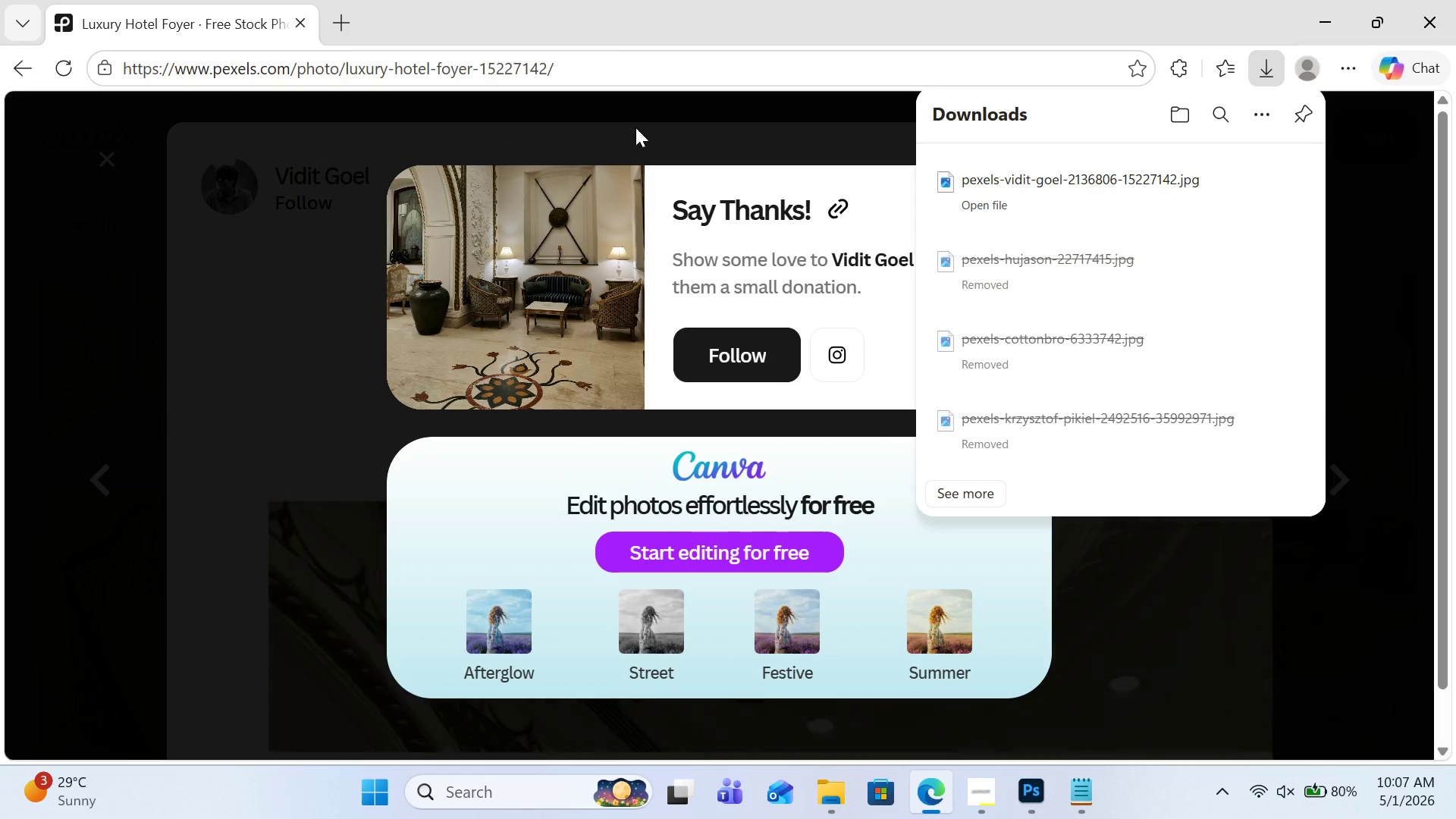 
left_click([635, 127])
 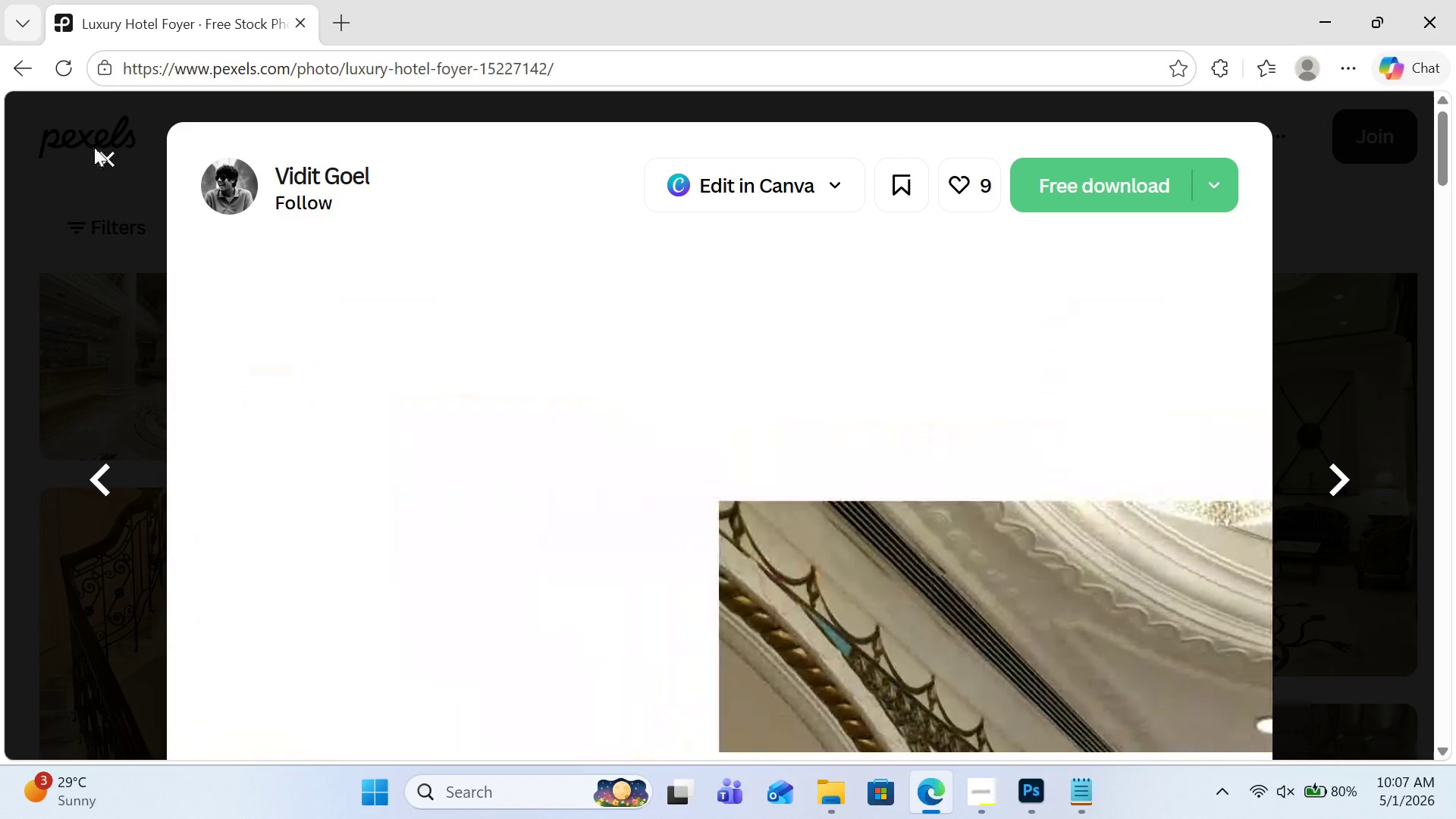 
double_click([102, 157])
 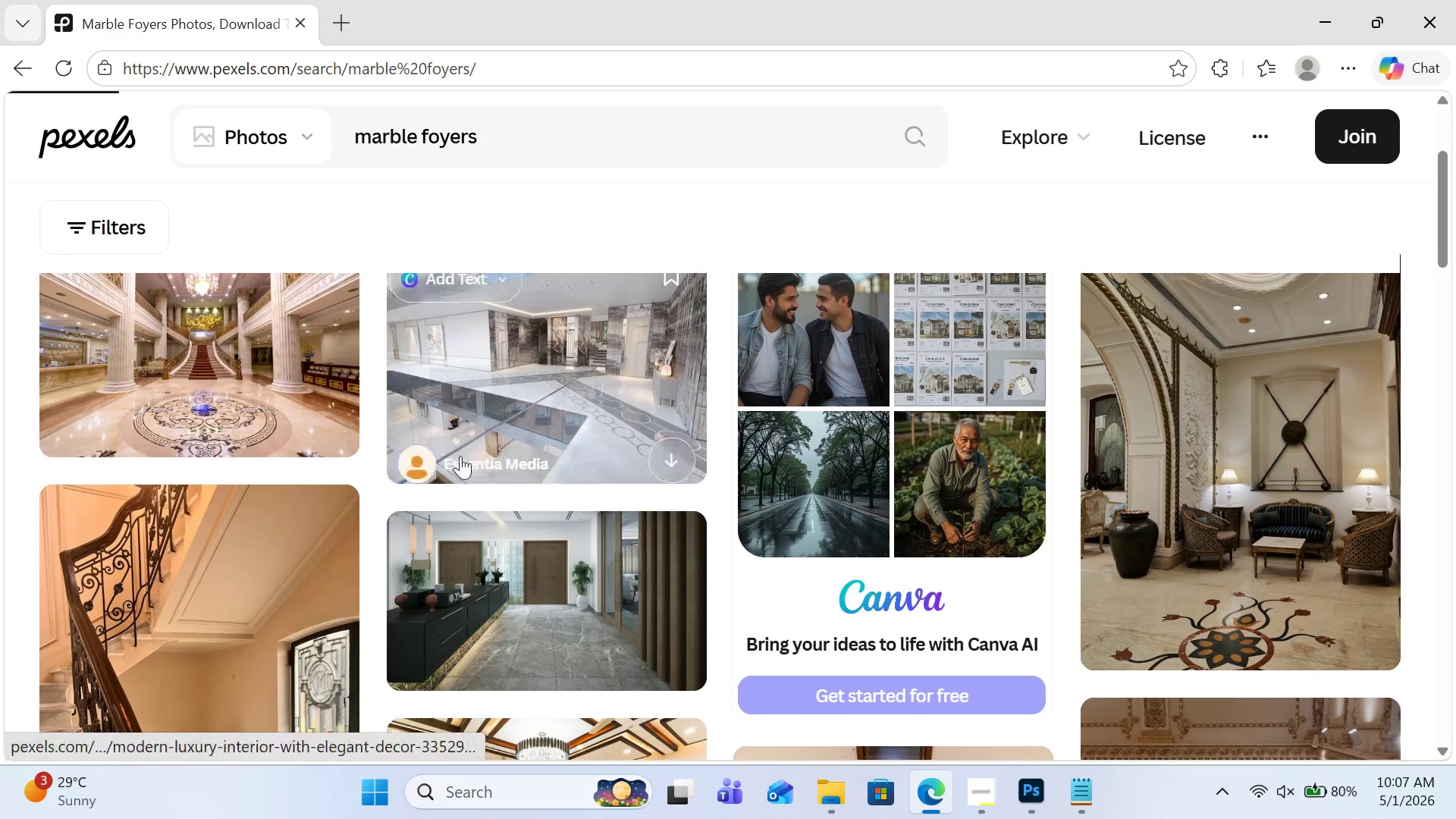 
scroll: coordinate [470, 460], scroll_direction: down, amount: 2.0
 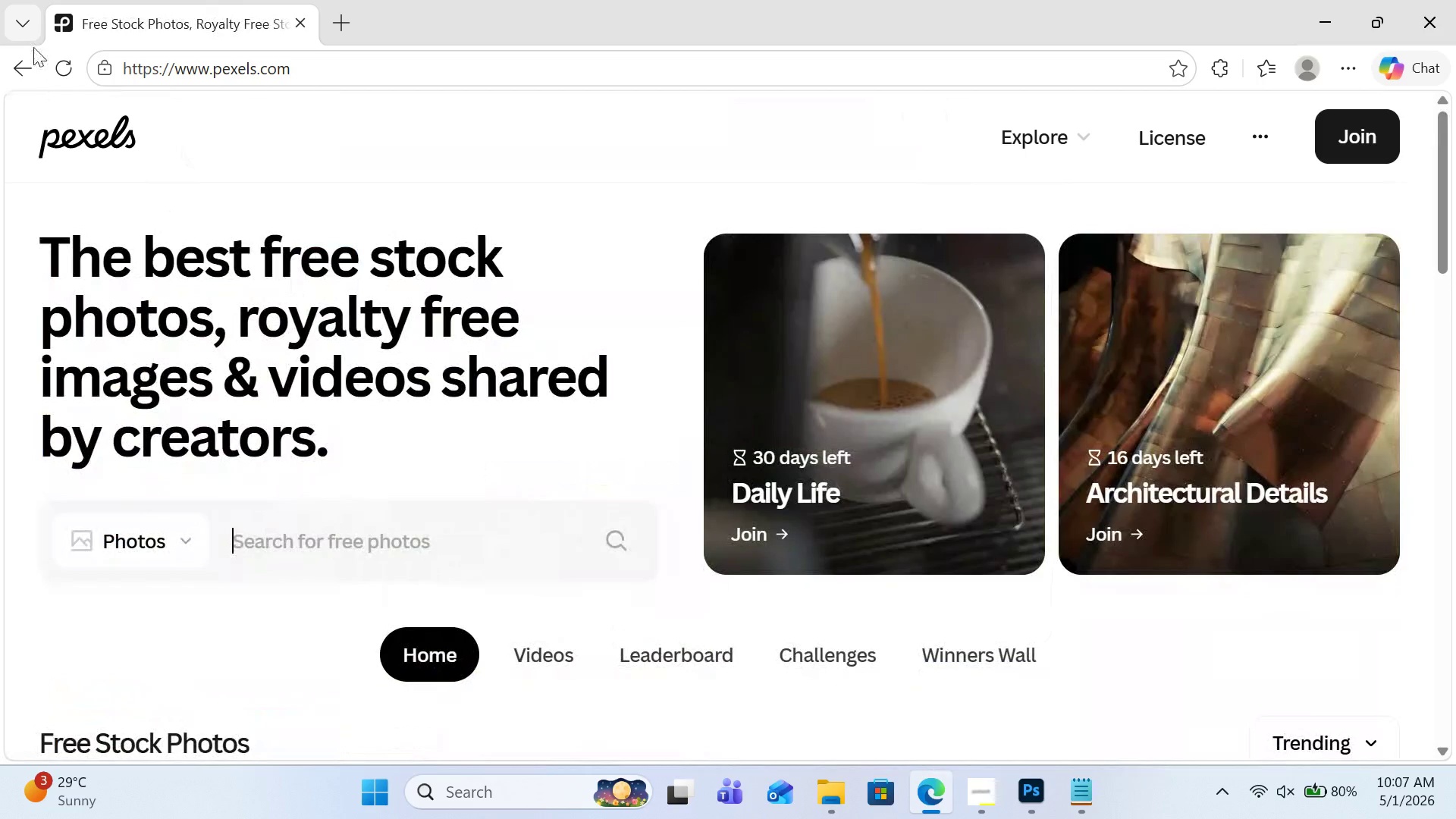 
left_click([20, 62])
 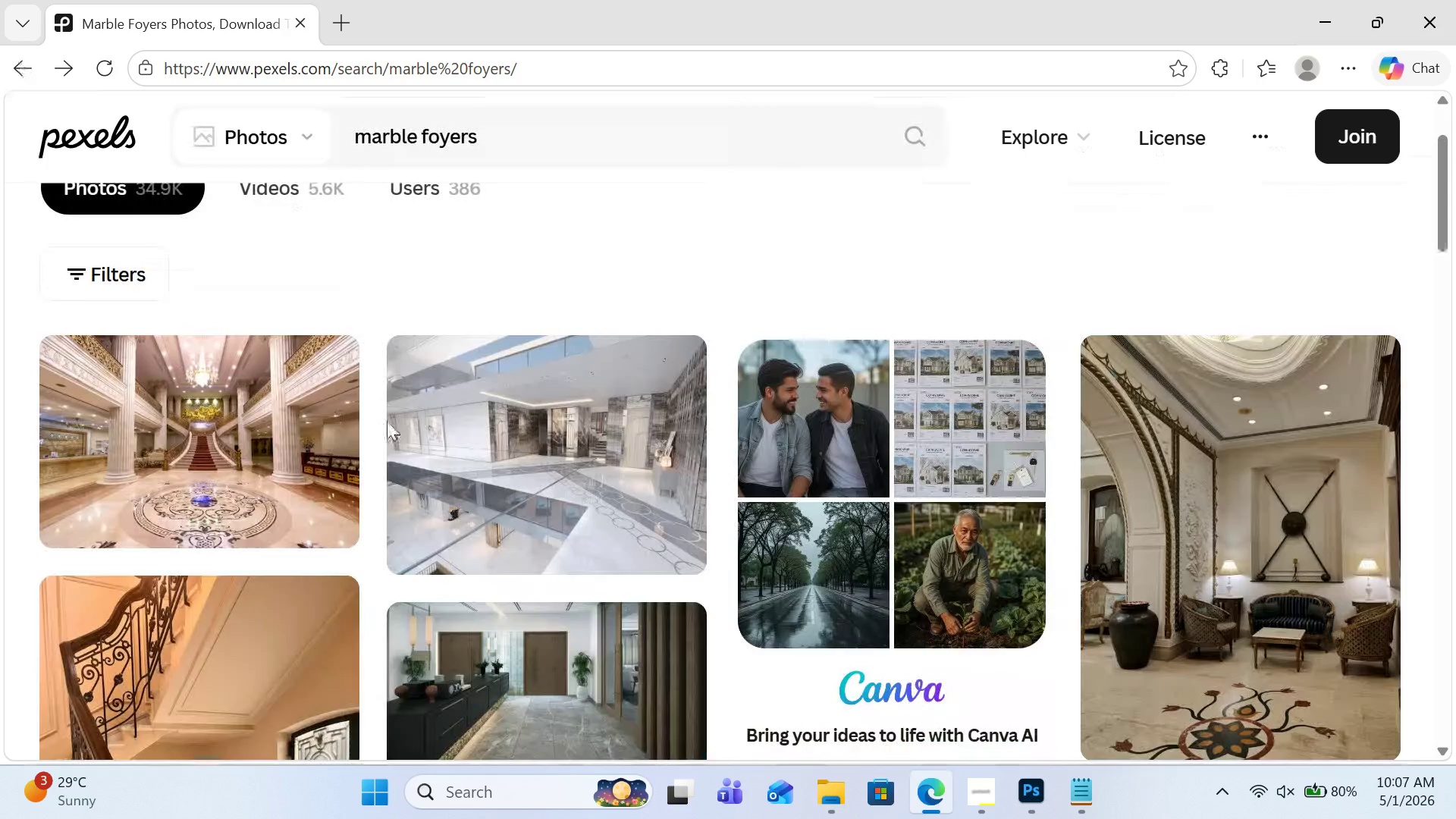 
scroll: coordinate [835, 566], scroll_direction: down, amount: 8.0
 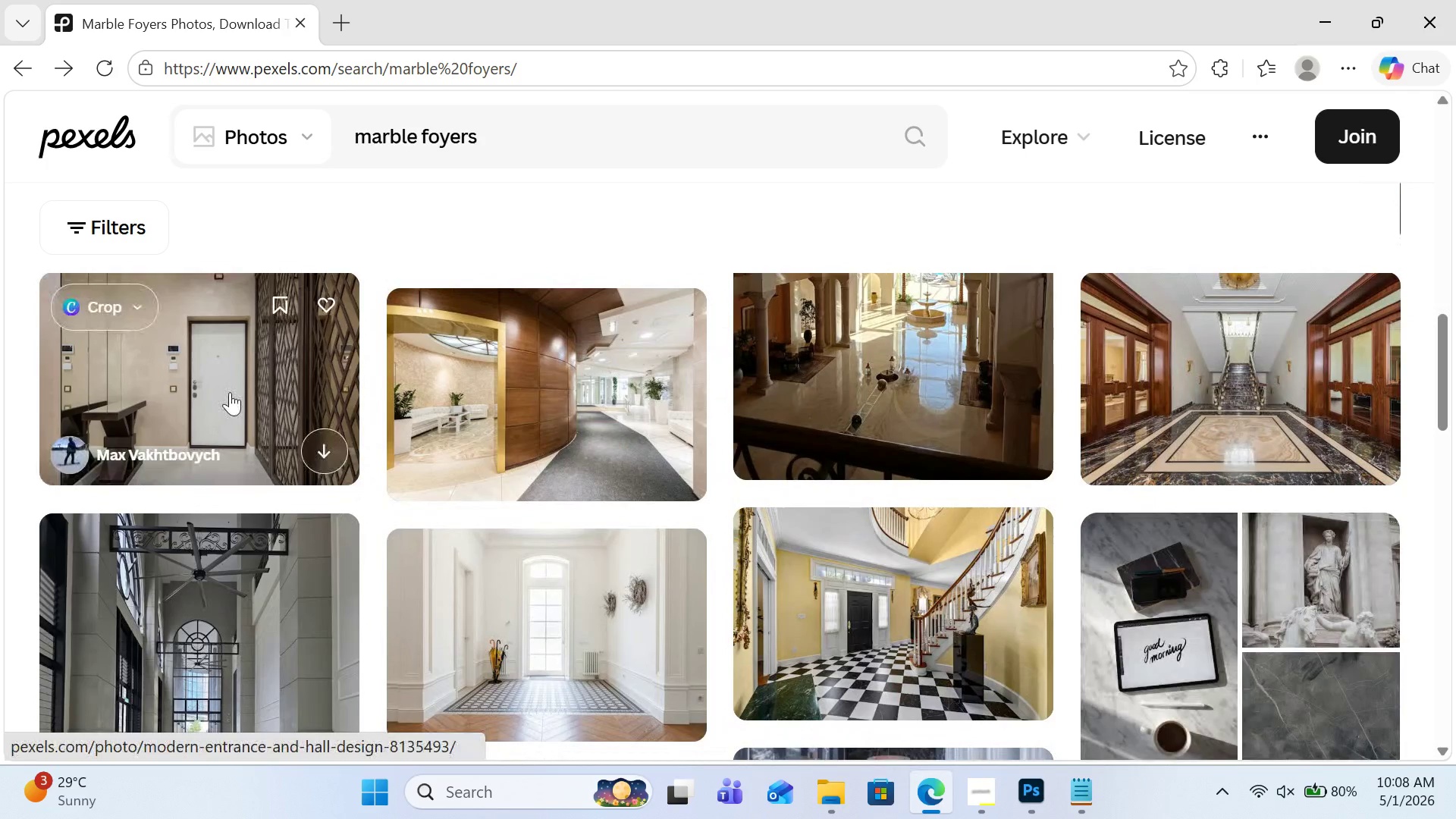 
left_click([242, 385])
 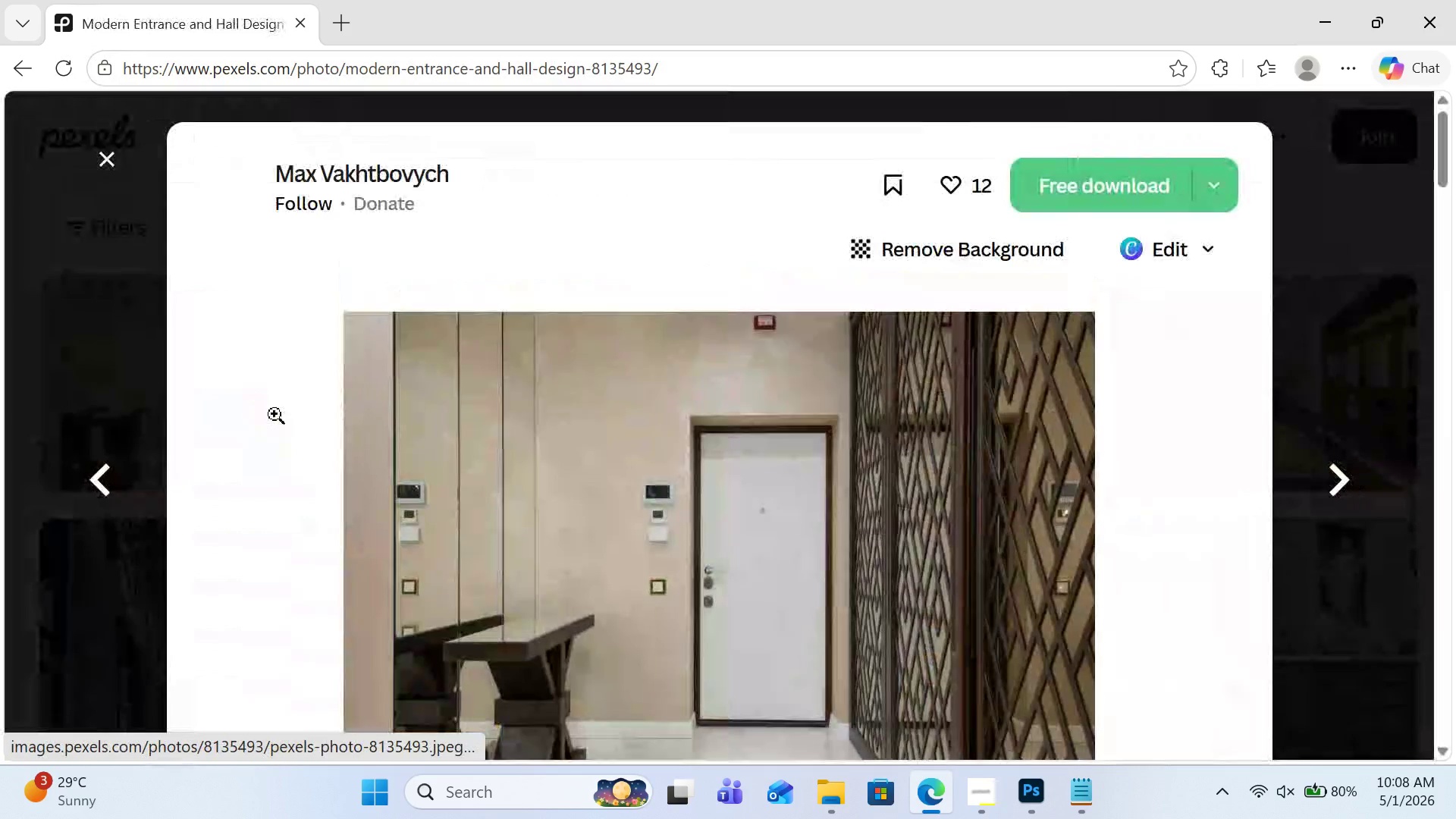 
scroll: coordinate [574, 480], scroll_direction: down, amount: 6.0
 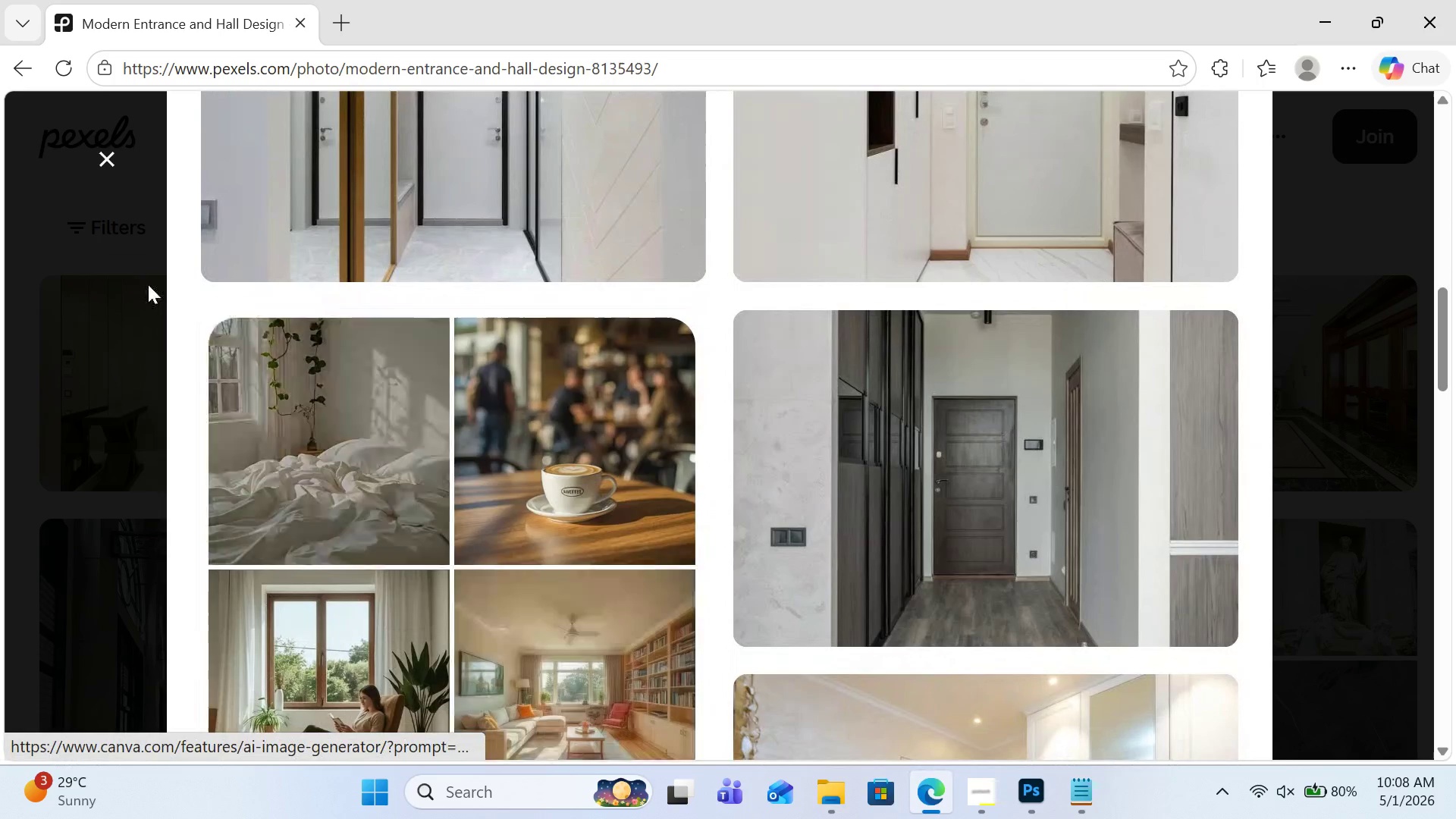 
left_click([30, 71])
 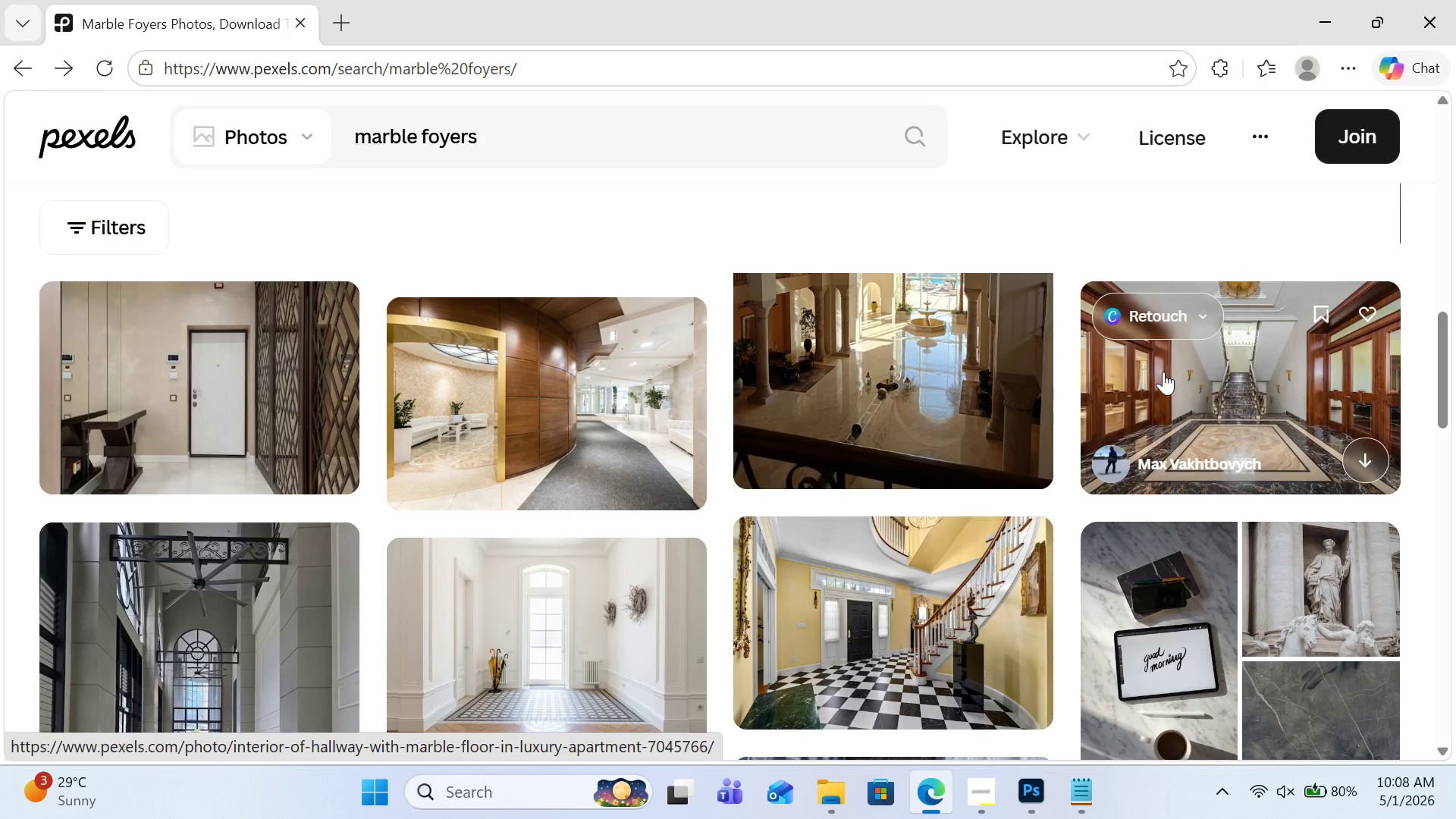 
wait(5.92)
 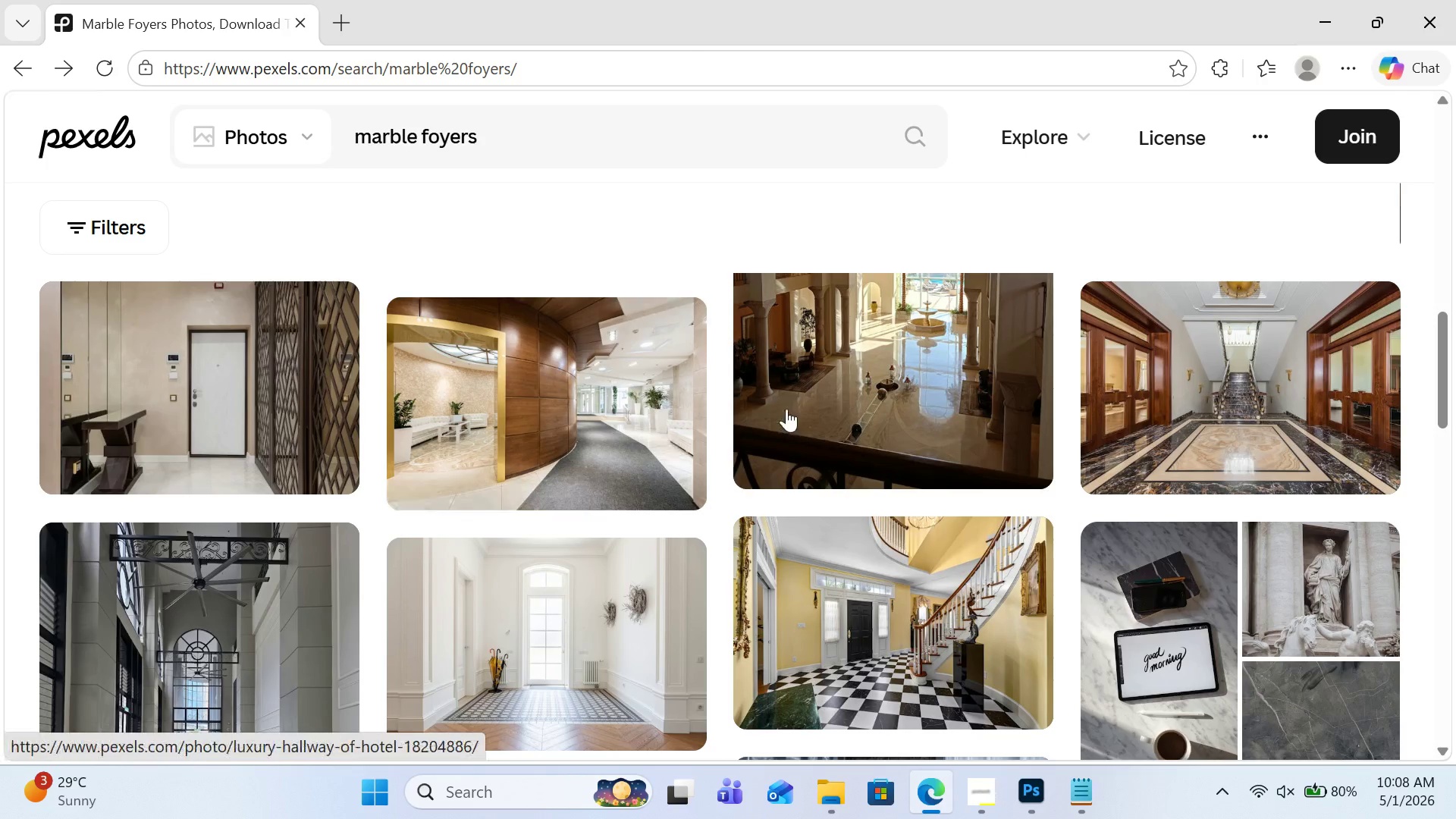 
scroll: coordinate [1163, 372], scroll_direction: down, amount: 5.0
 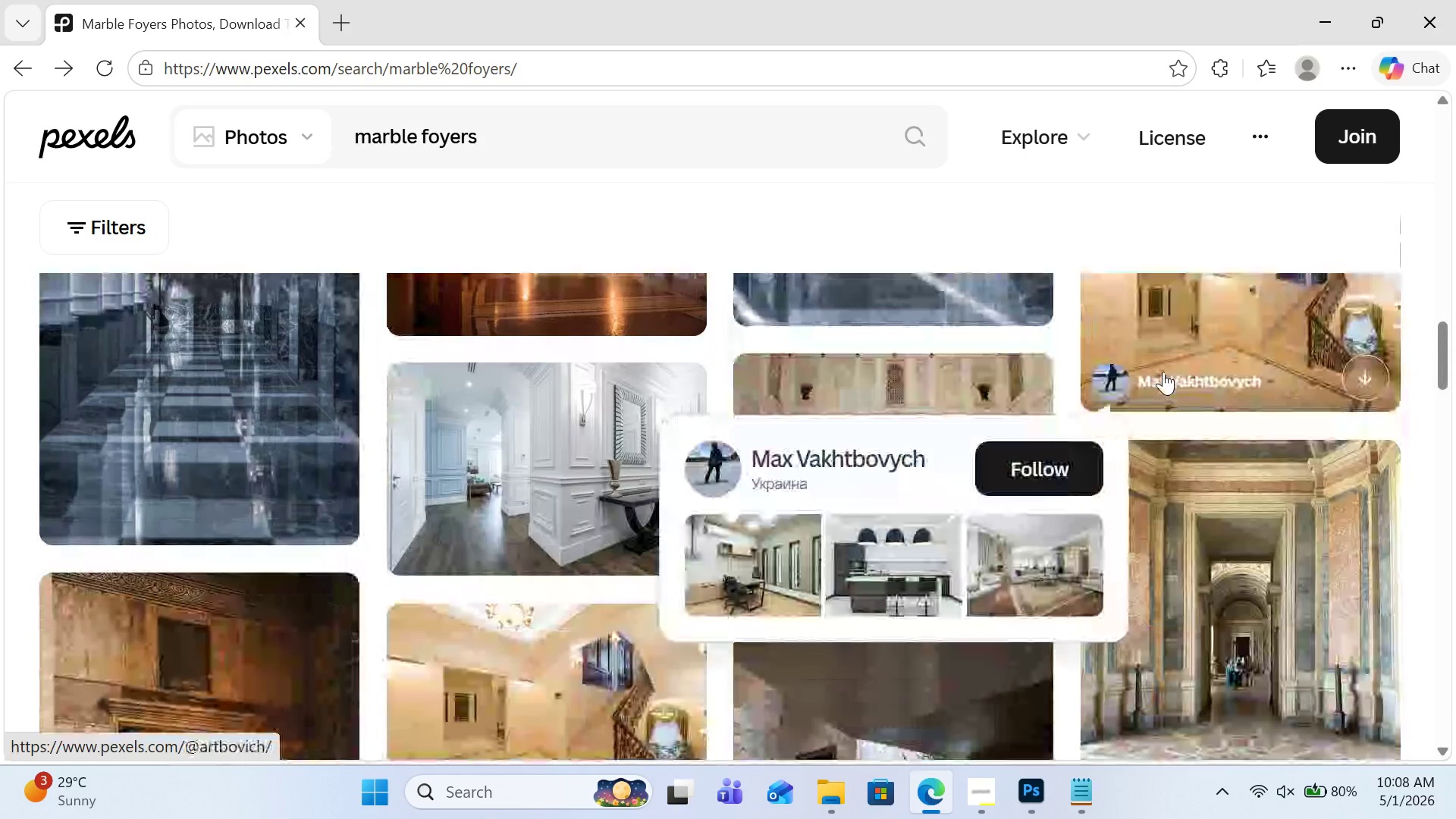 
scroll: coordinate [536, 471], scroll_direction: up, amount: 6.0
 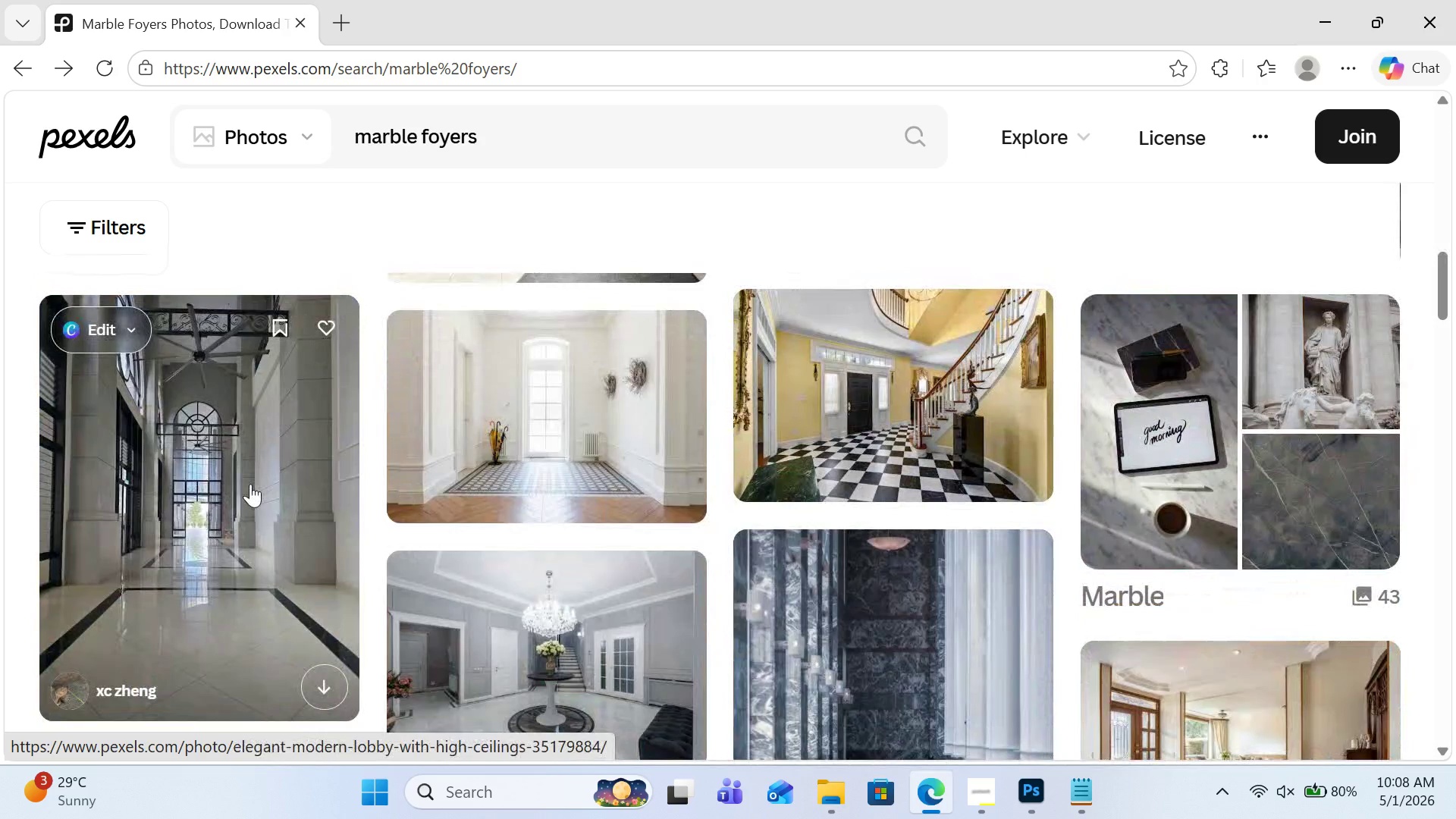 
left_click([250, 484])
 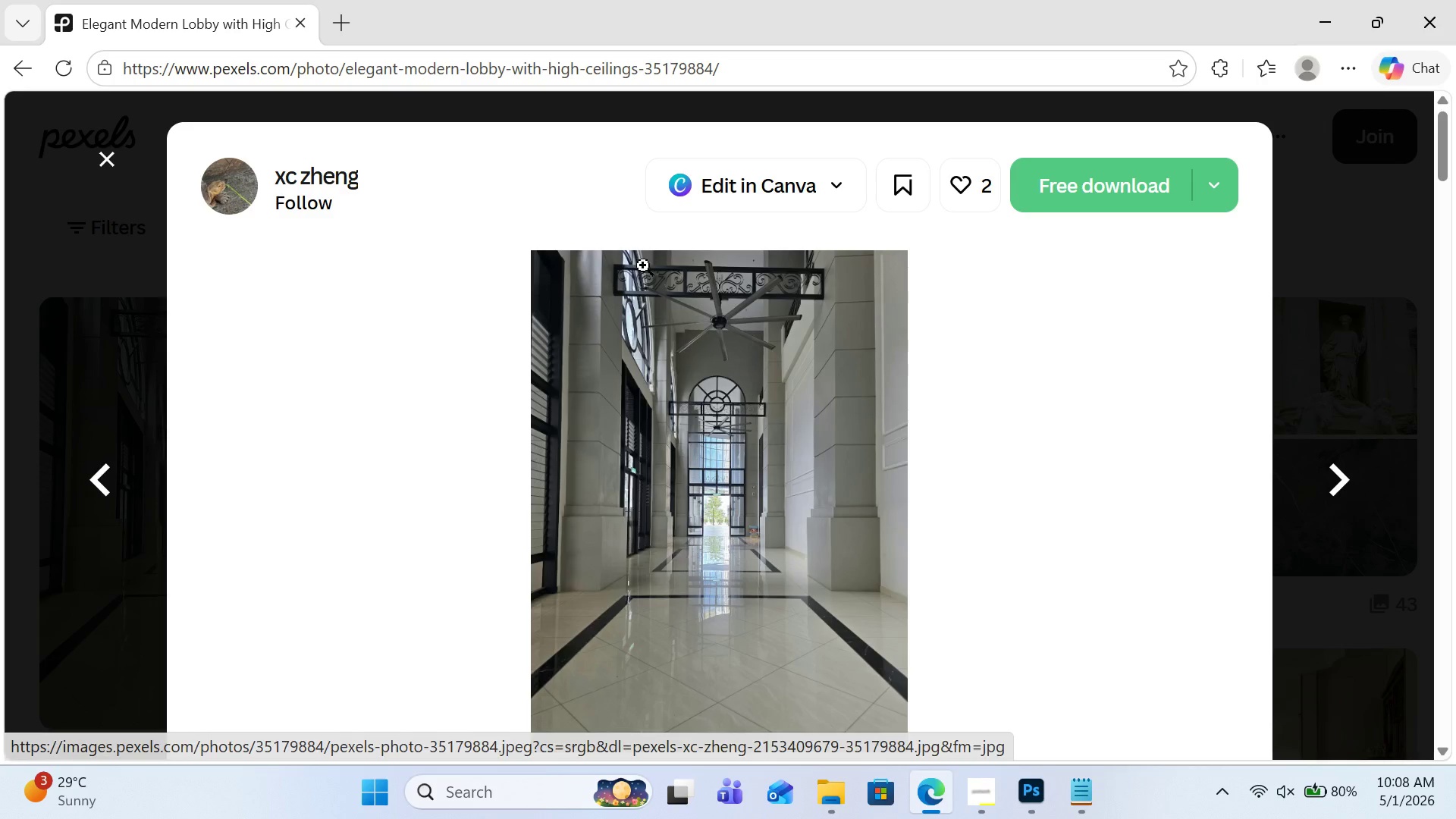 
wait(5.44)
 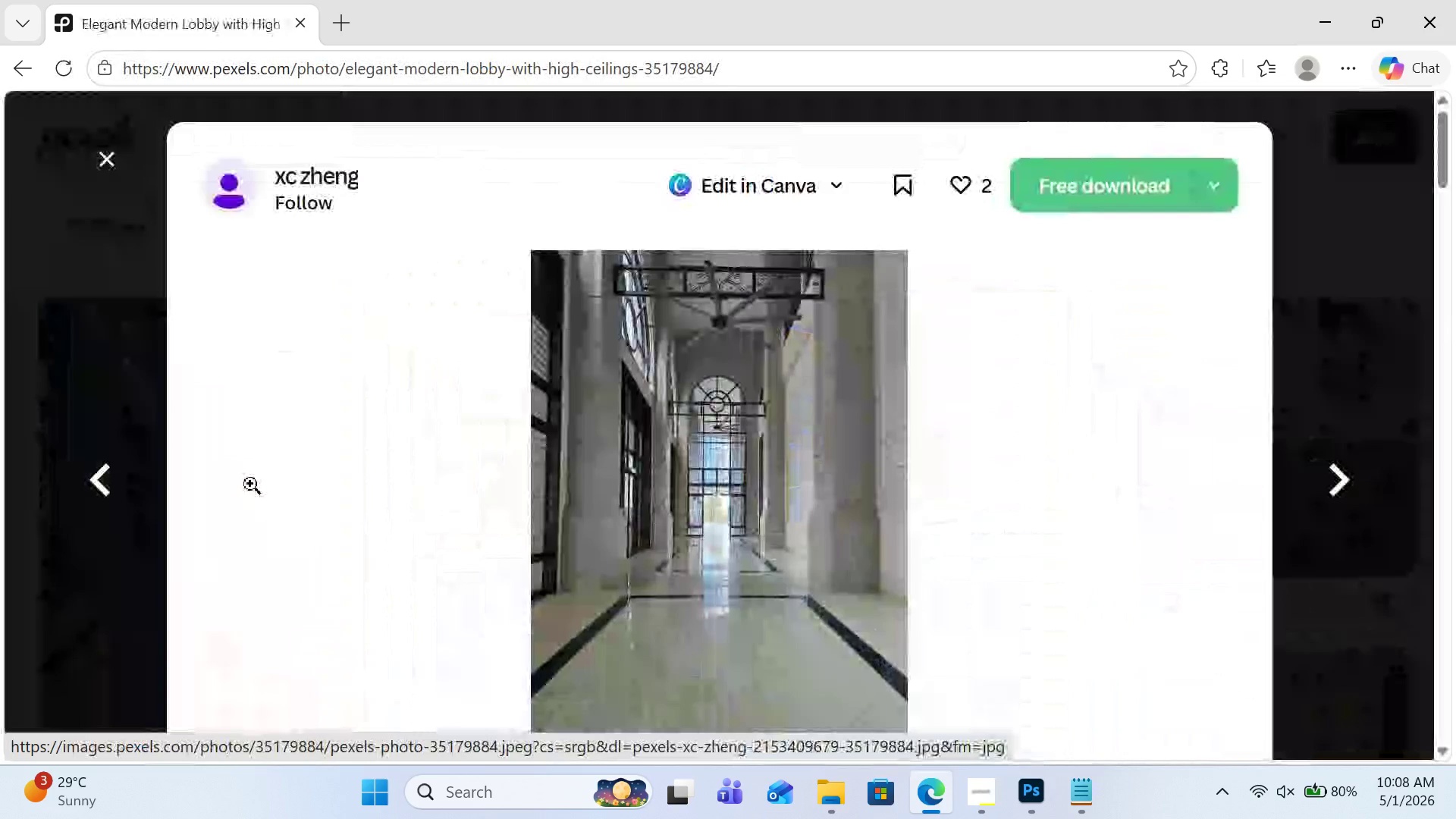 
left_click([771, 75])
 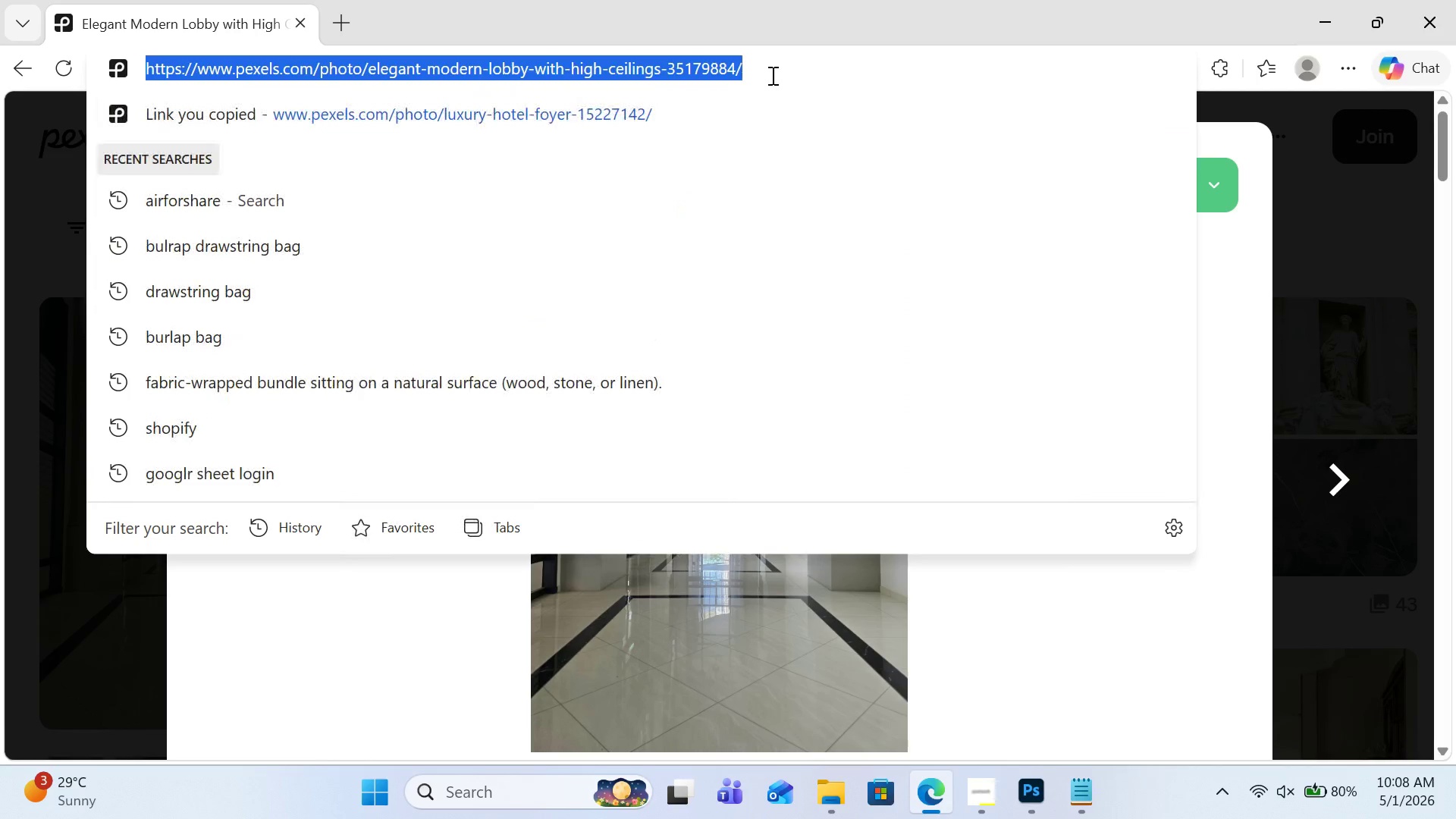 
key(Control+C)
 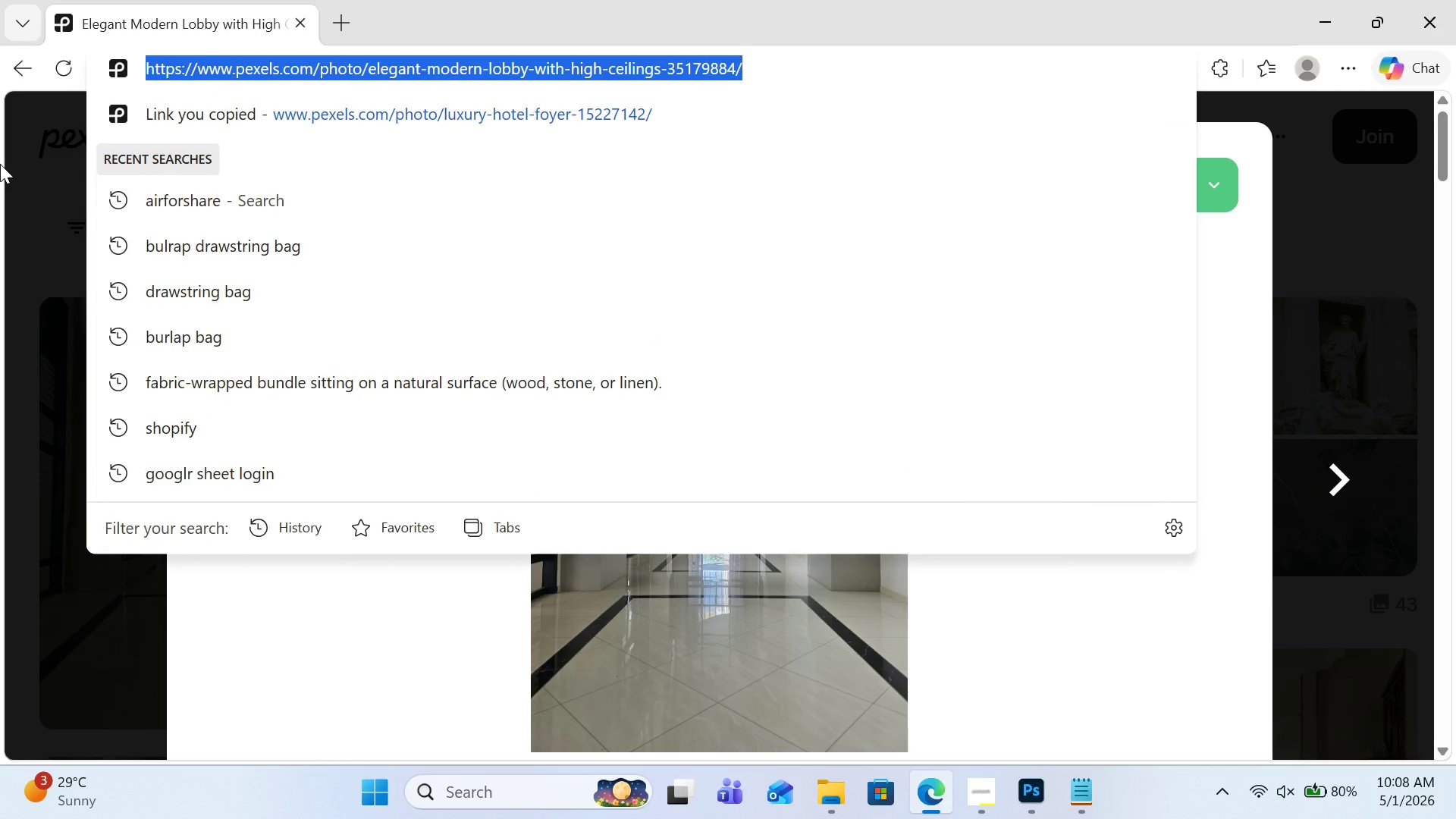 
left_click([12, 115])
 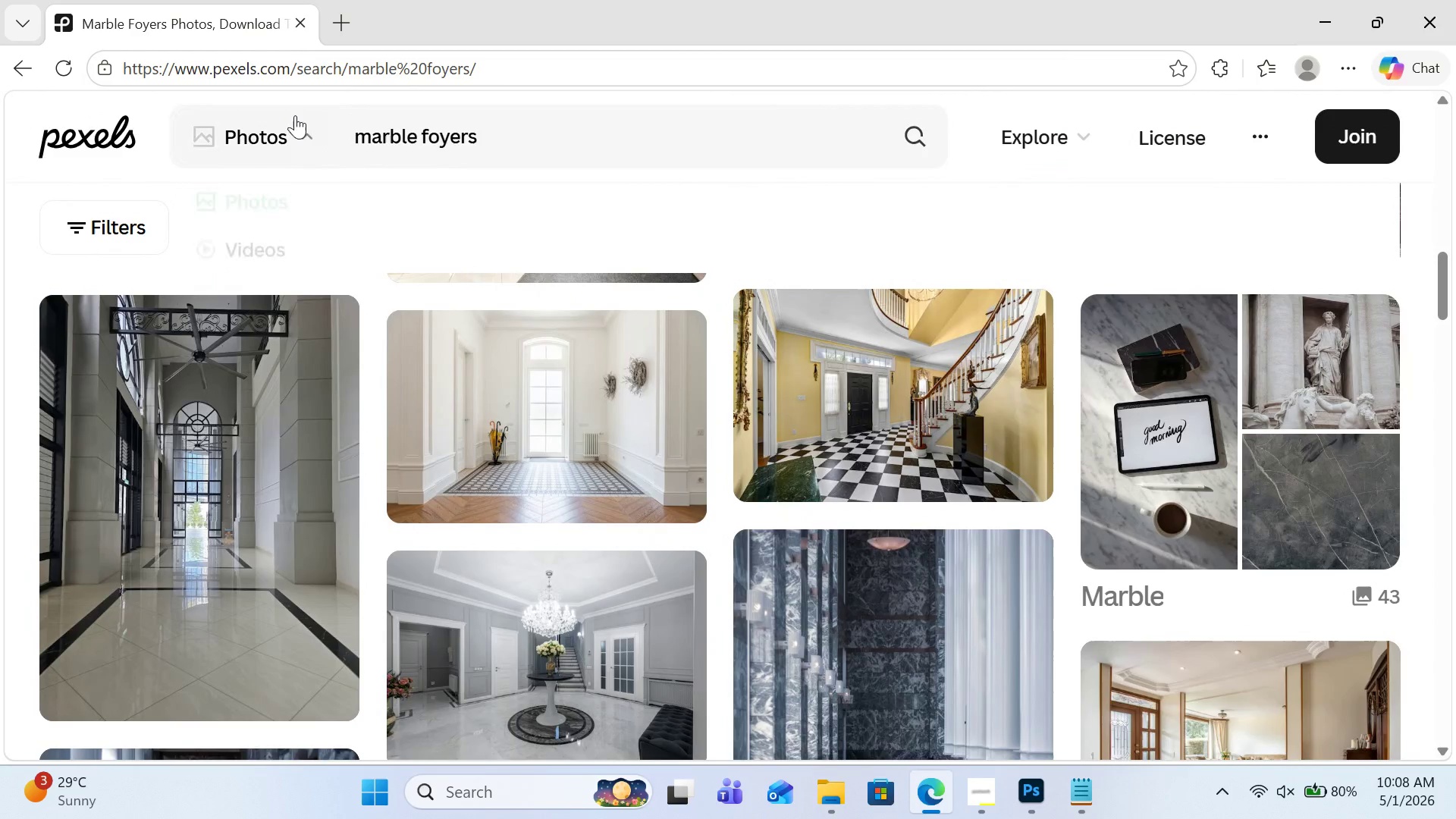 
left_click([237, 414])
 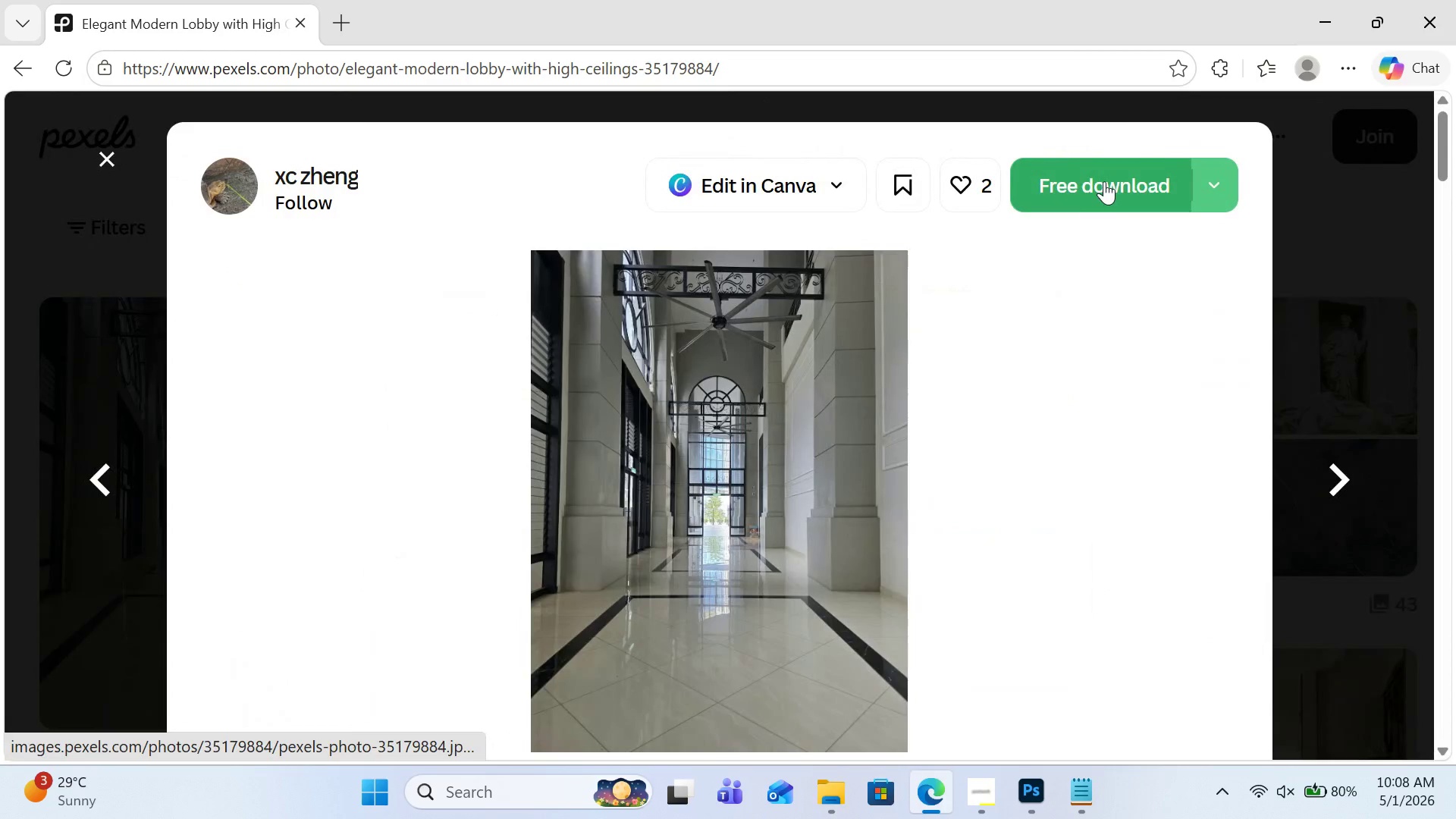 
left_click([1104, 181])
 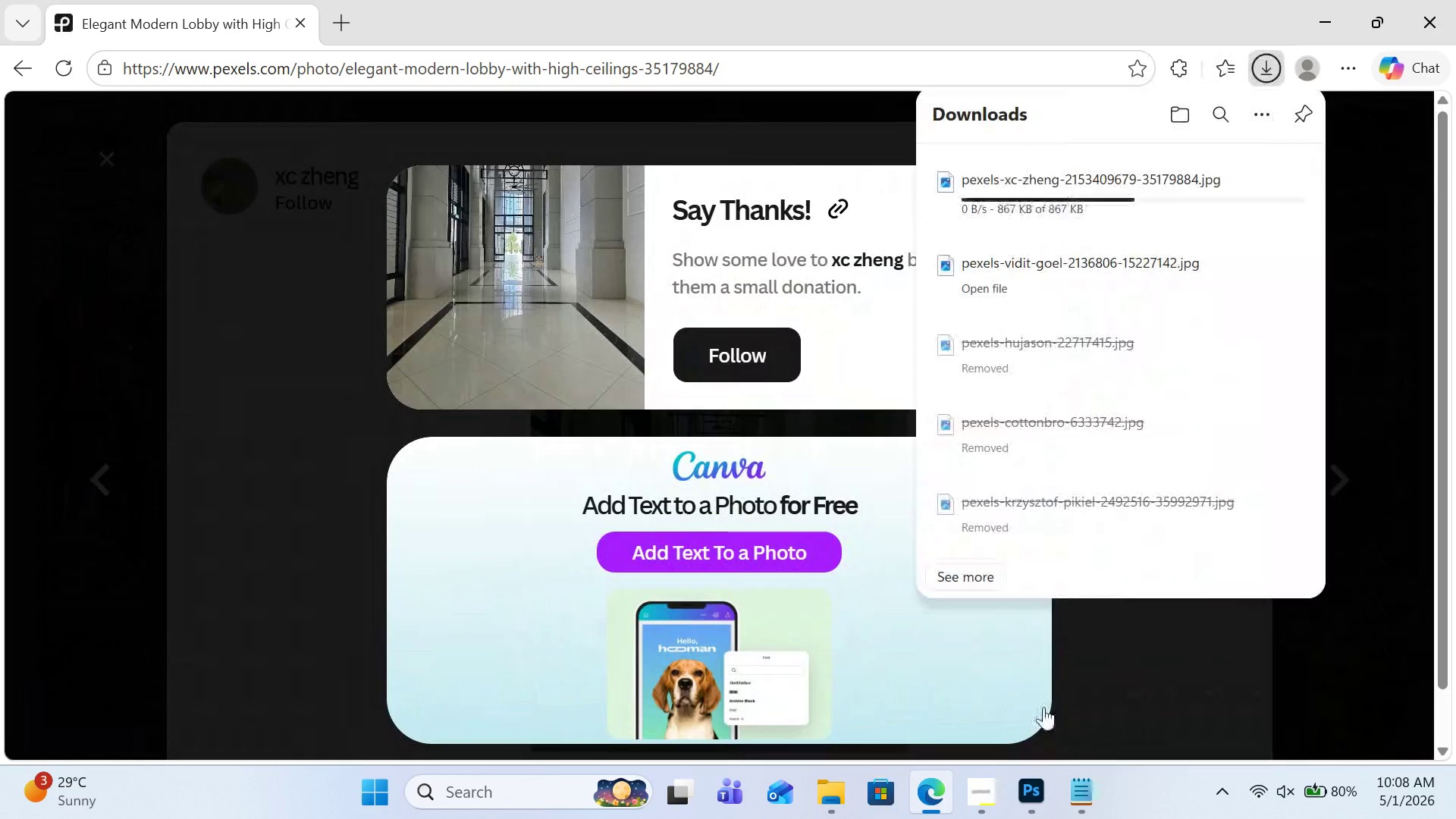 
left_click([1079, 777])
 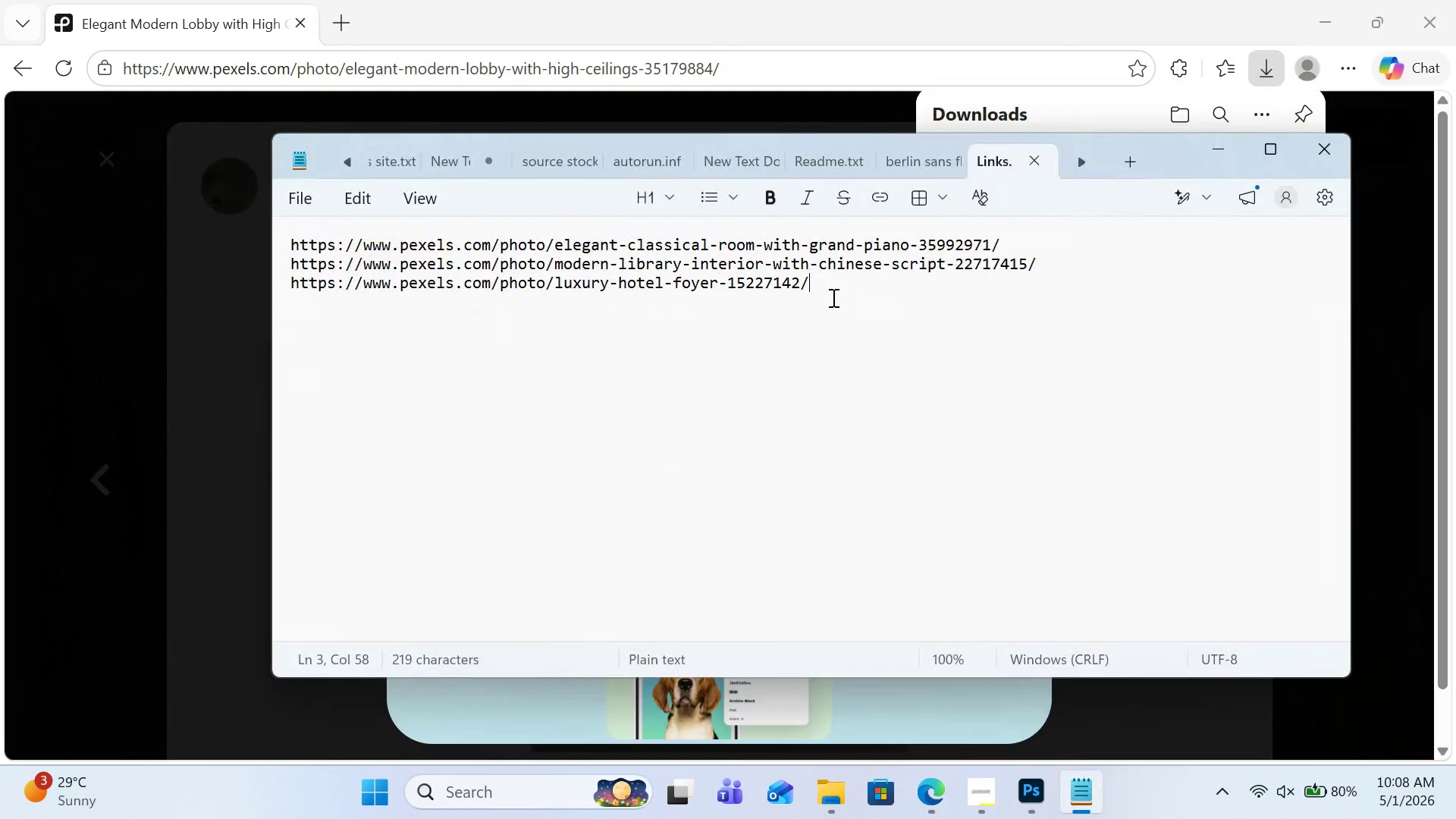 
left_click_drag(start_coordinate=[839, 288], to_coordinate=[292, 292])
 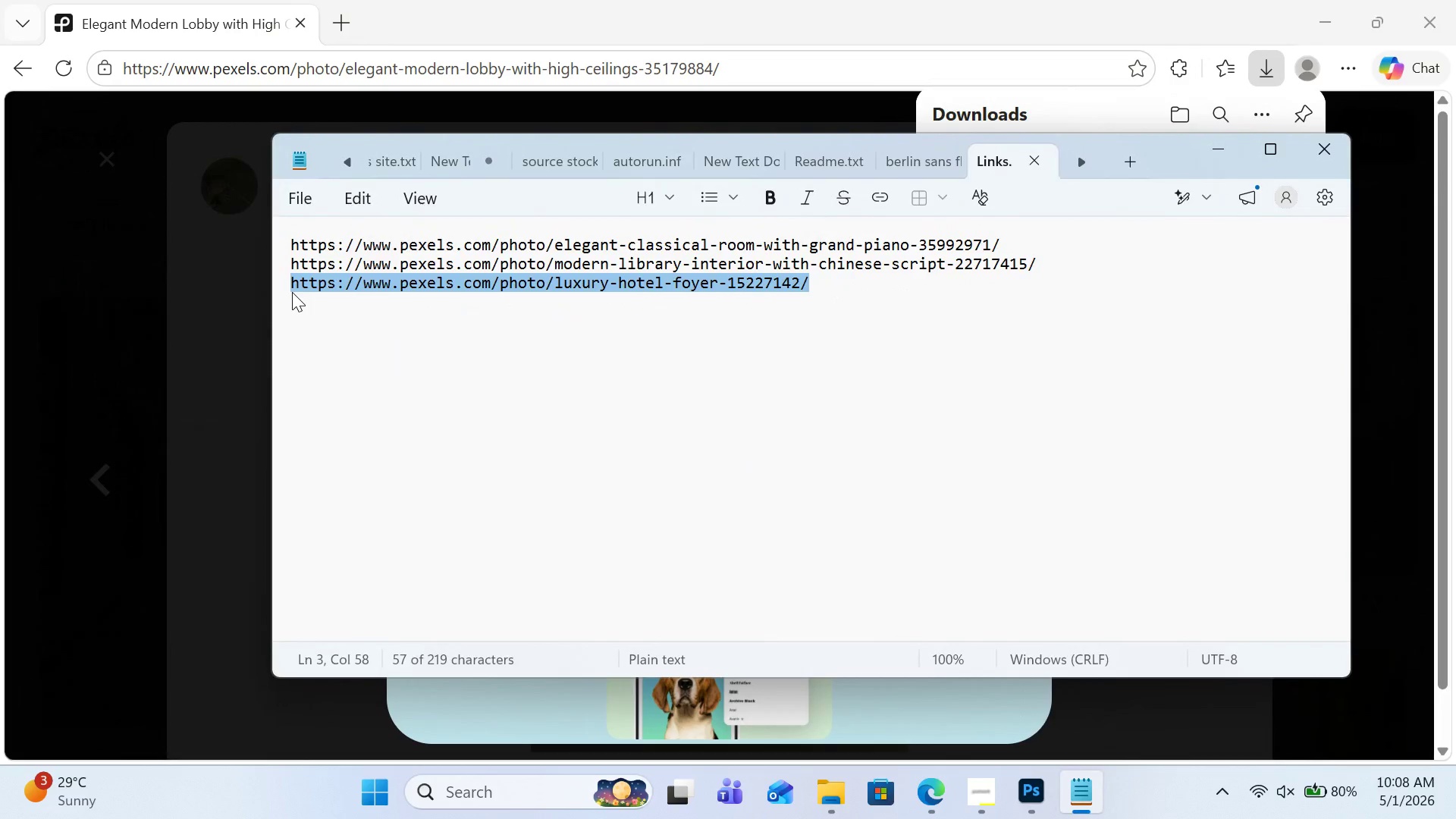 
key(Control+V)
 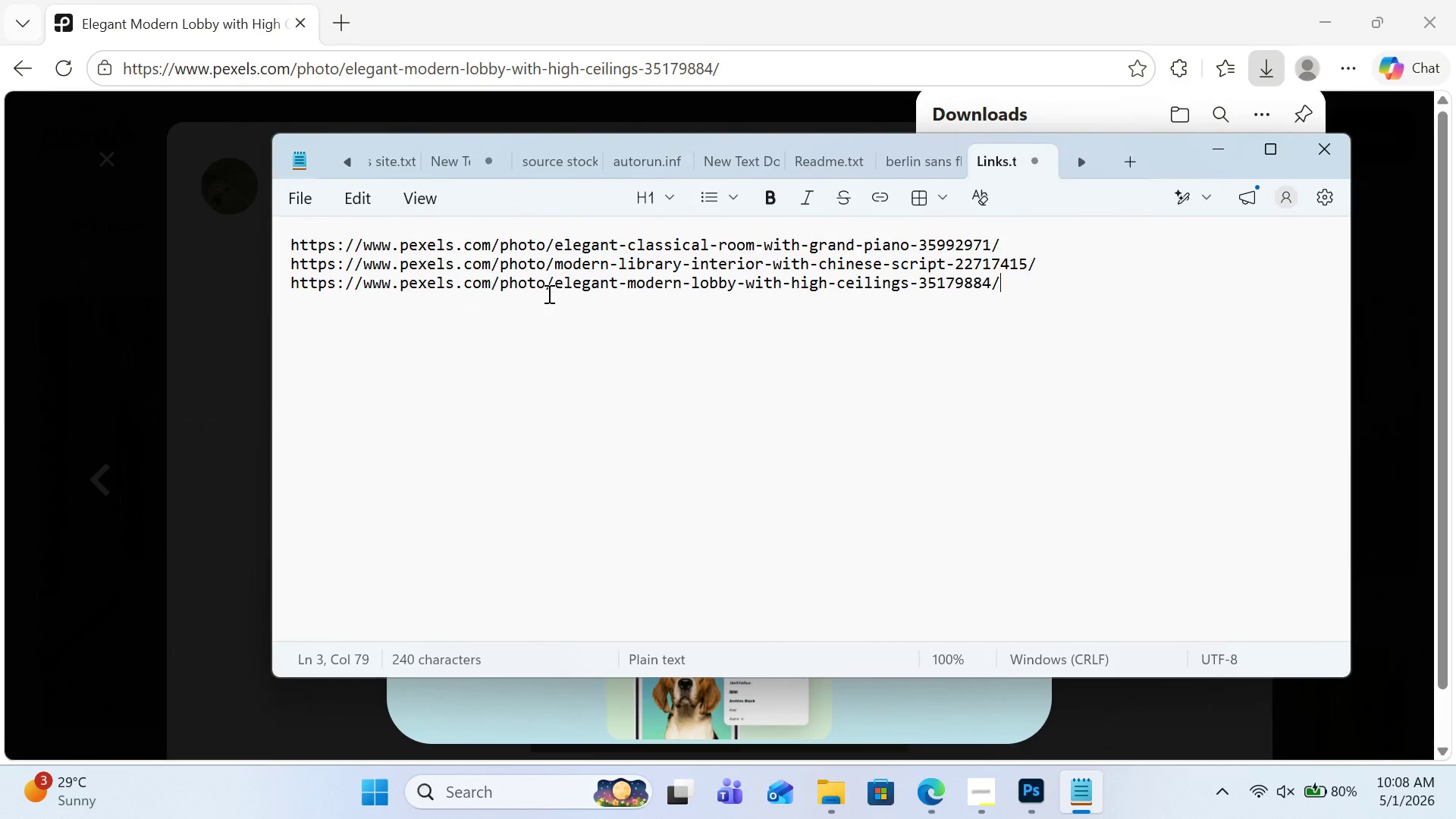 
key(Control+S)
 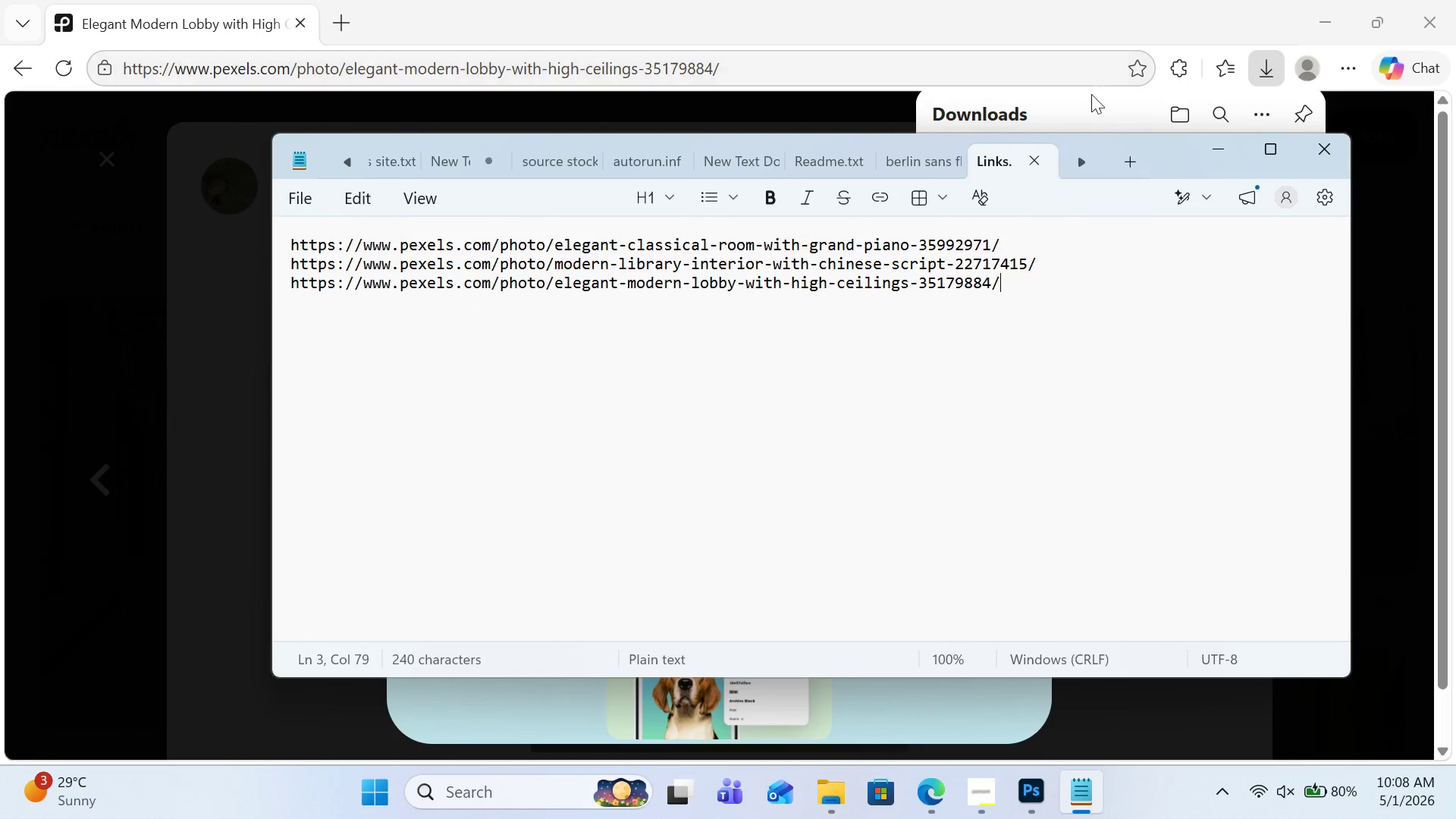 
left_click([1091, 98])
 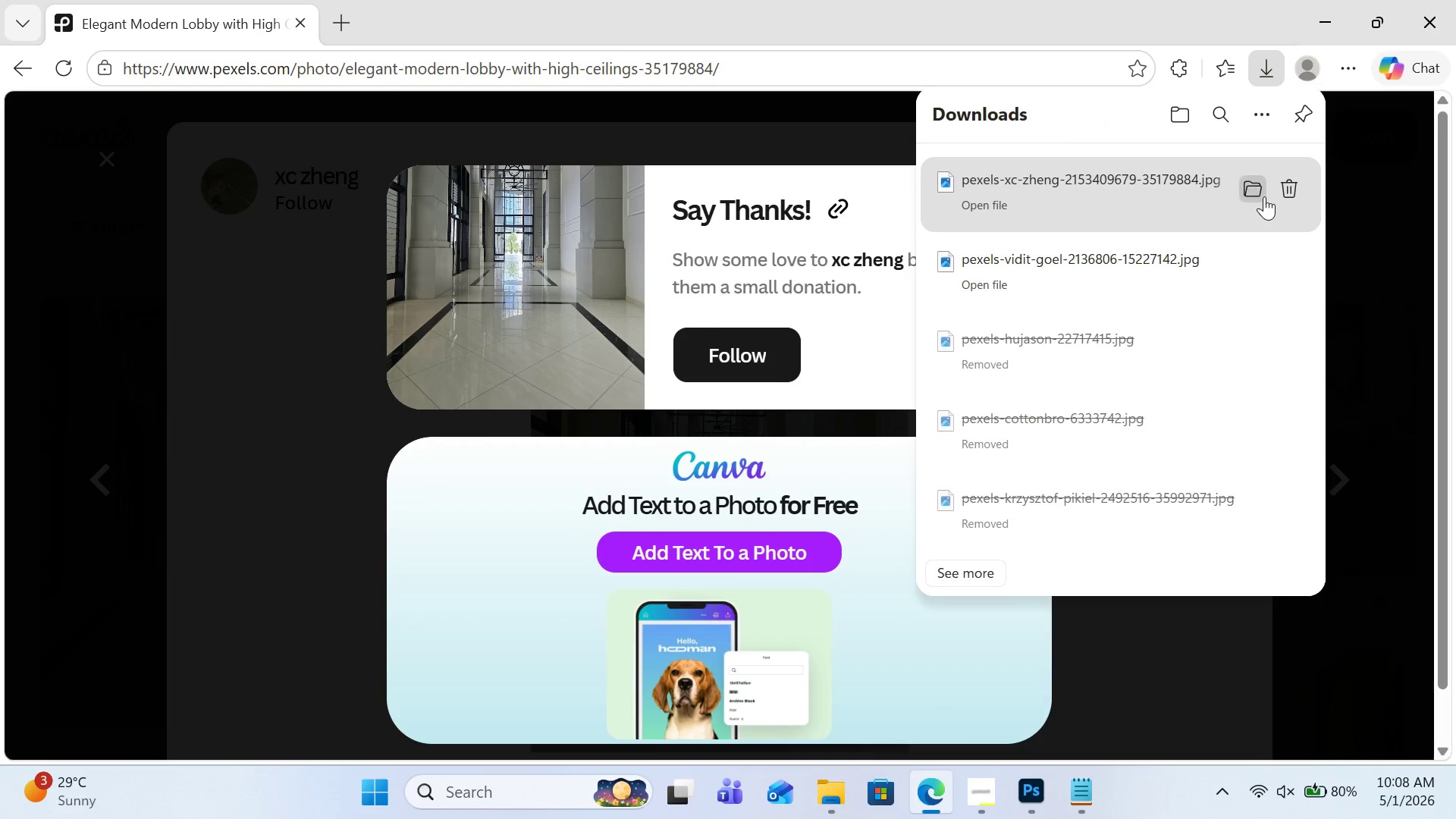 
left_click([1264, 196])
 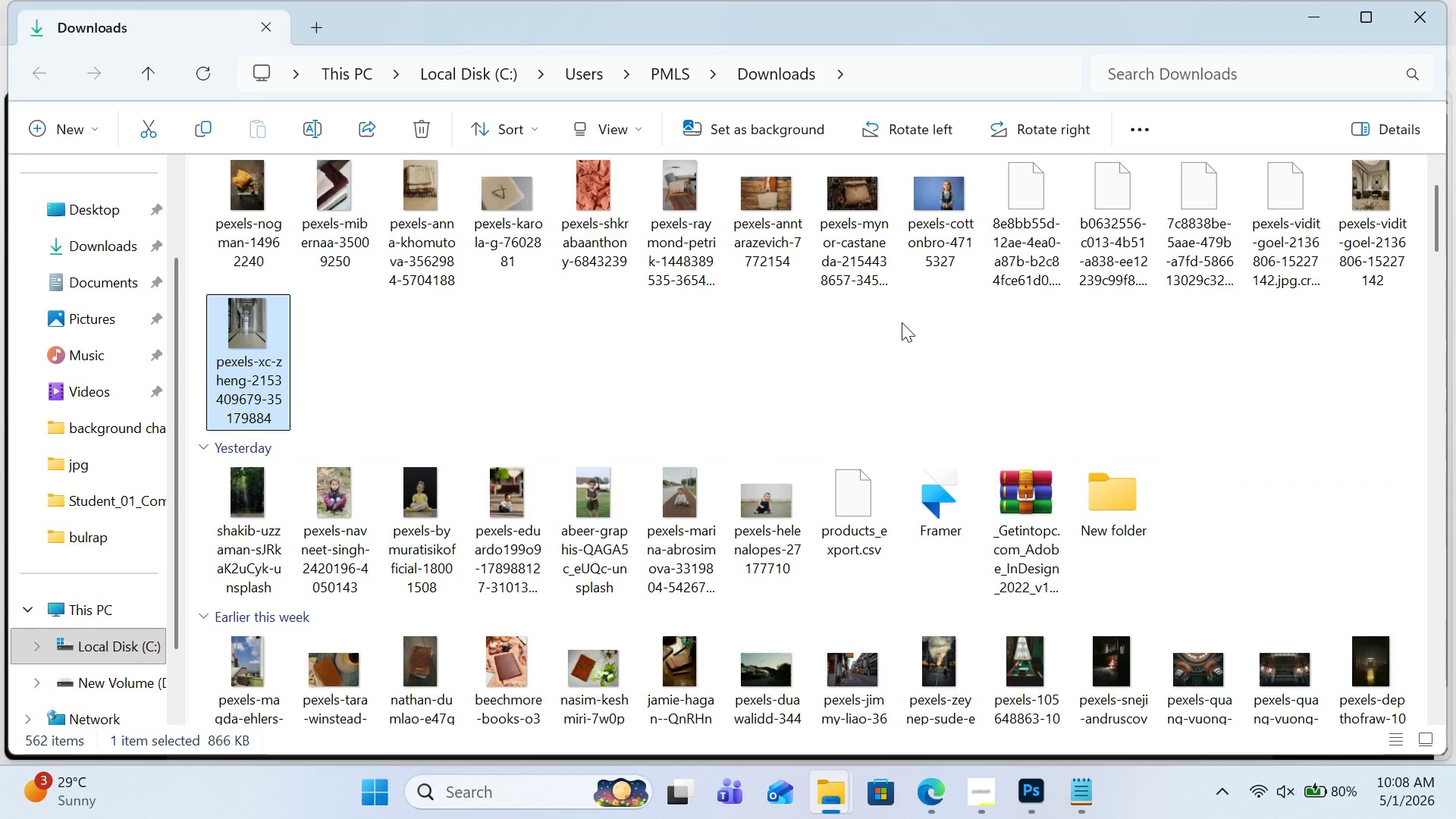 
mouse_move([247, 356])
 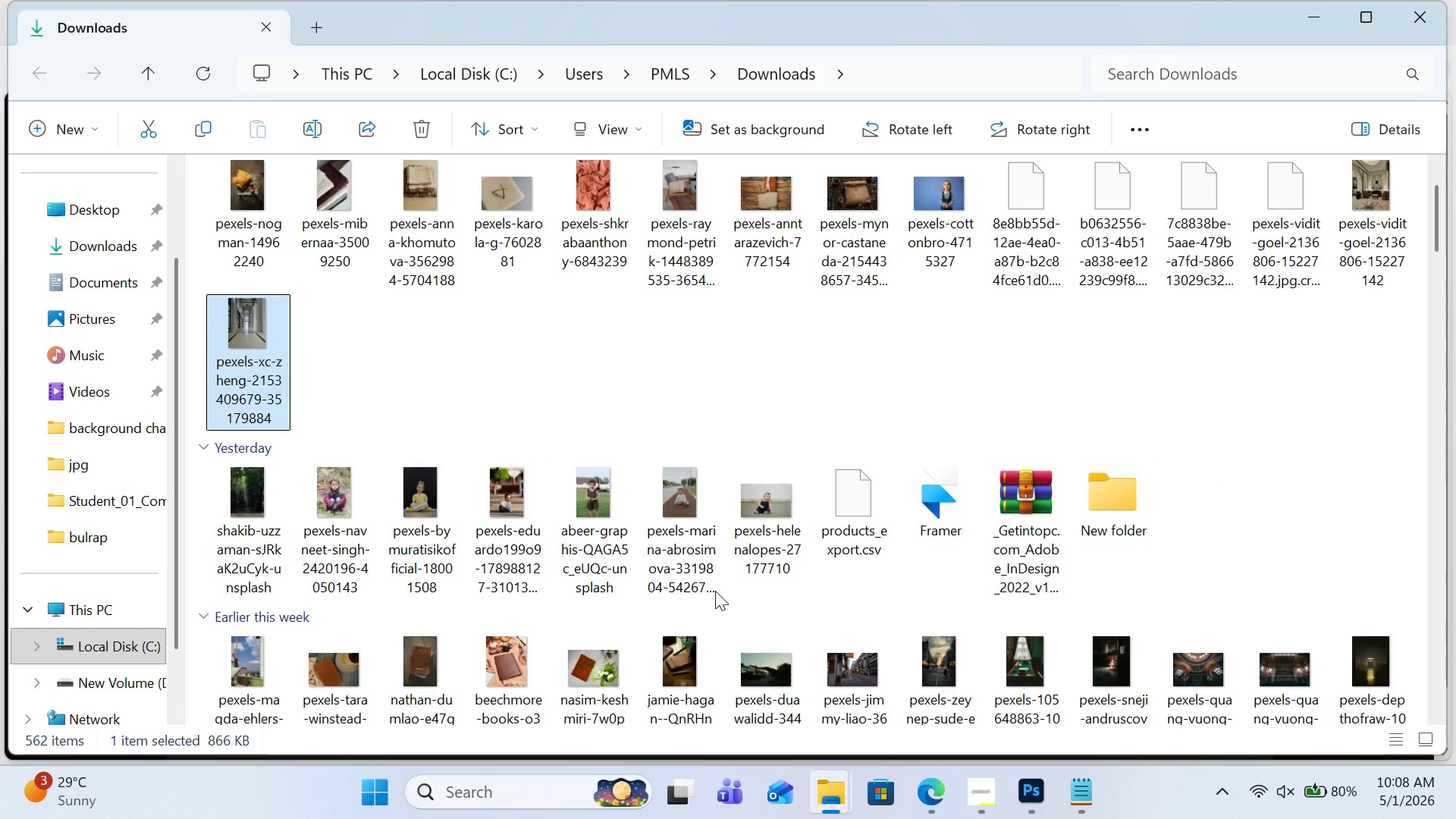 
left_click([1067, 780])
 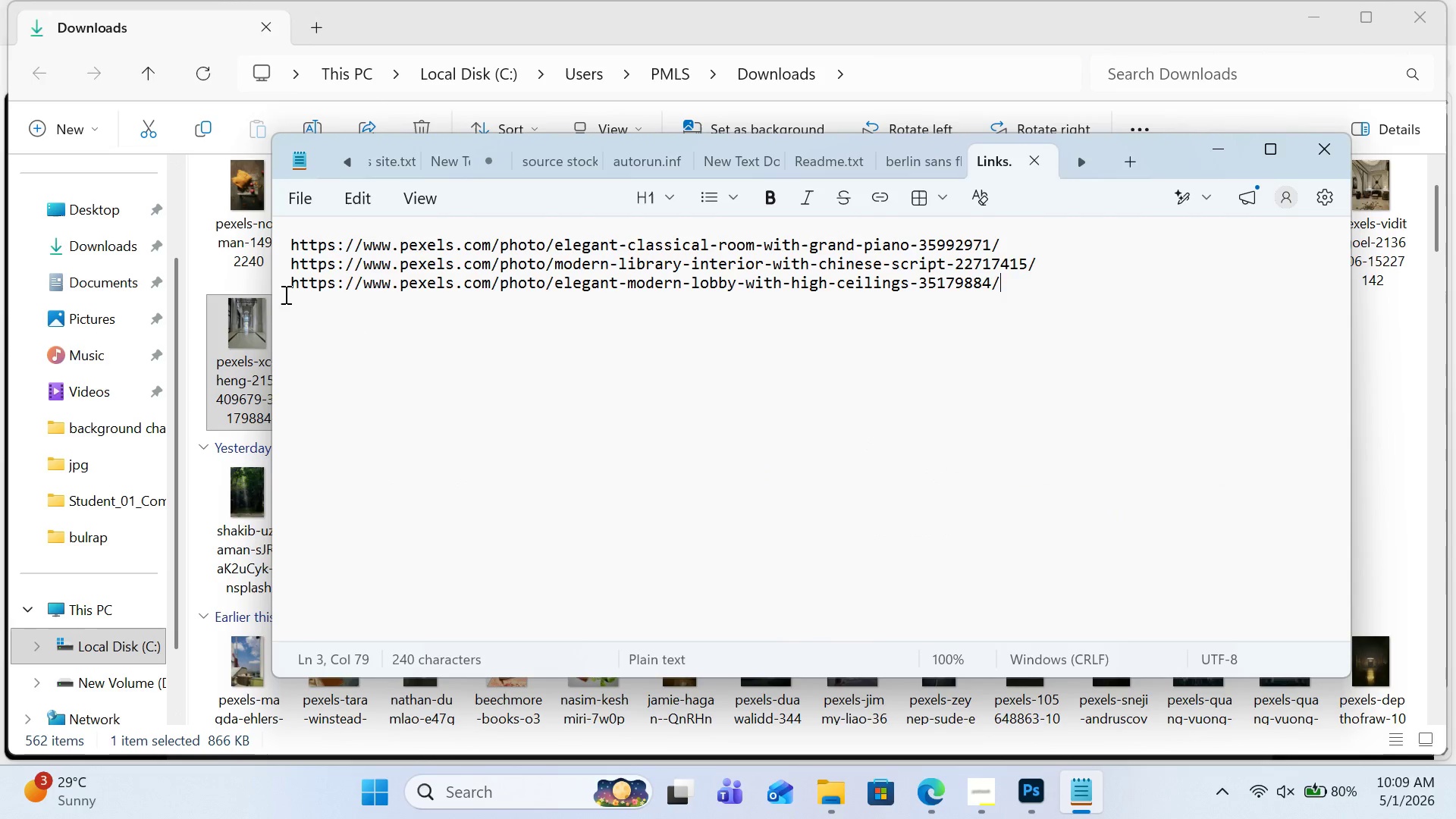 
left_click_drag(start_coordinate=[284, 290], to_coordinate=[289, 287])
 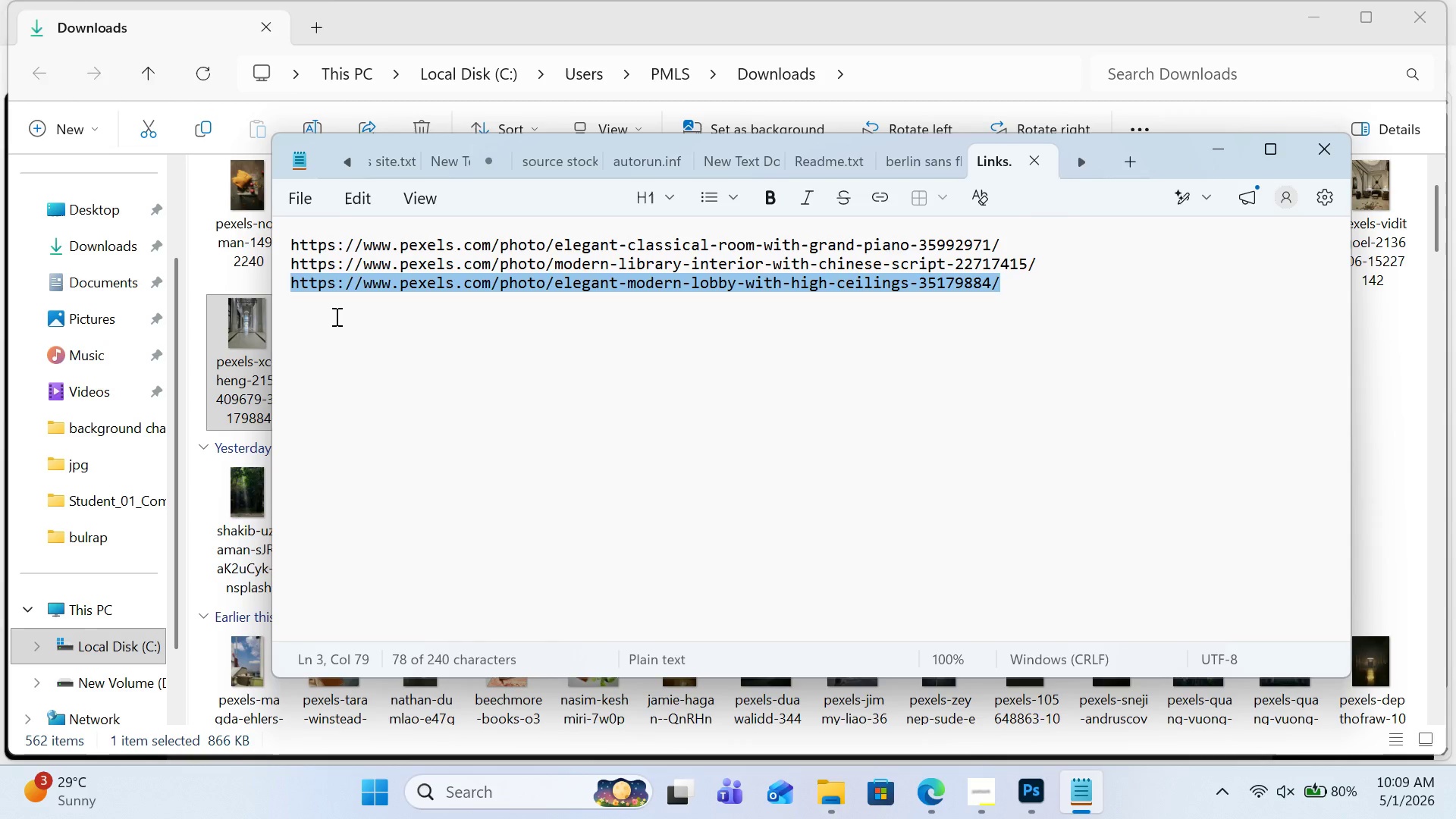 
key(Backspace)
 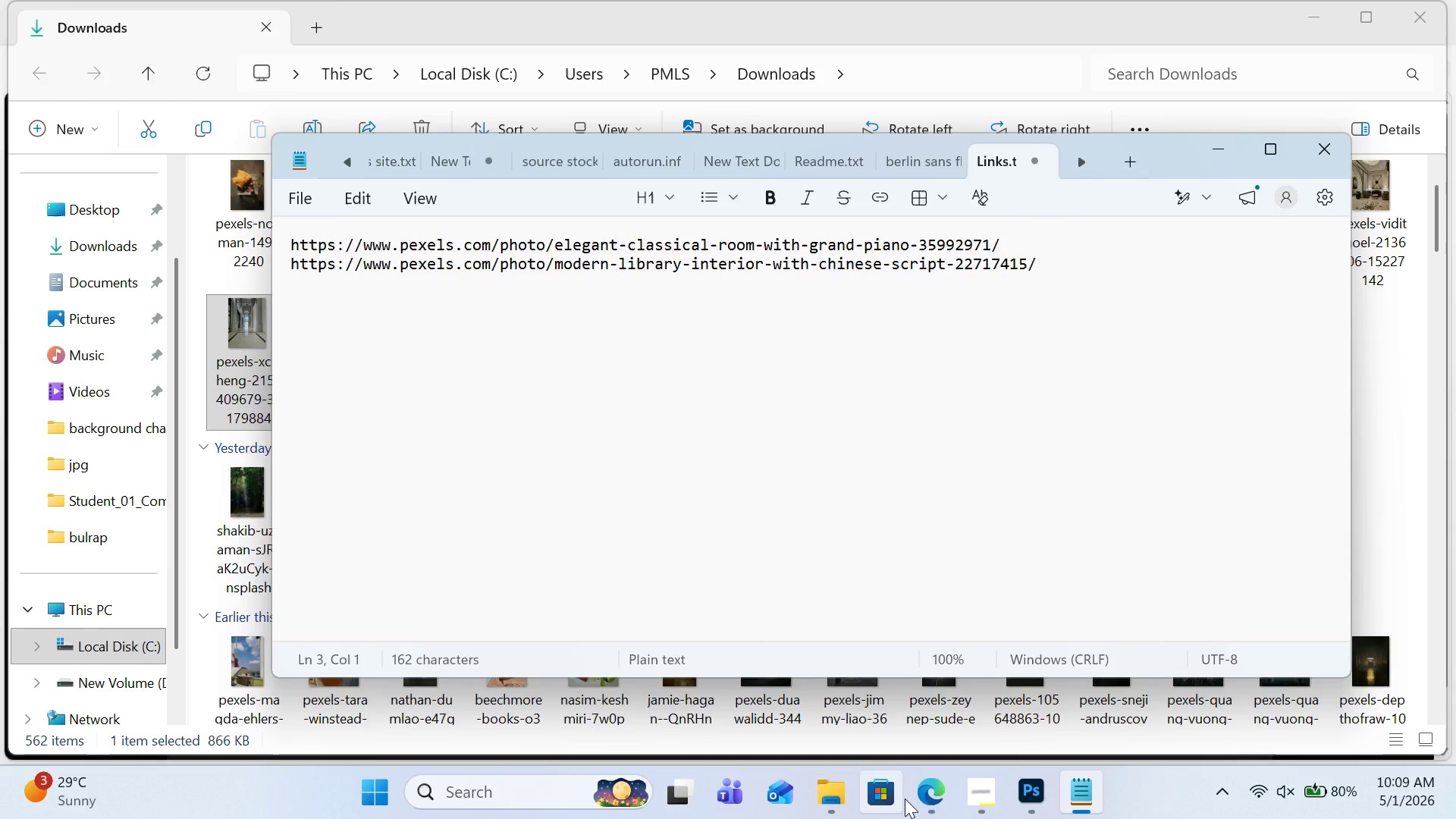 
left_click([917, 789])
 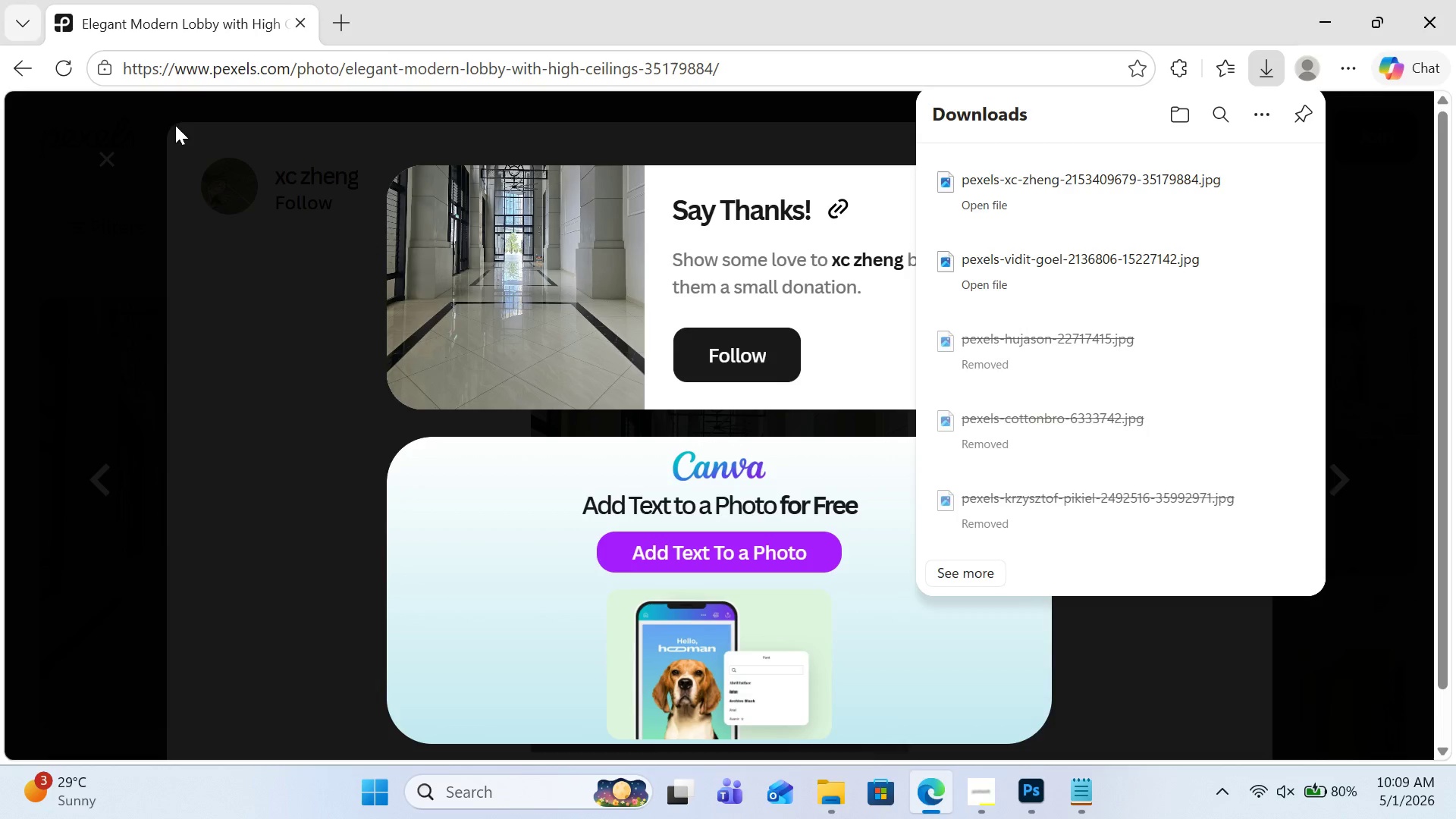 
left_click([162, 115])
 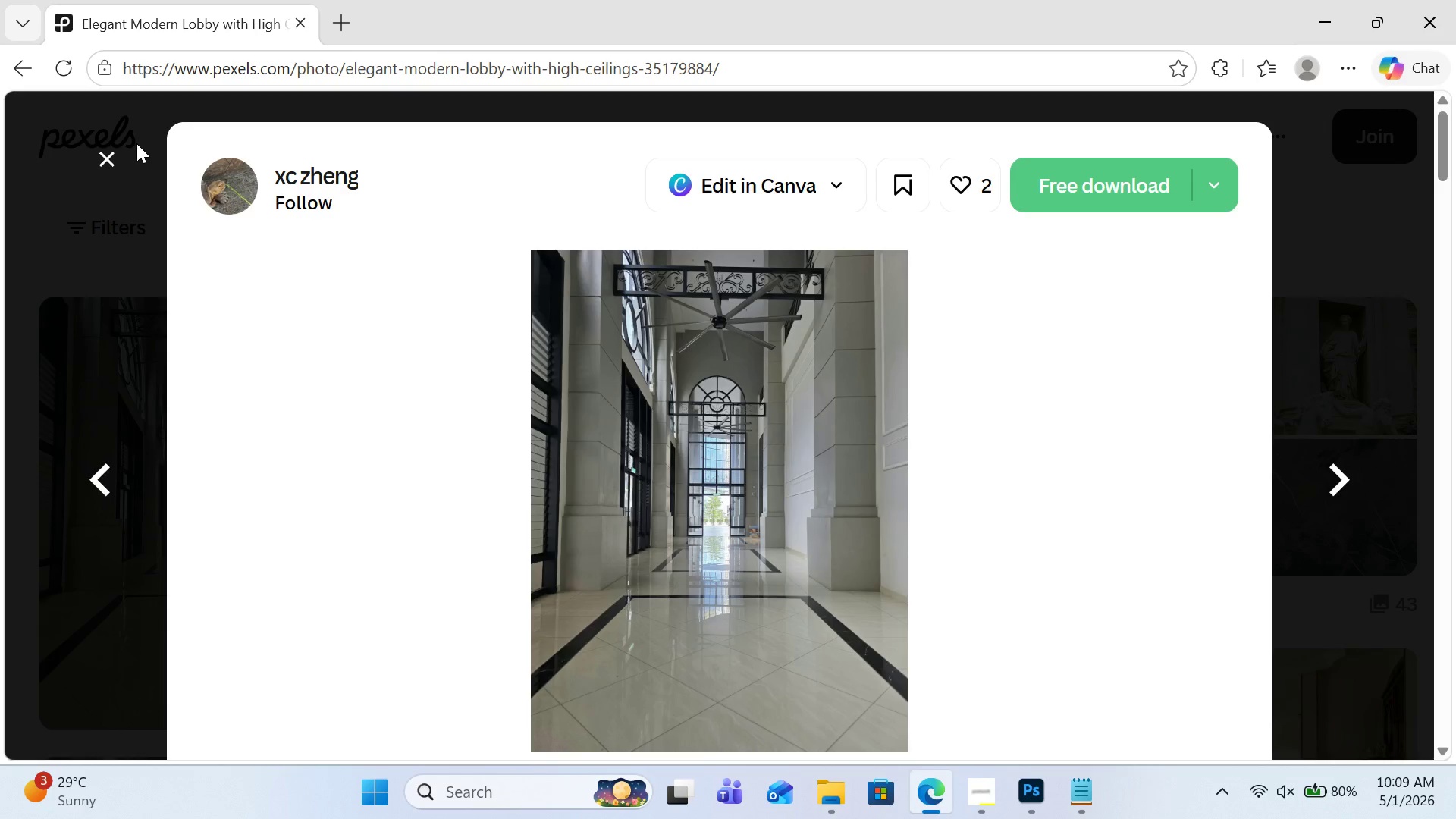 
left_click([102, 152])
 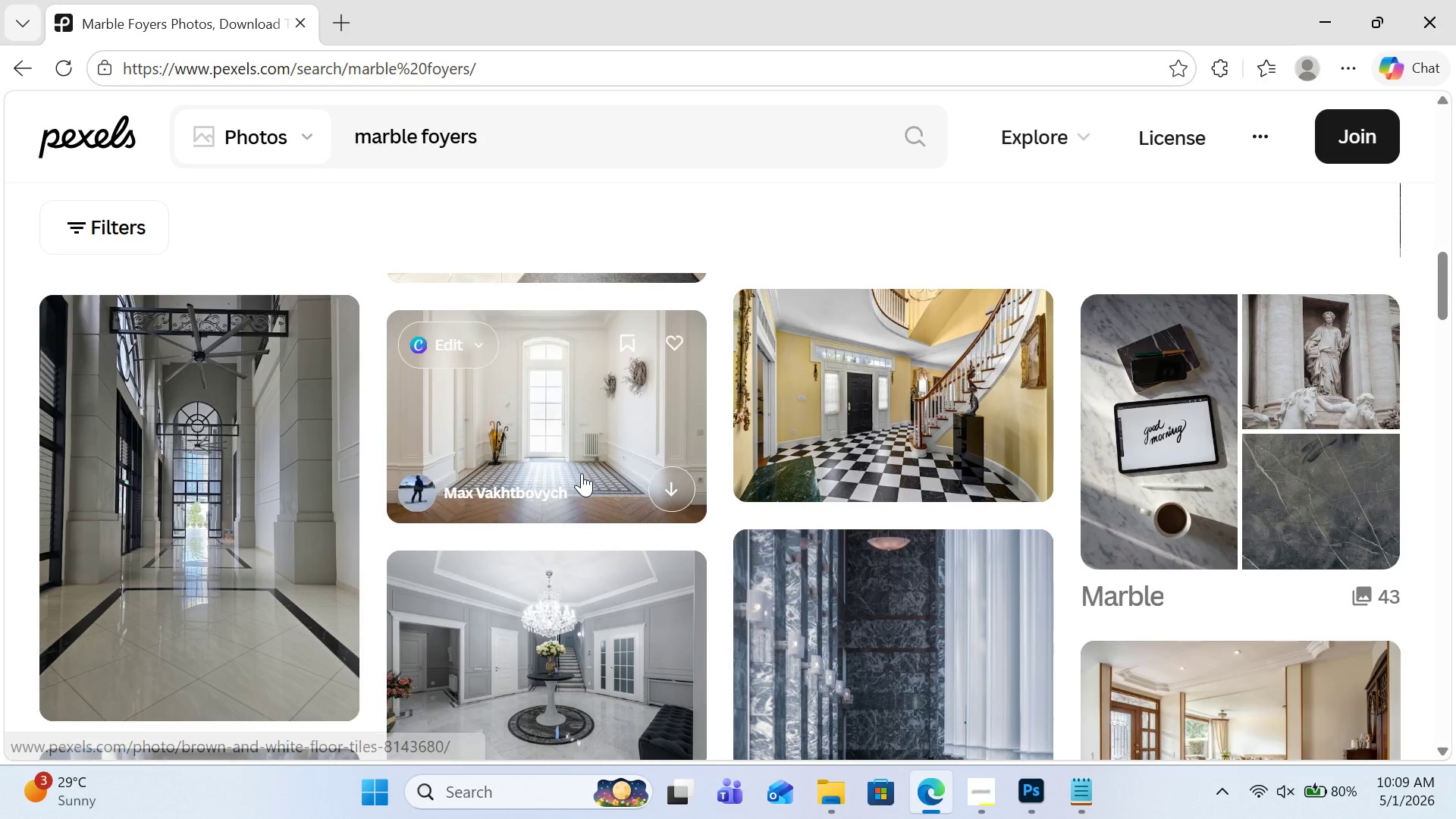 
scroll: coordinate [781, 496], scroll_direction: down, amount: 9.0
 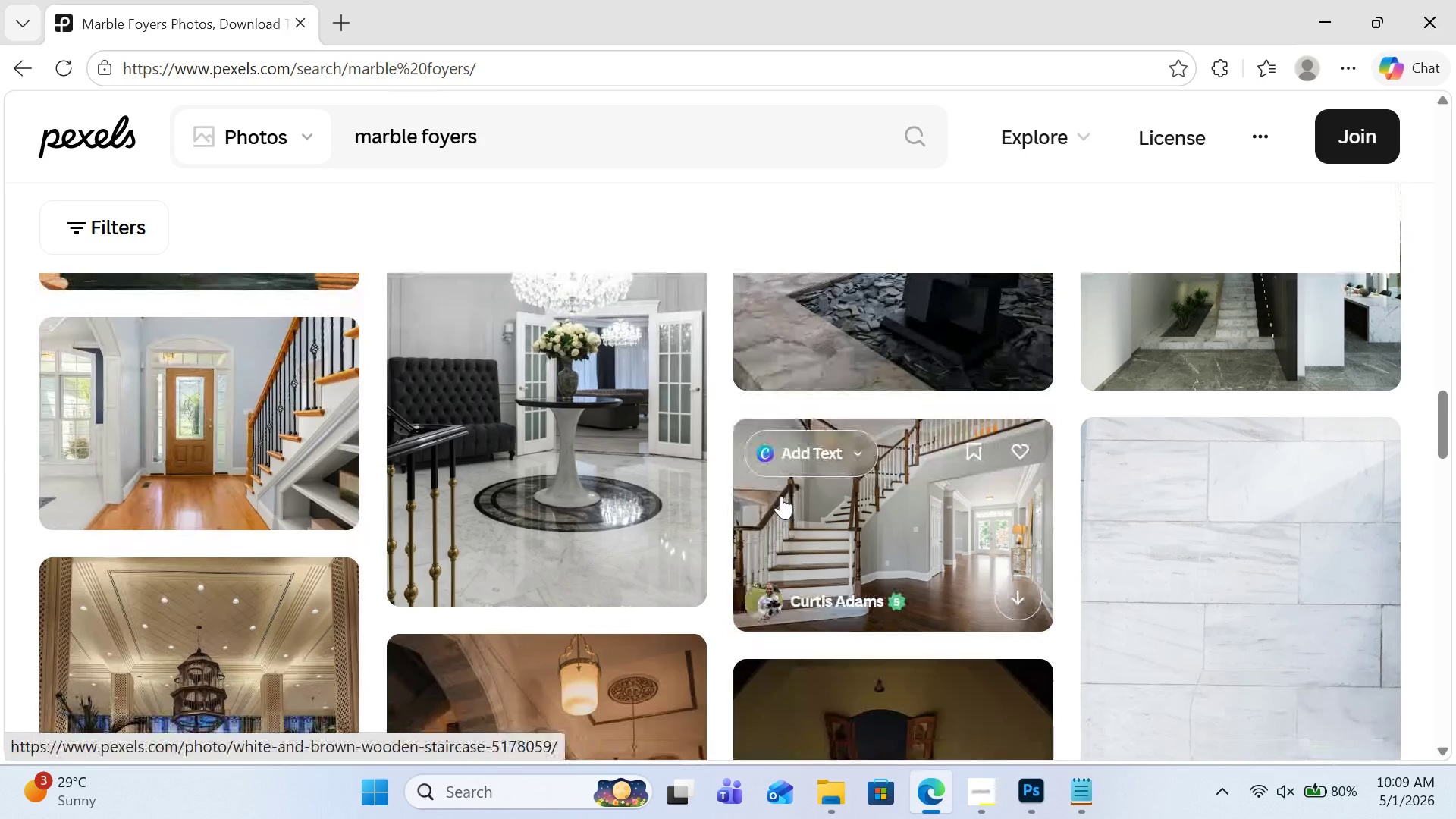 
scroll: coordinate [781, 496], scroll_direction: up, amount: 1.0
 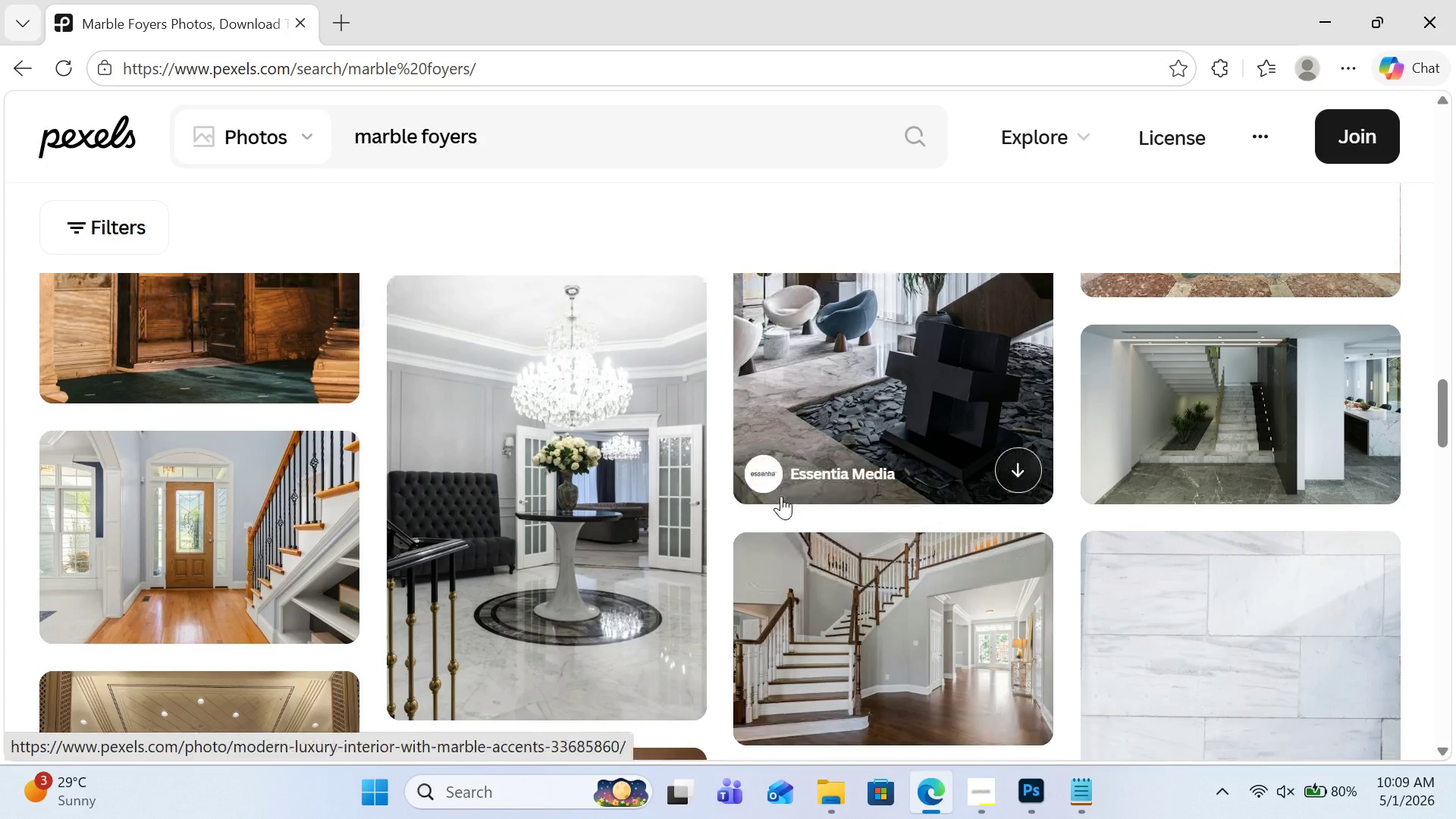 
scroll: coordinate [781, 496], scroll_direction: down, amount: 2.0
 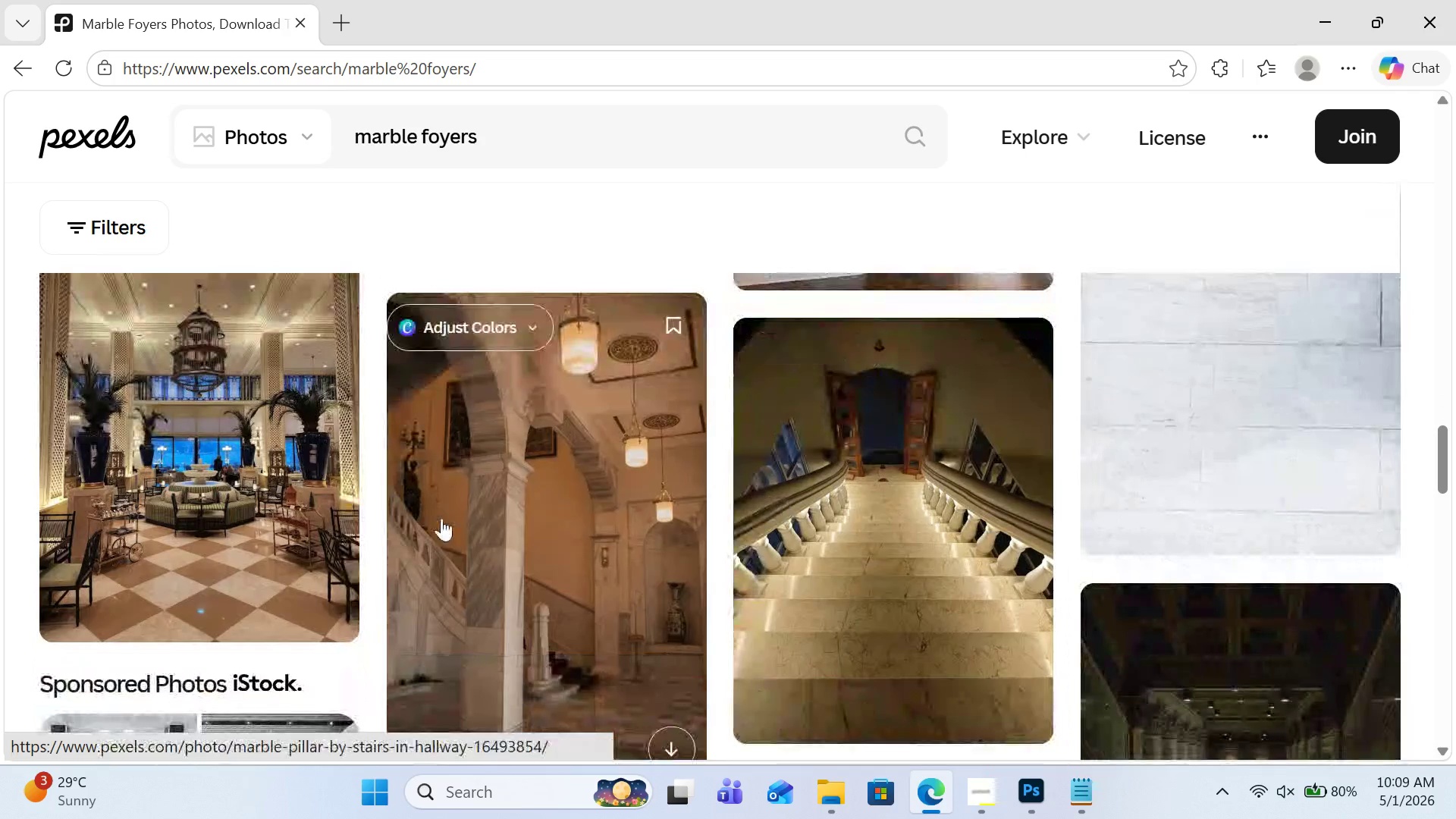 
mouse_move([304, 518])
 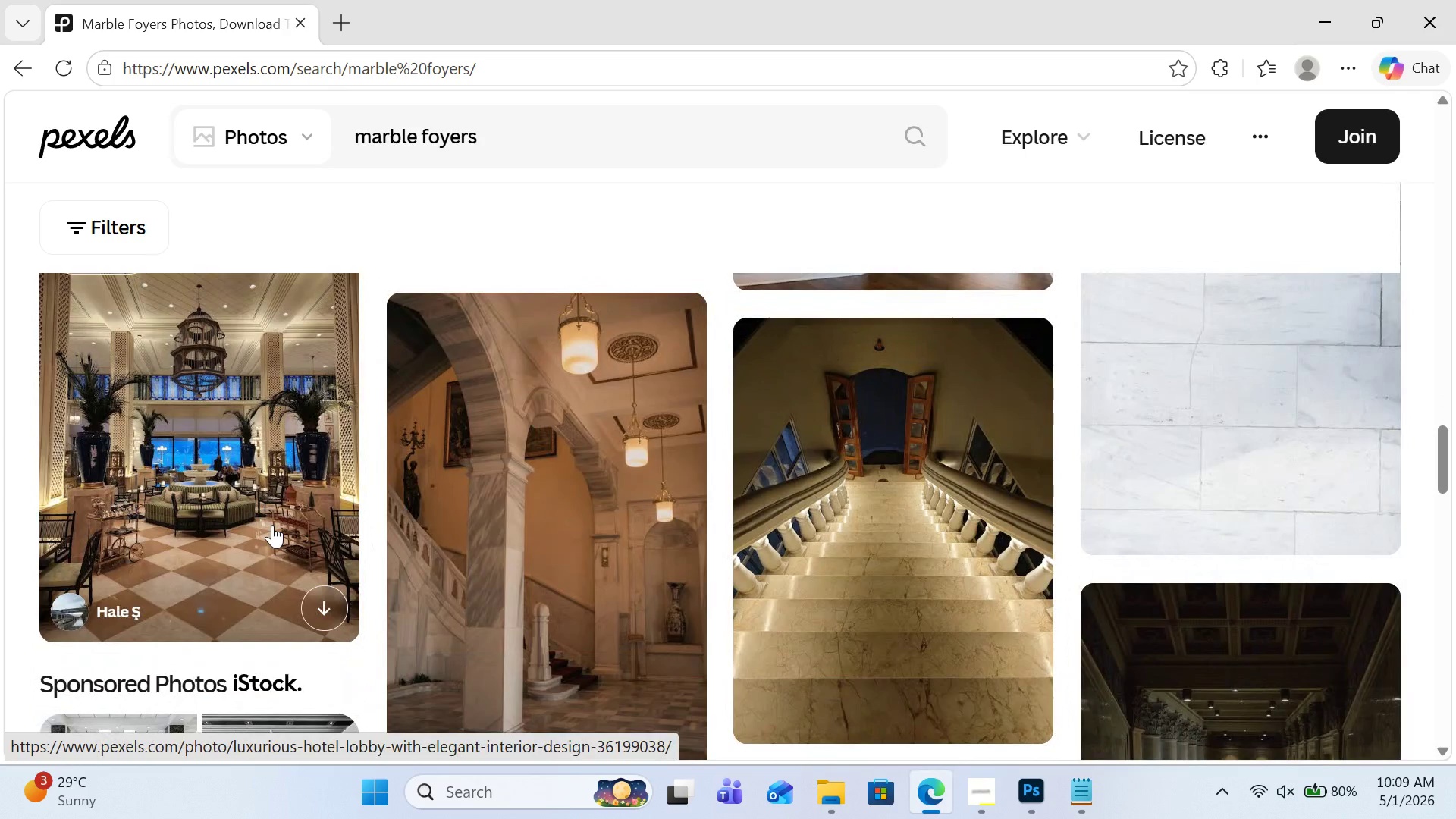 
left_click([270, 525])
 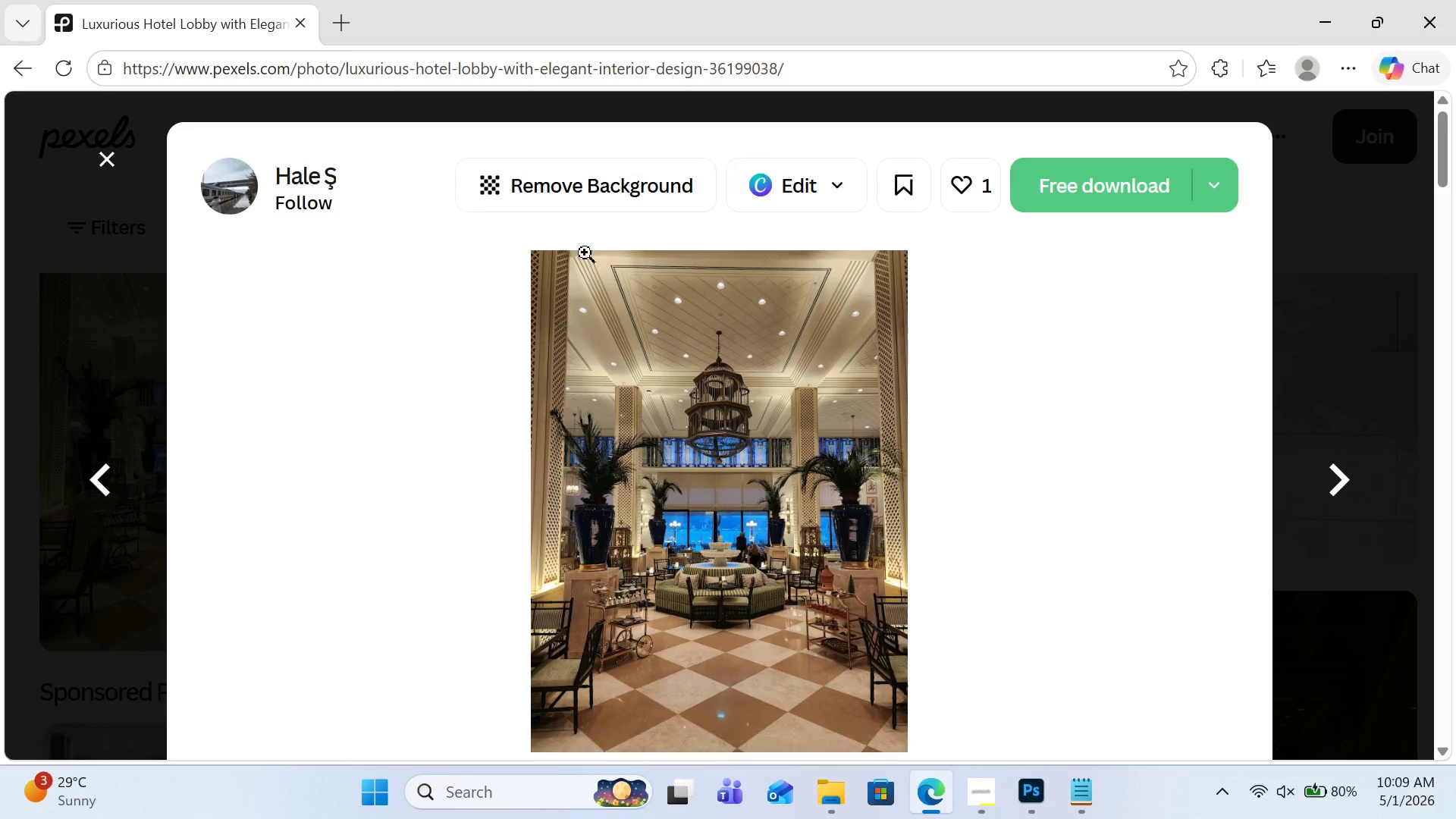 
left_click([766, 71])
 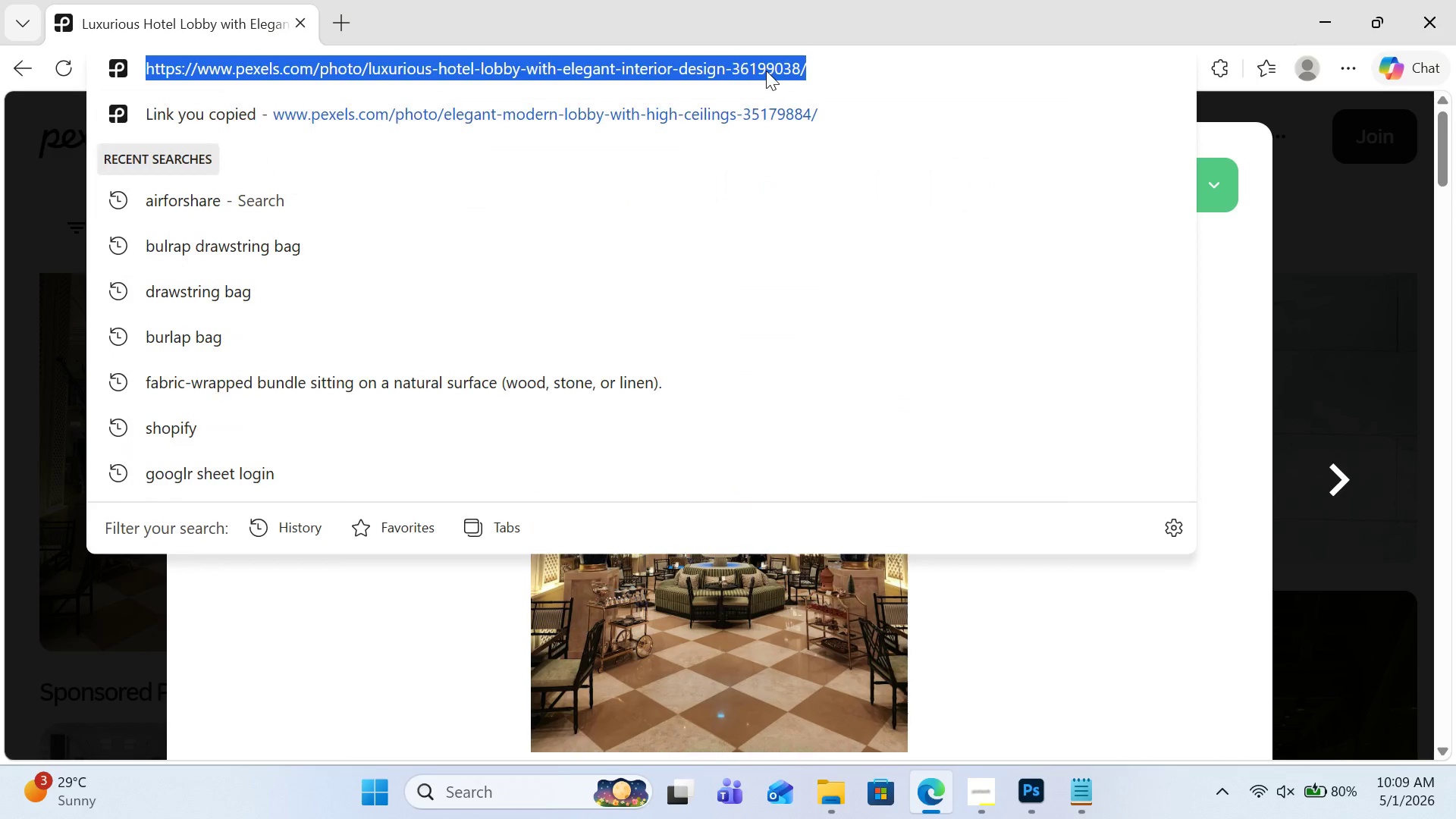 
key(Control+C)
 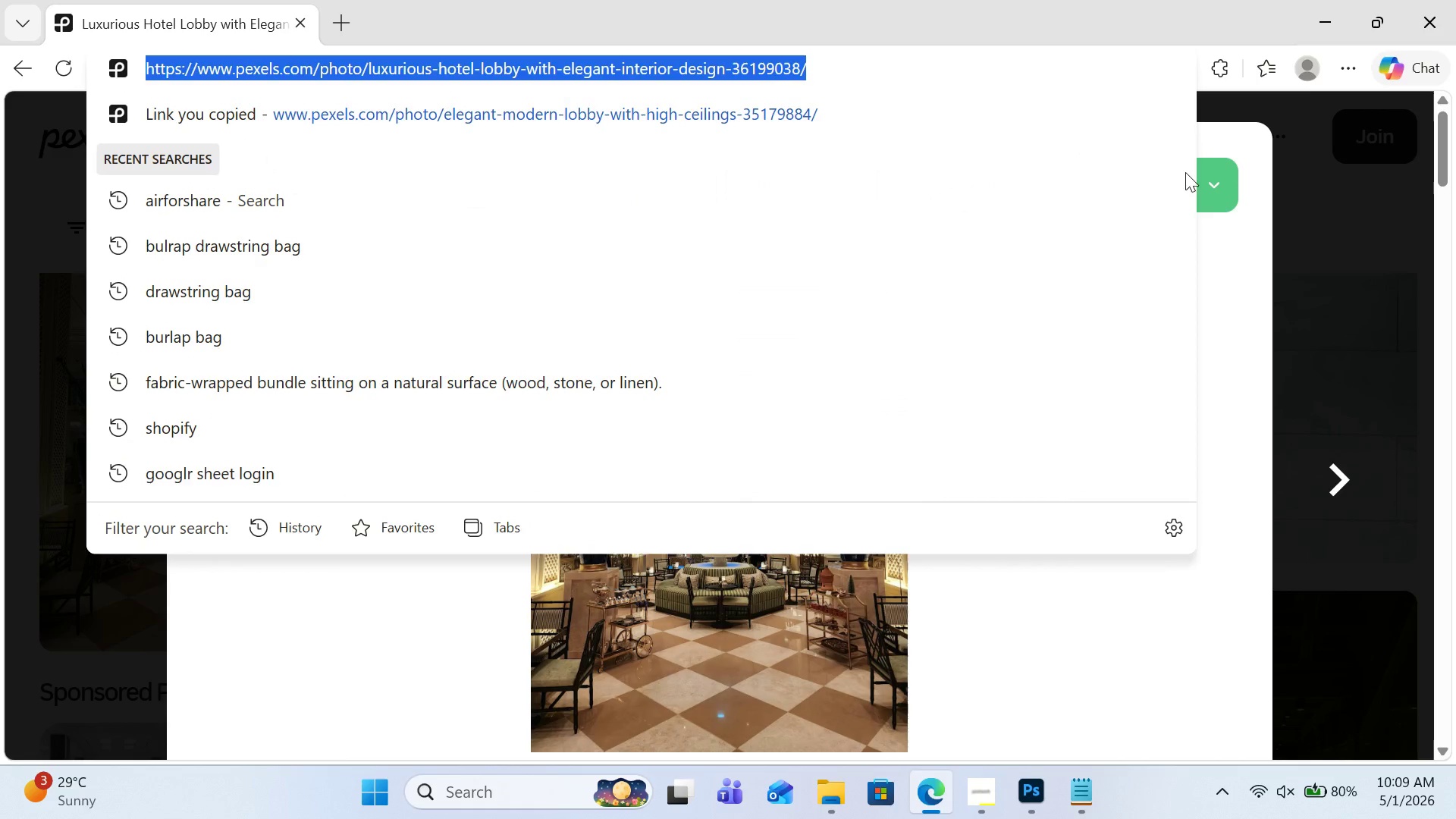 
left_click([1215, 187])
 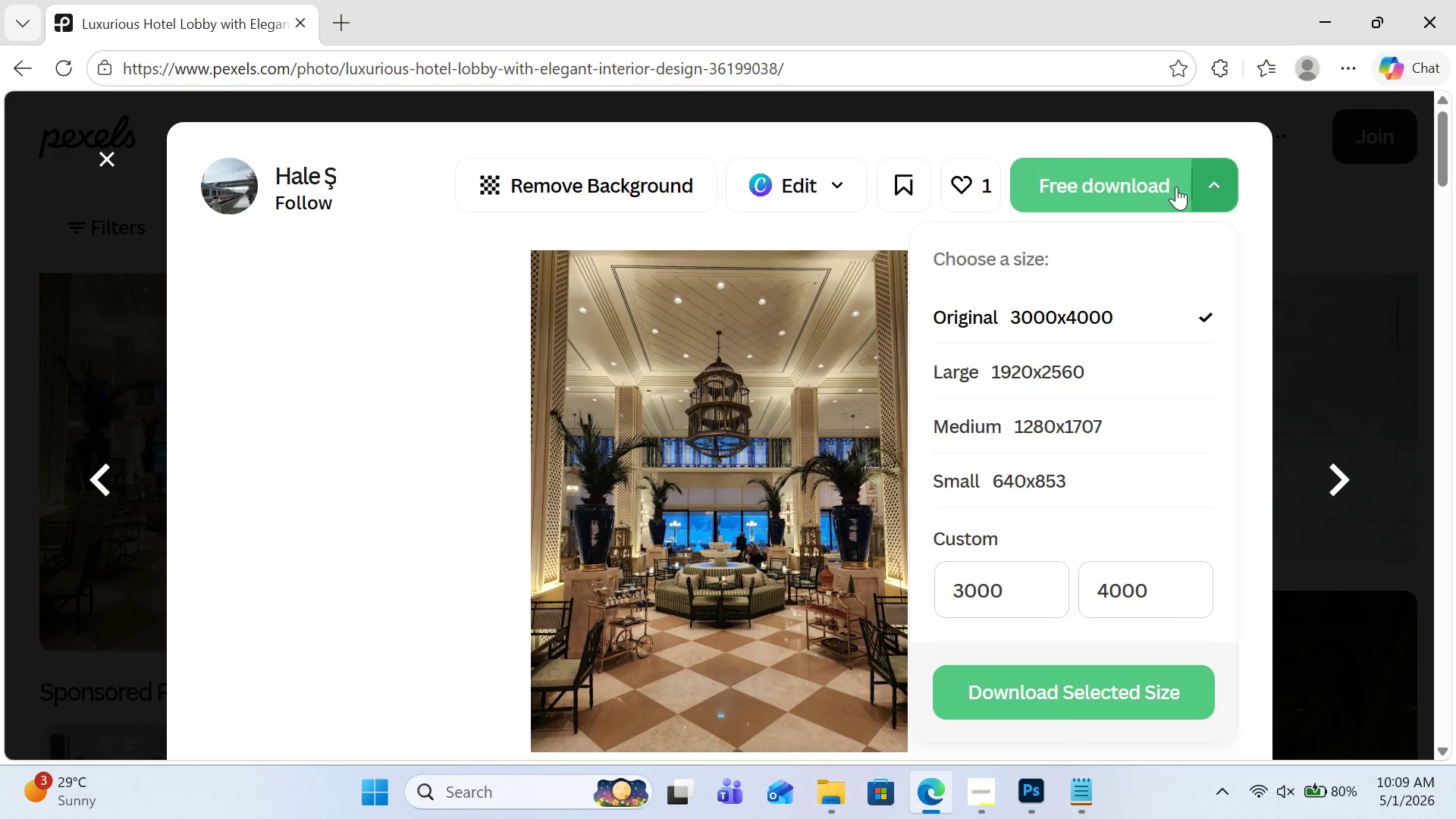 
left_click([1169, 187])
 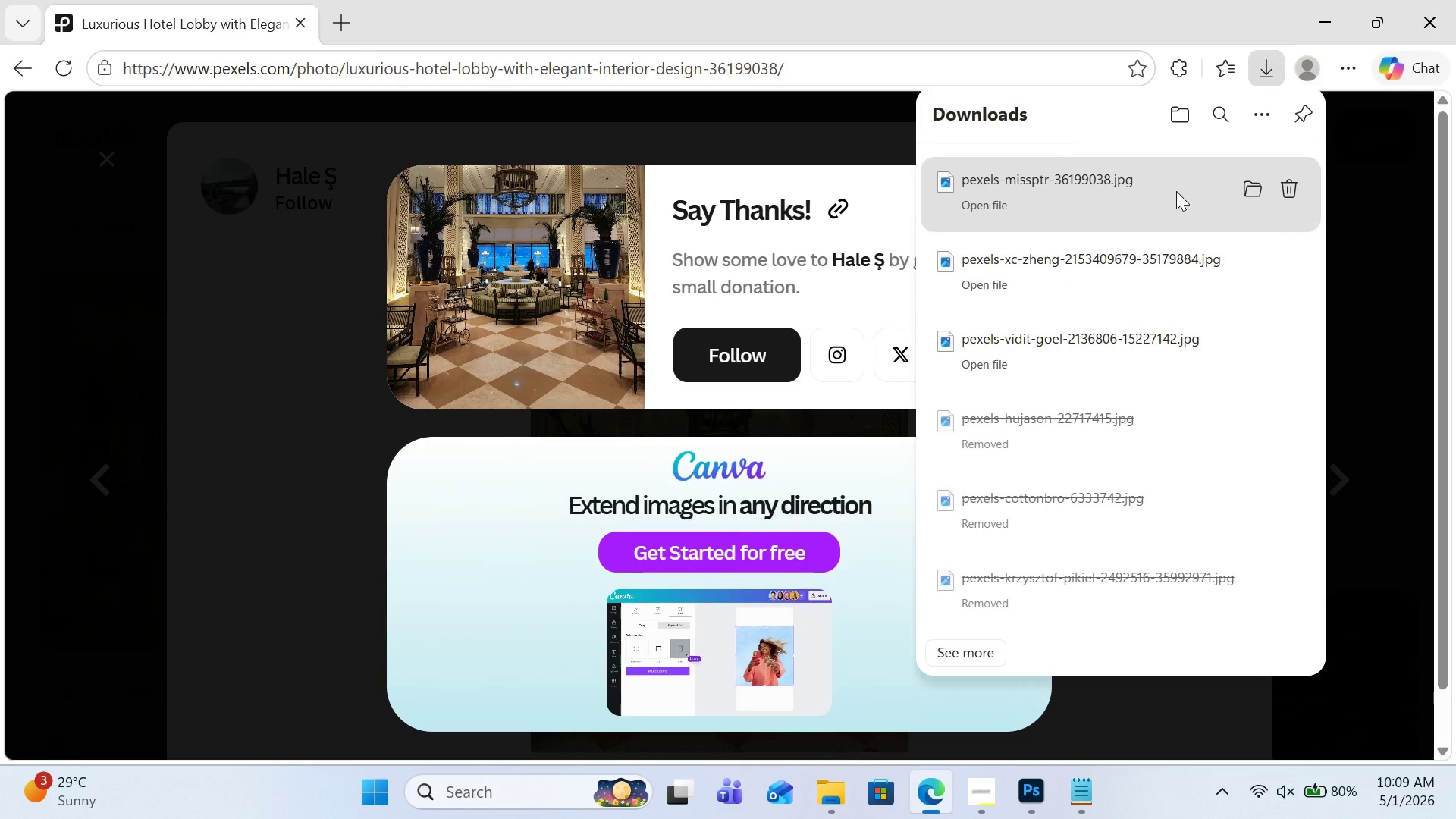 
left_click([973, 196])
 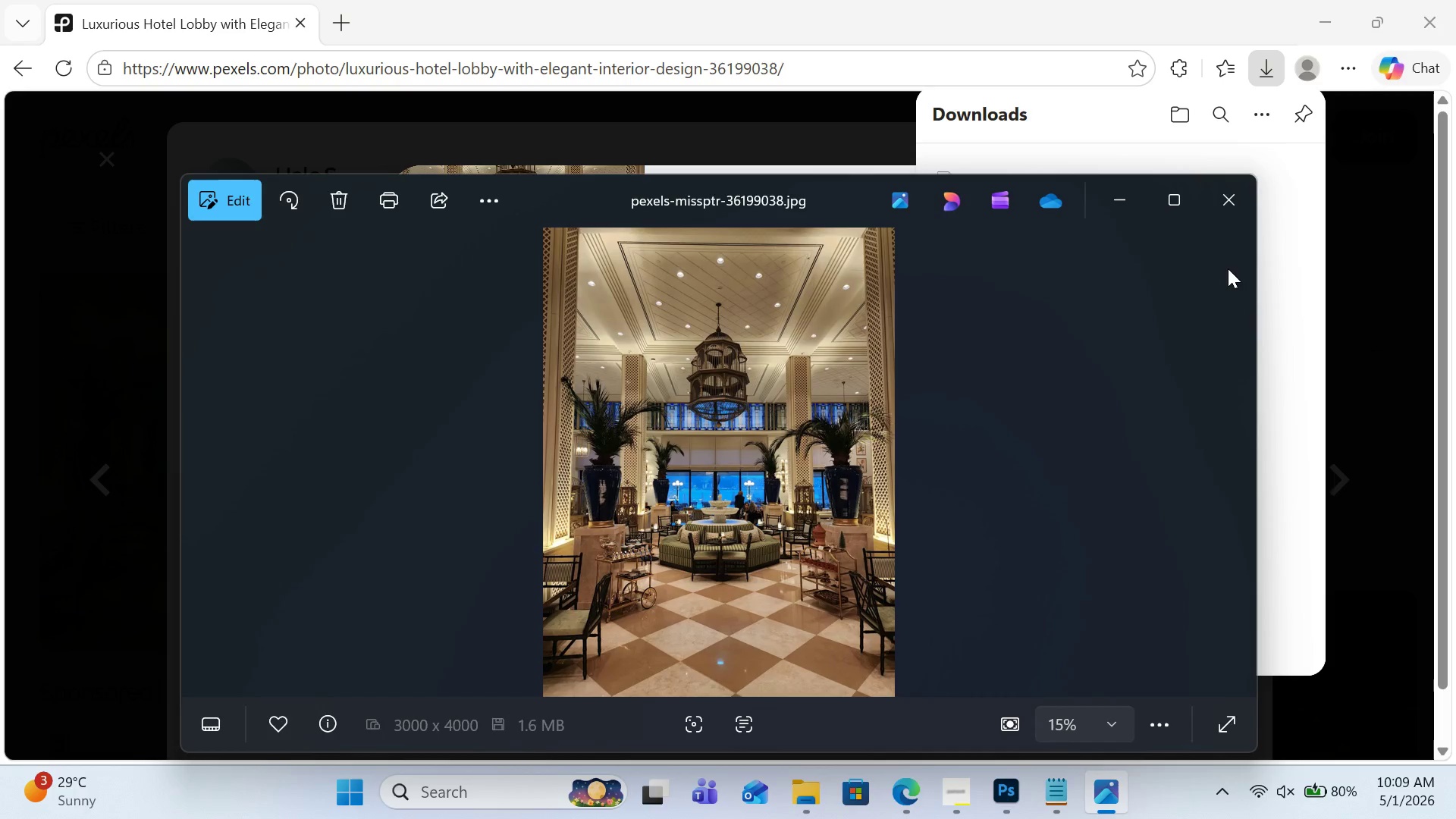 
wait(5.08)
 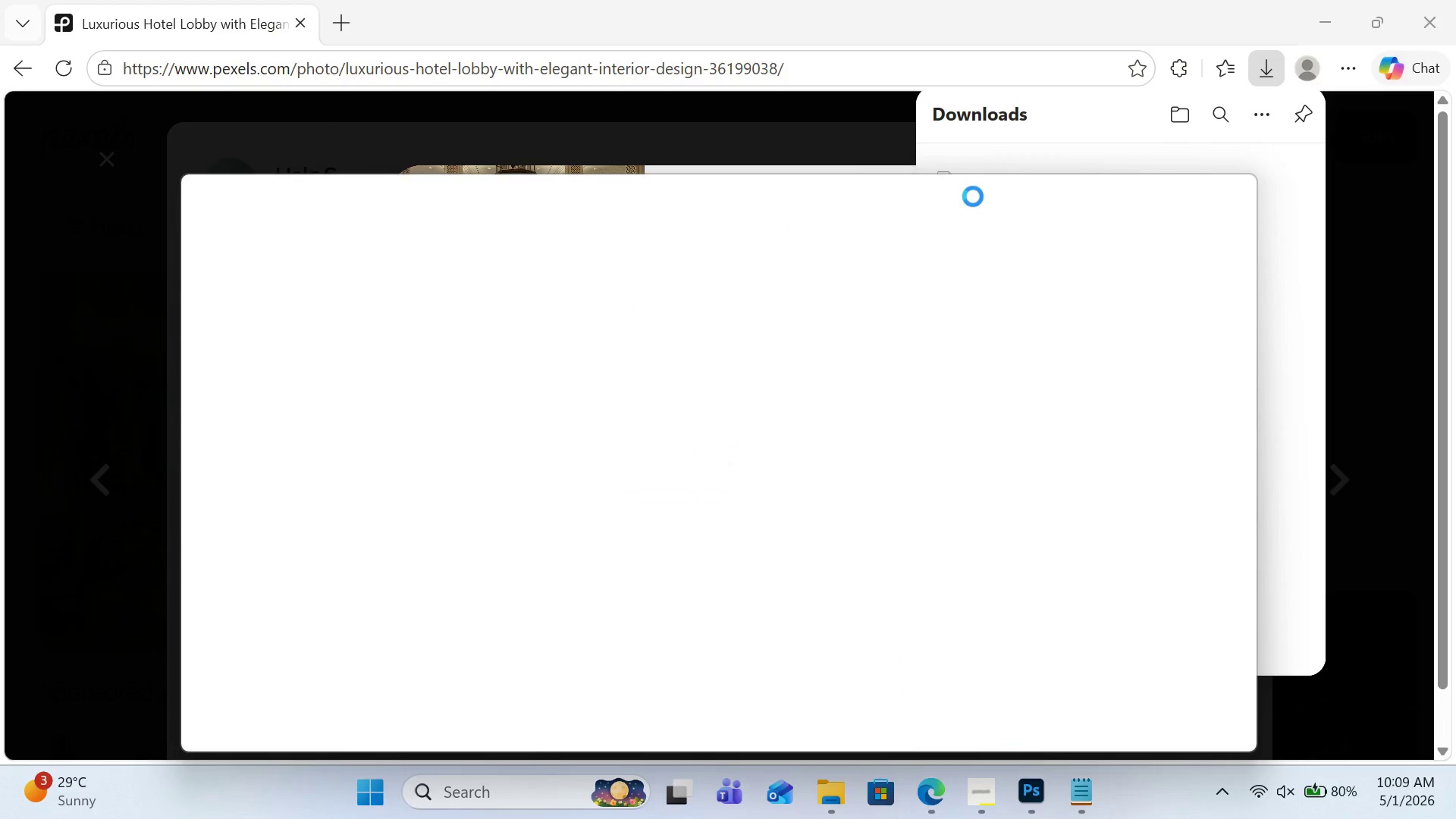 
double_click([1244, 207])
 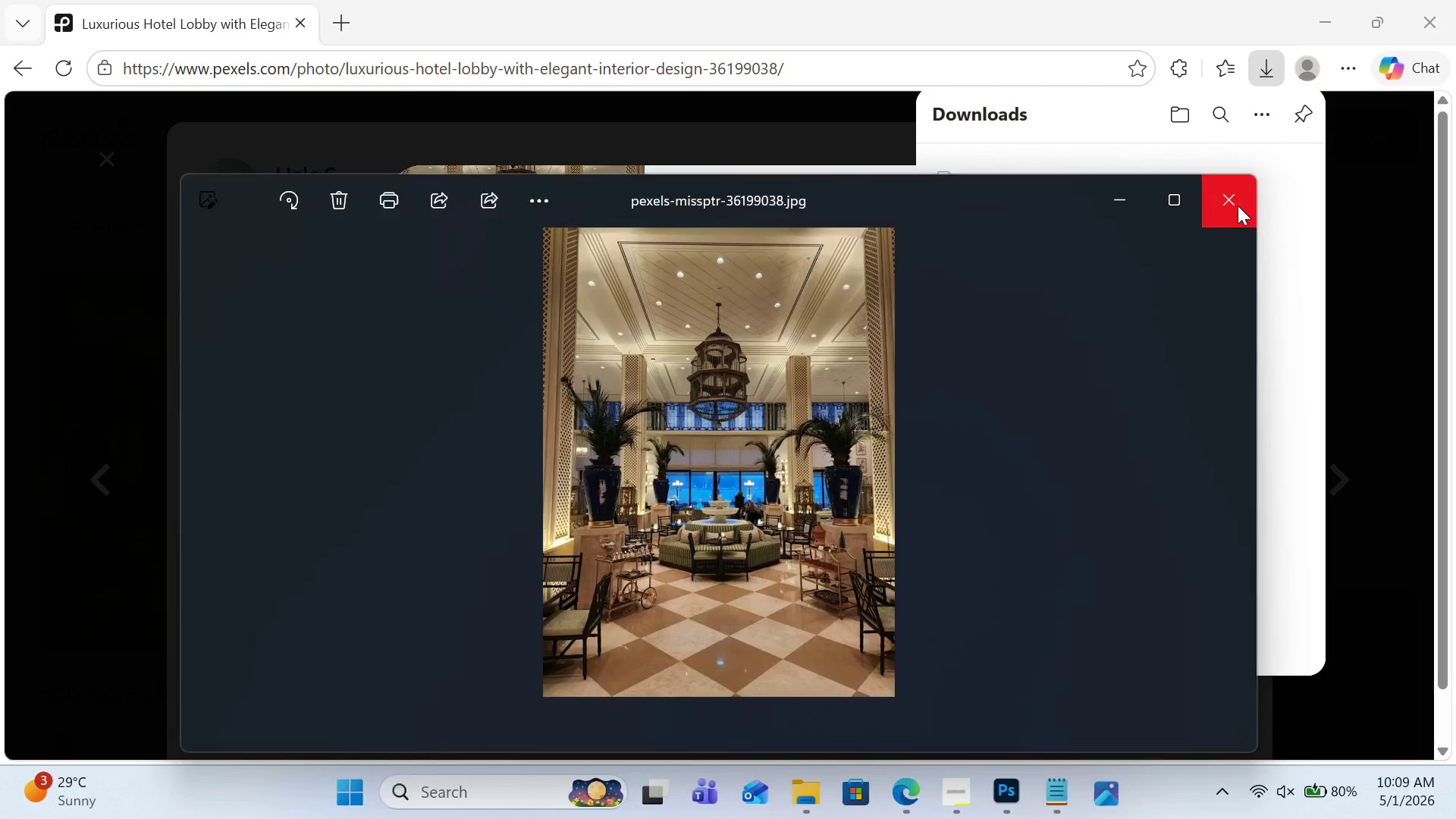 
left_click([1233, 206])
 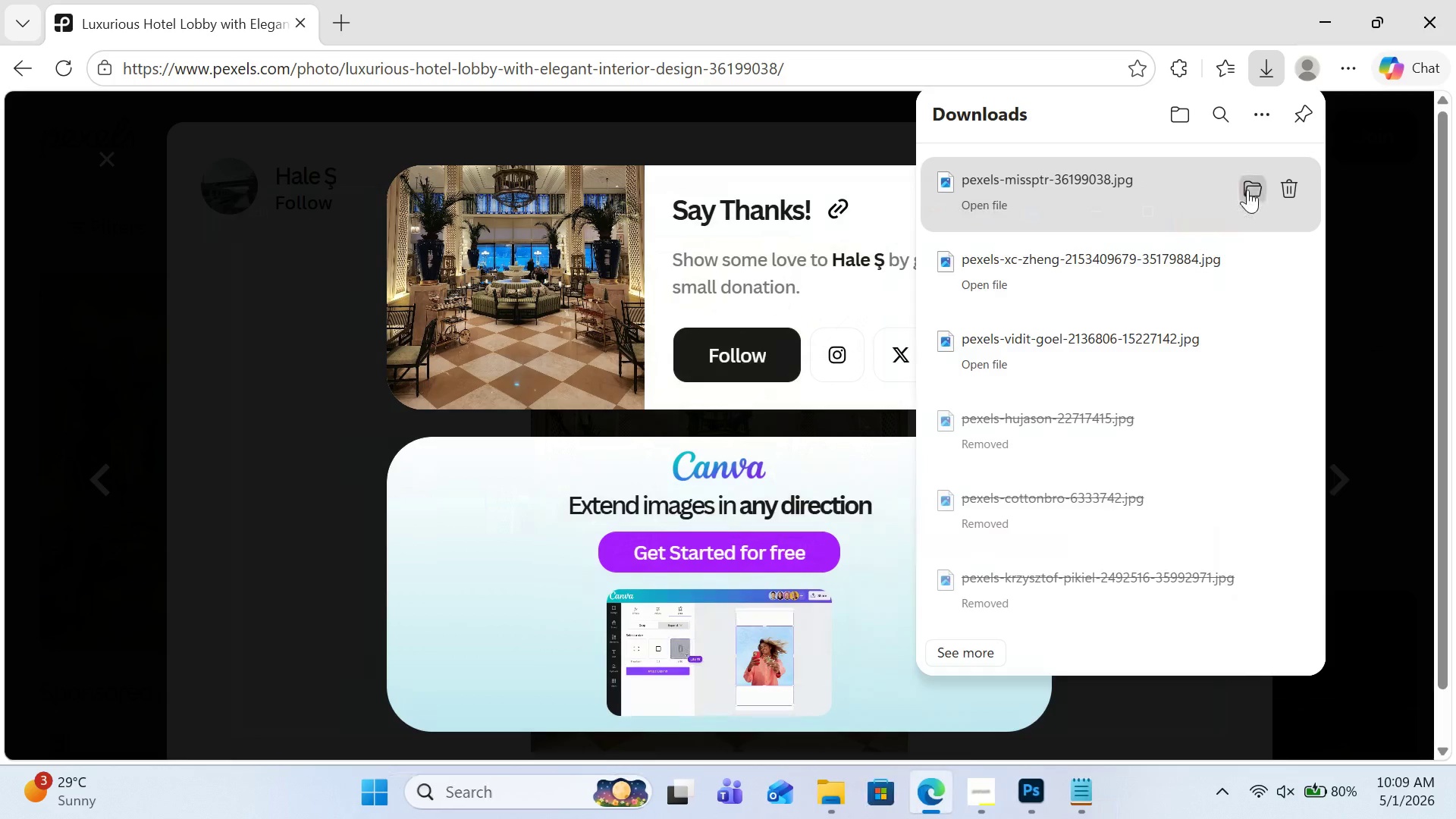 
left_click([1247, 190])
 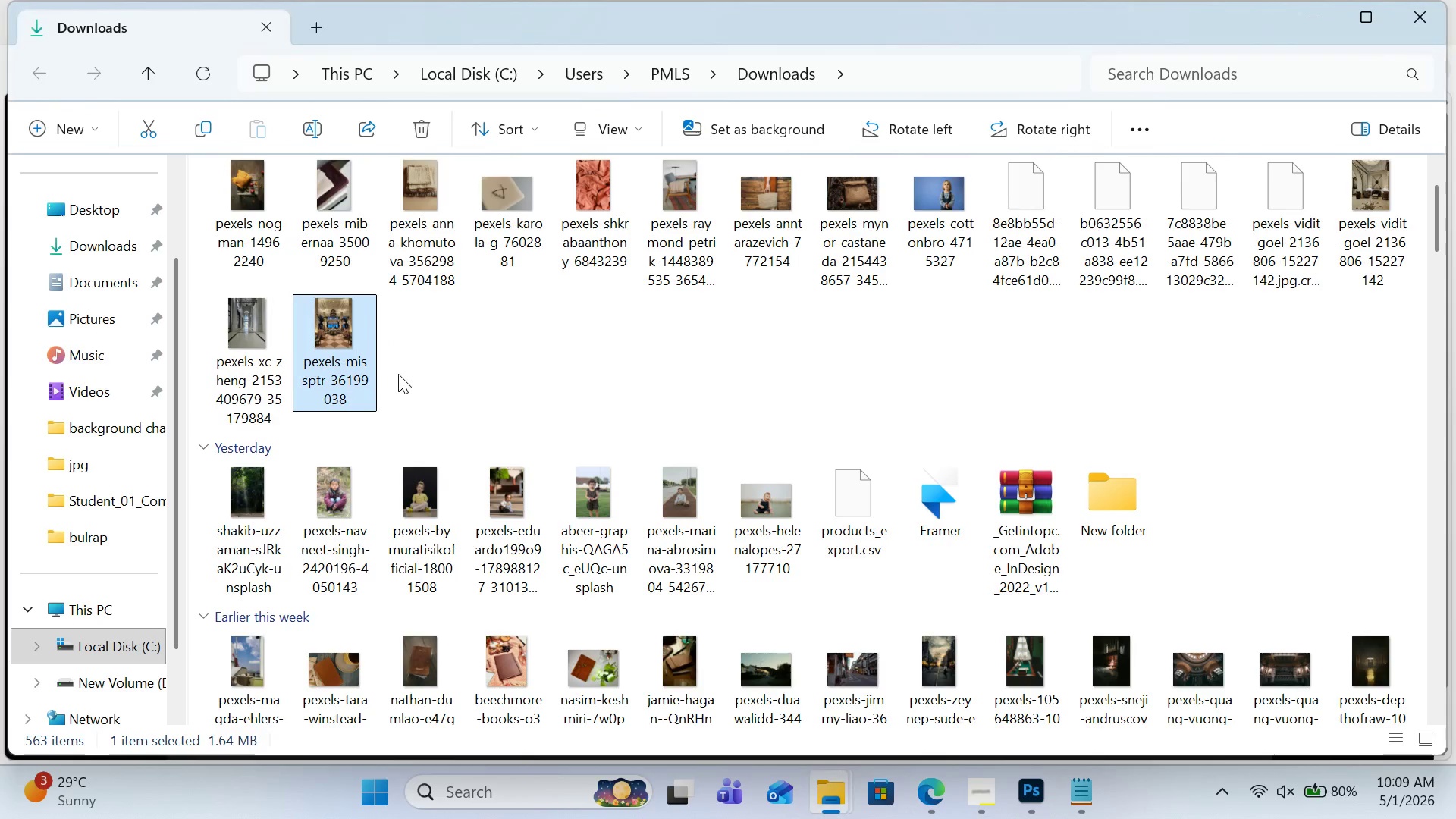 
key(Control+X)
 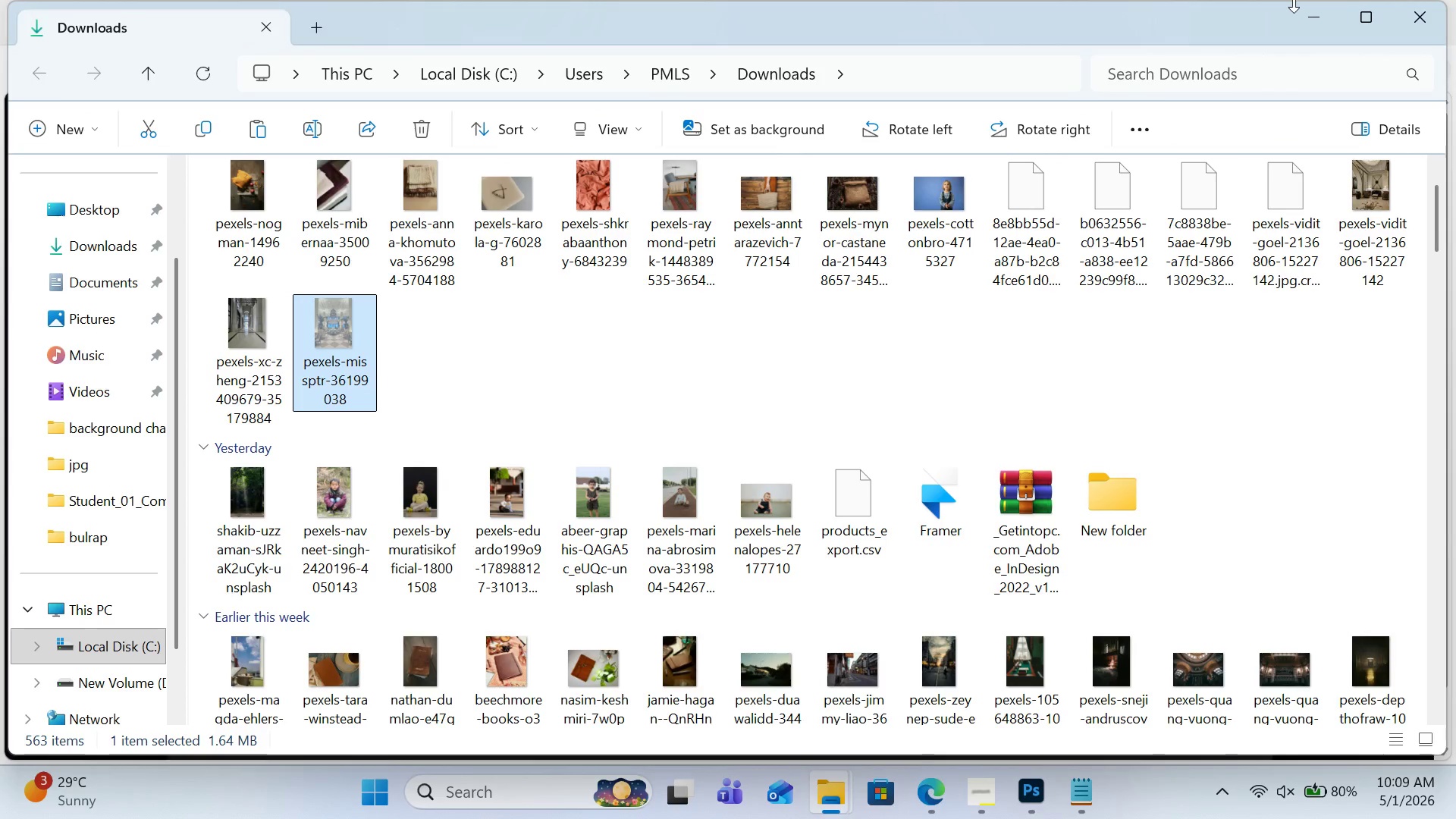 
left_click([1329, 10])
 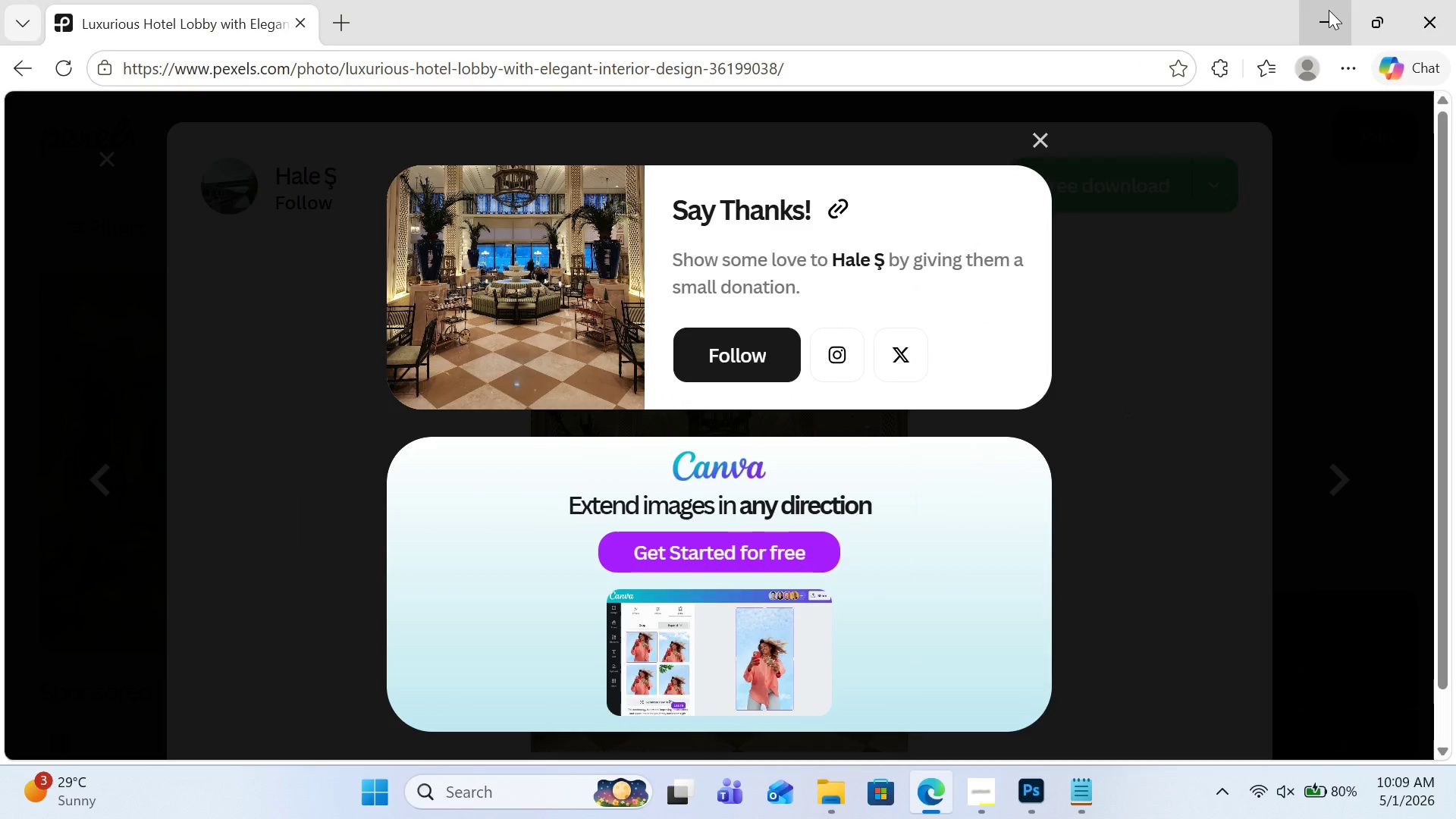 
left_click([1329, 10])
 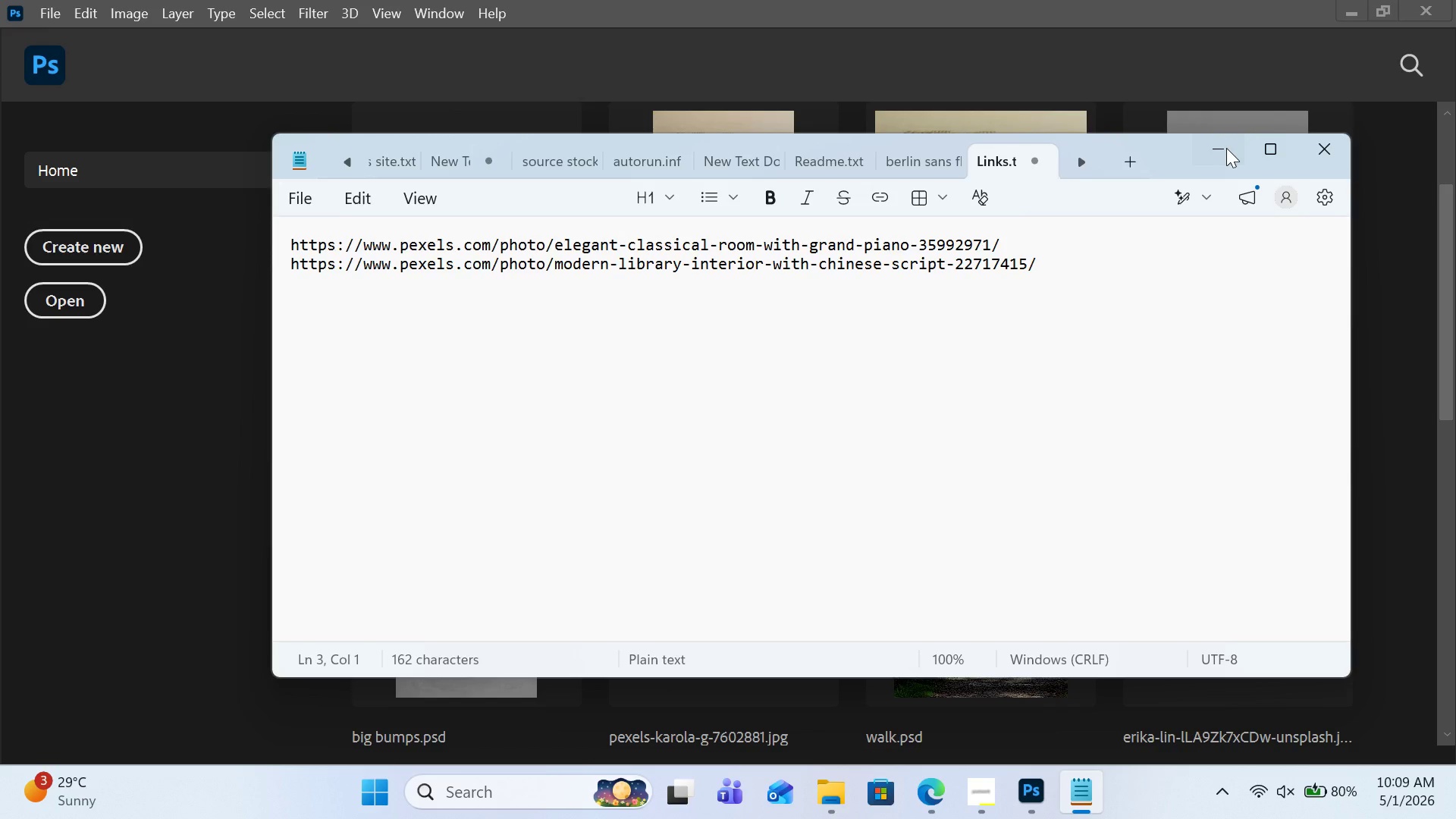 
left_click([1226, 148])
 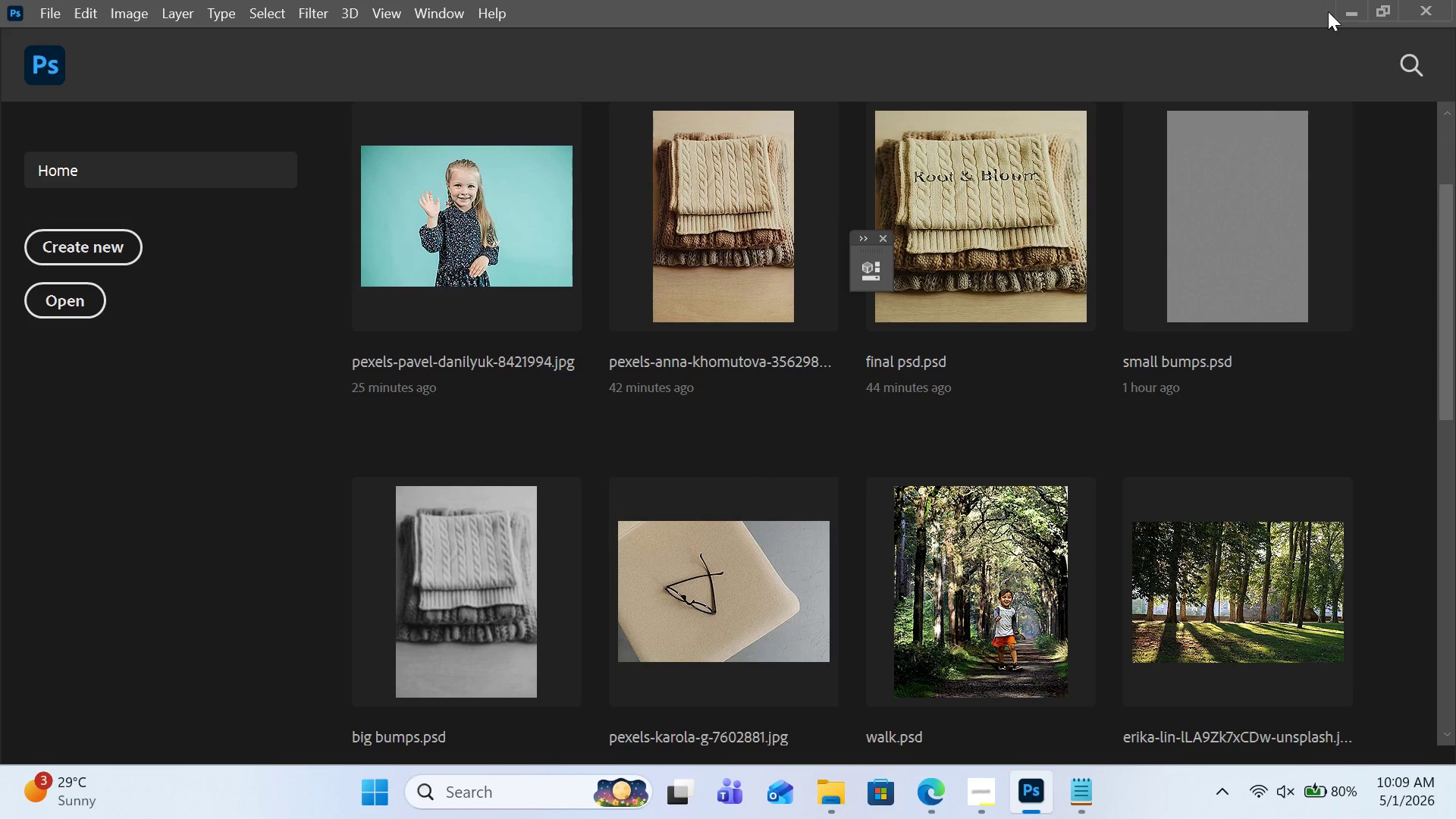 
double_click([1335, 9])
 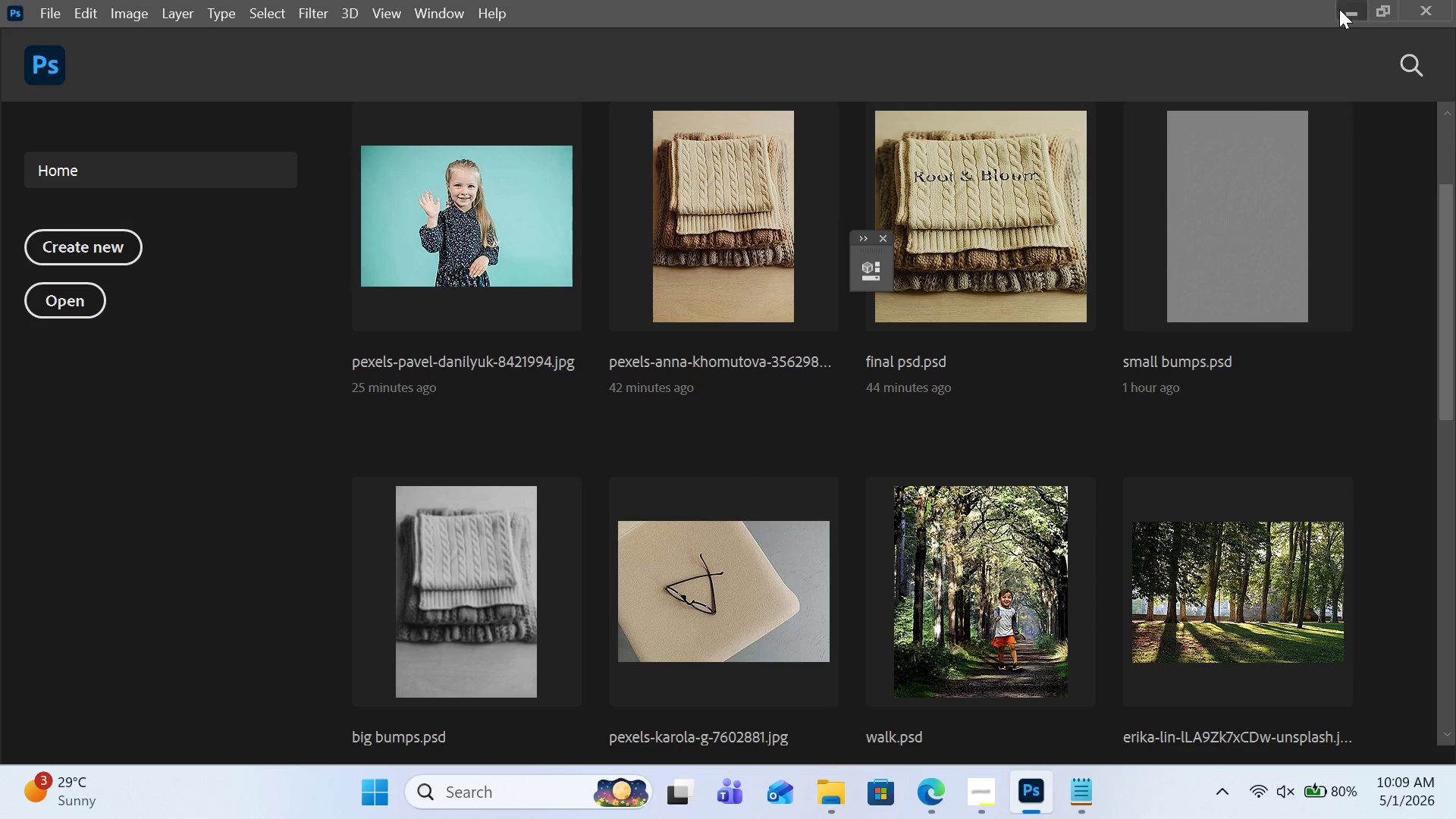 
triple_click([1339, 9])
 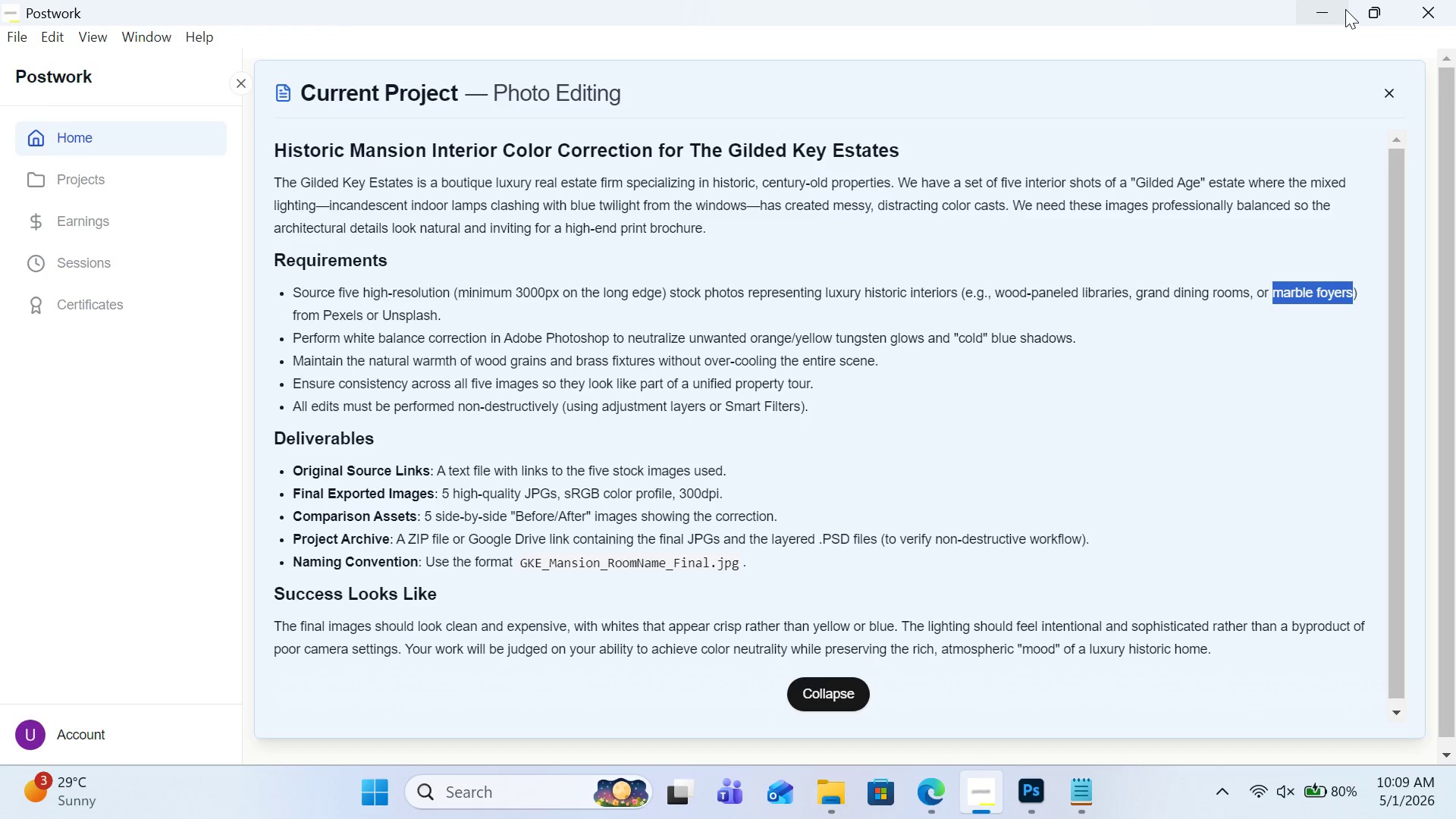 
left_click([1335, 13])
 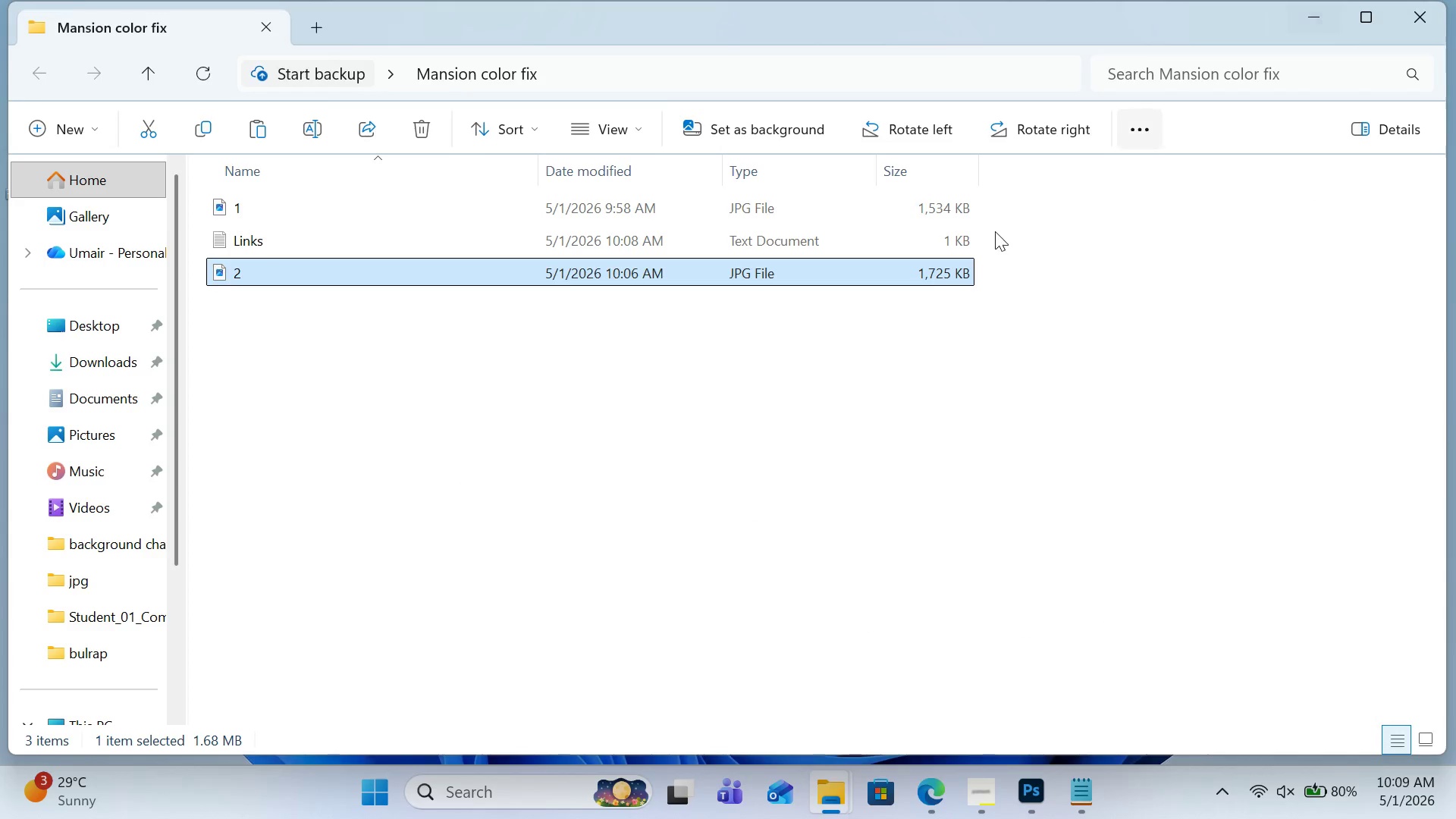 
left_click([894, 320])
 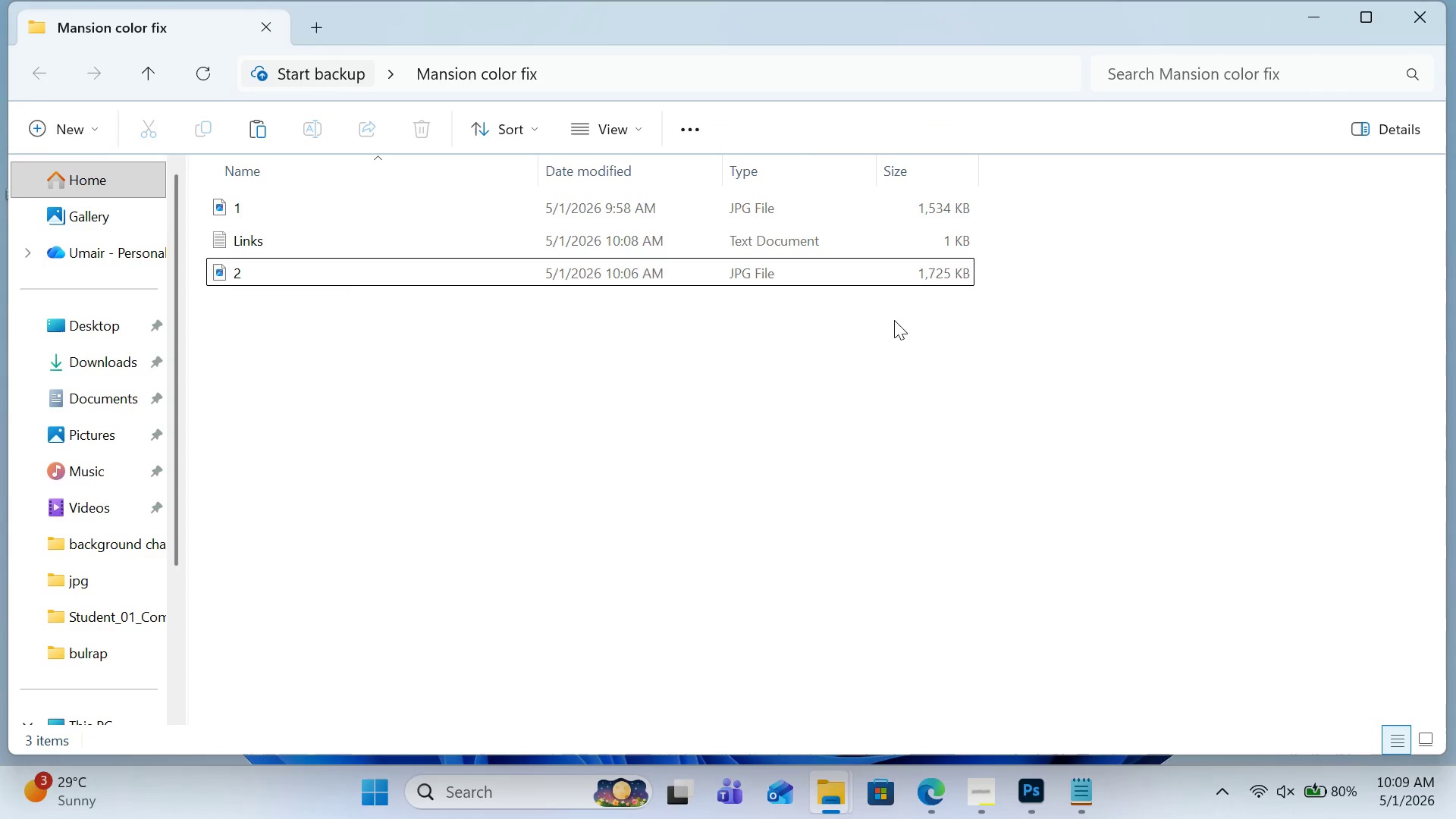 
key(Control+V)
 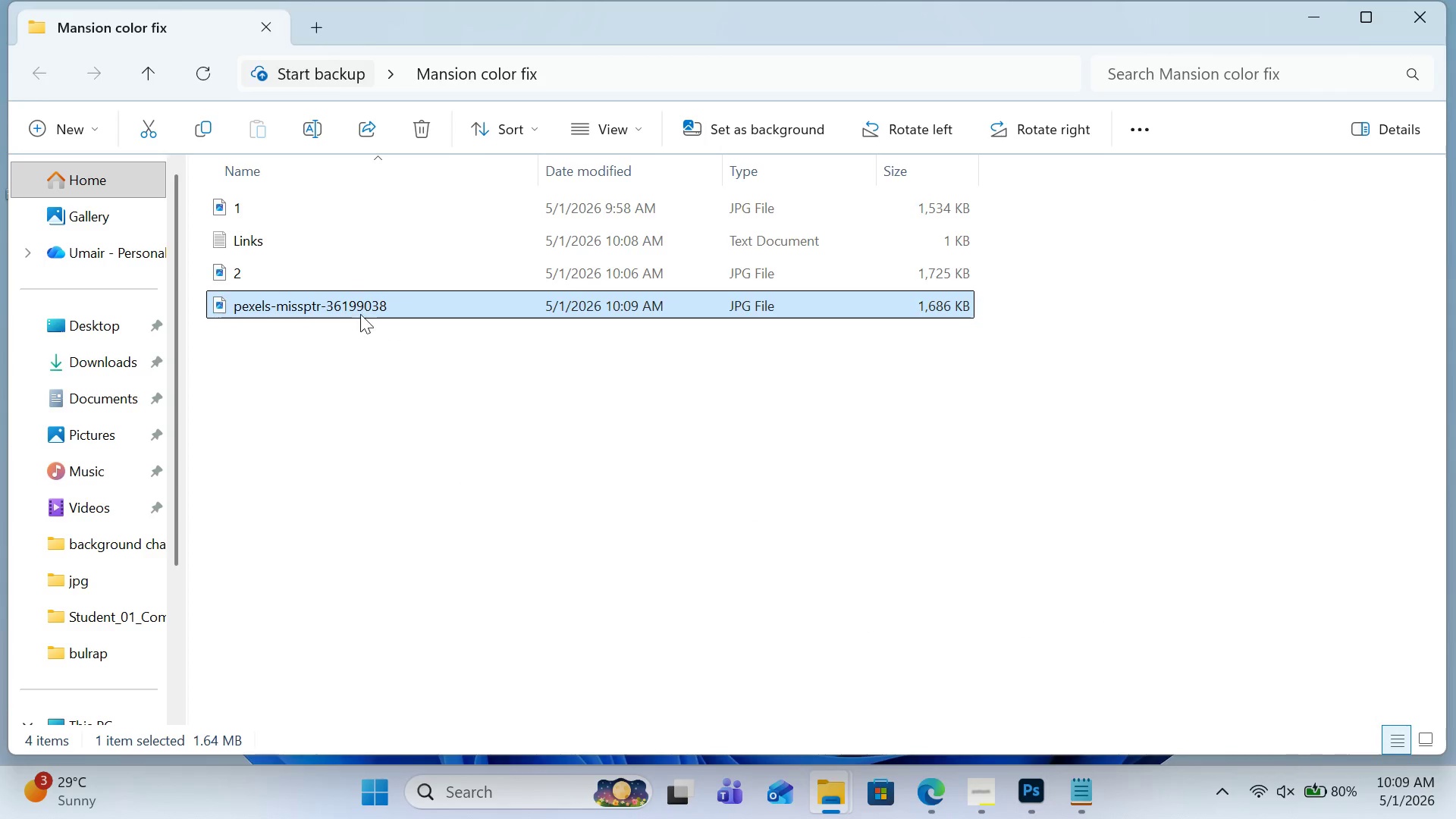 
double_click([369, 304])
 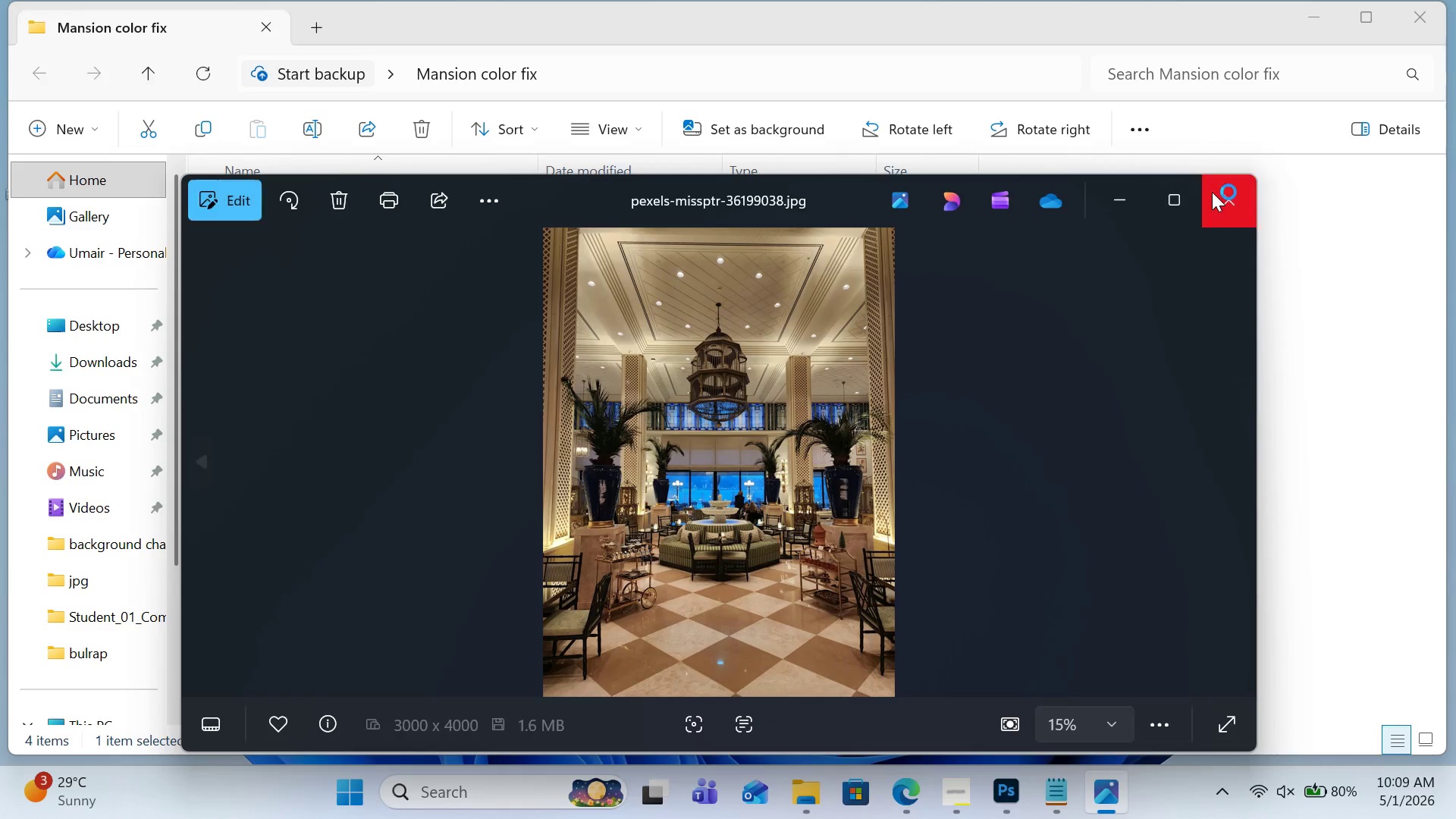 
left_click([1215, 190])
 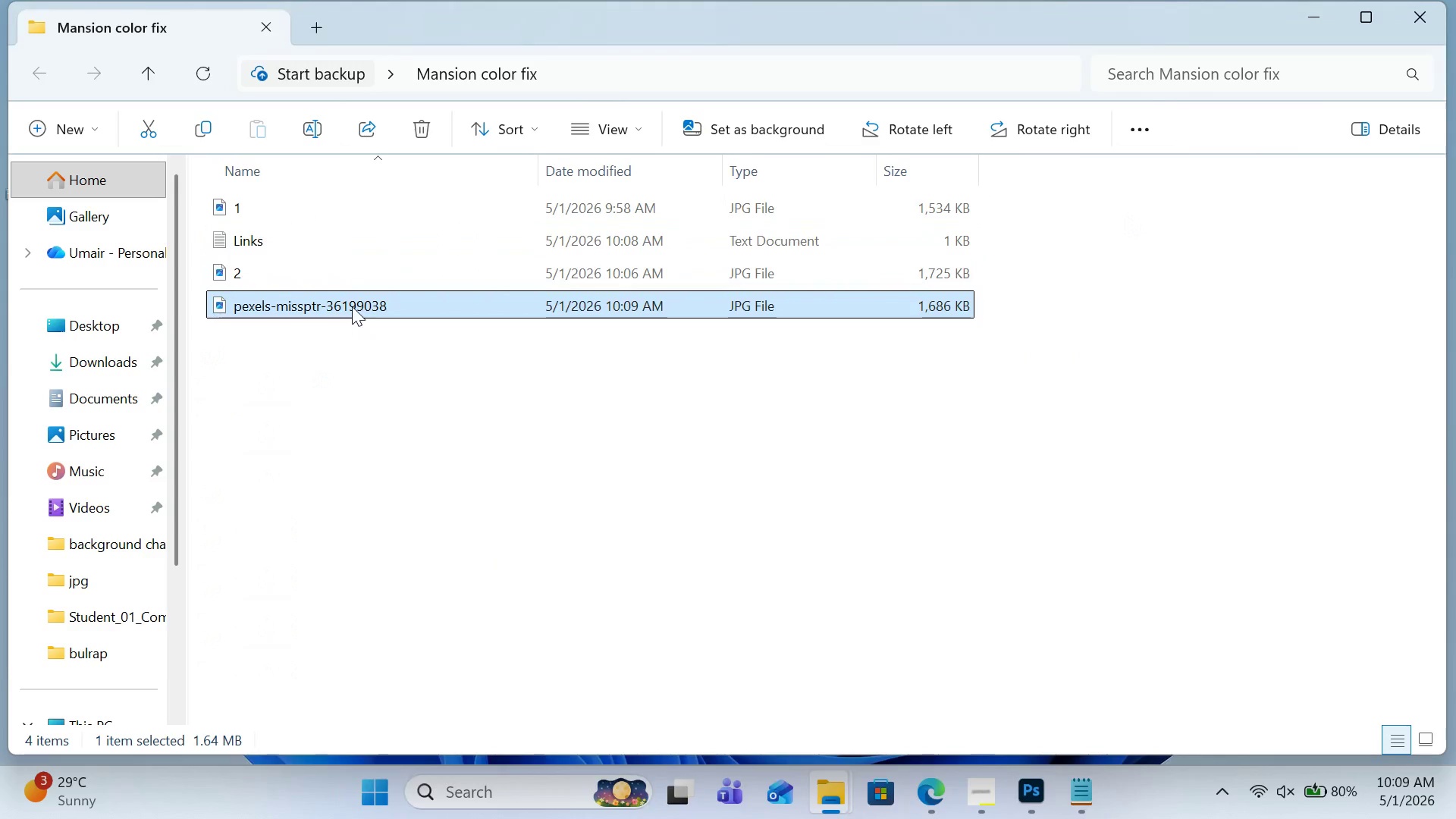 
left_click([352, 306])
 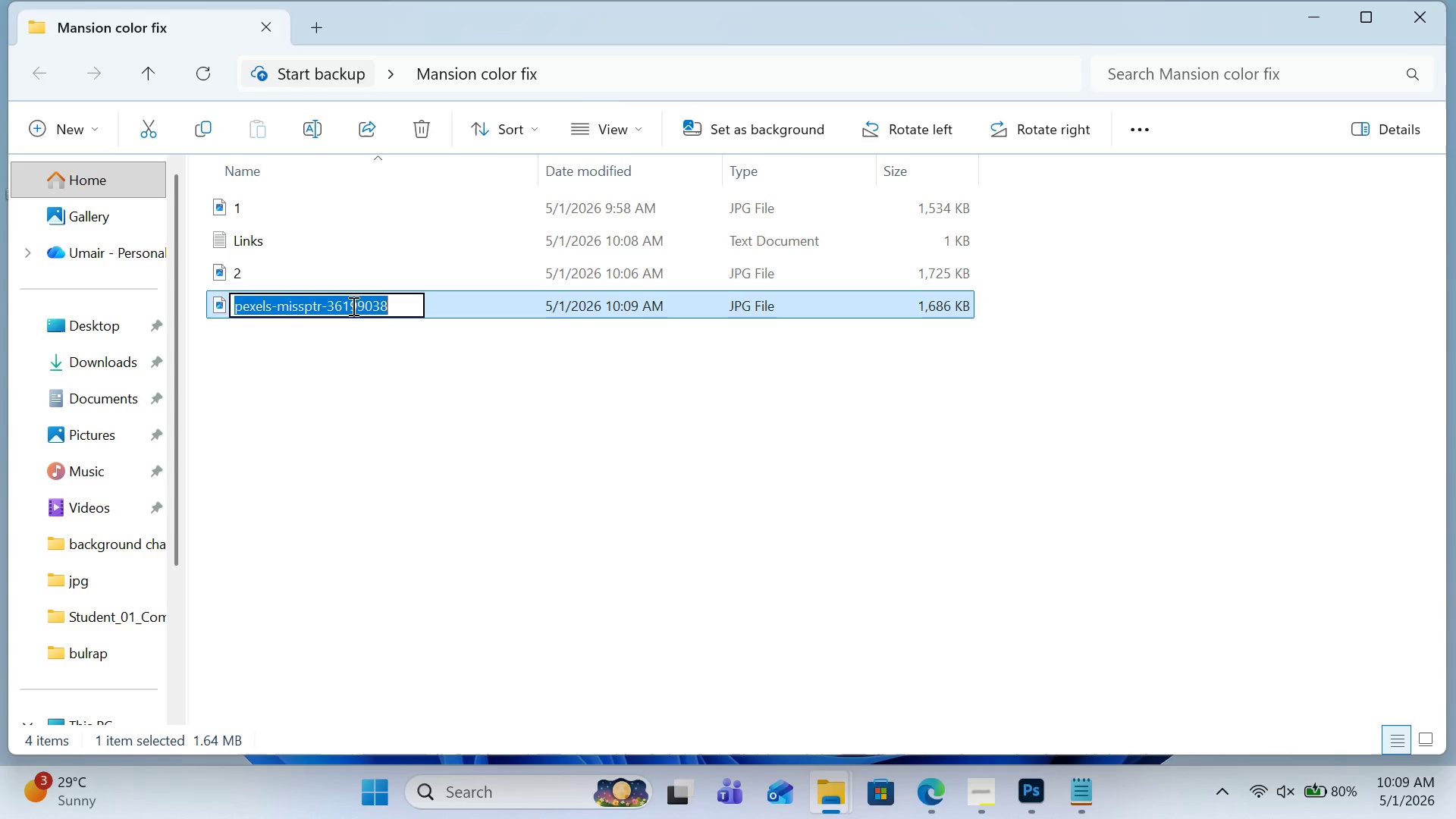 
double_click([352, 306])
 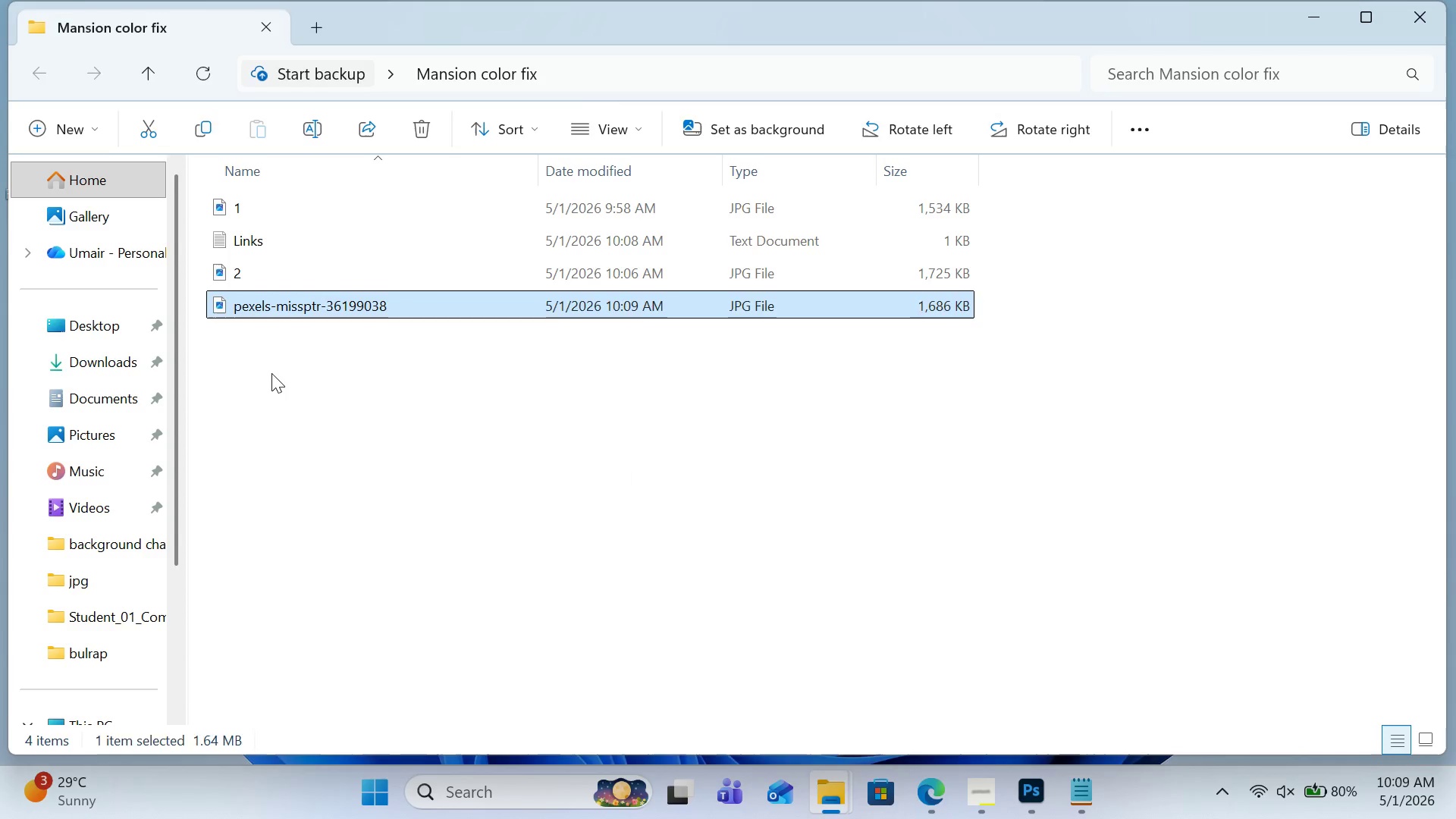 
double_click([327, 301])
 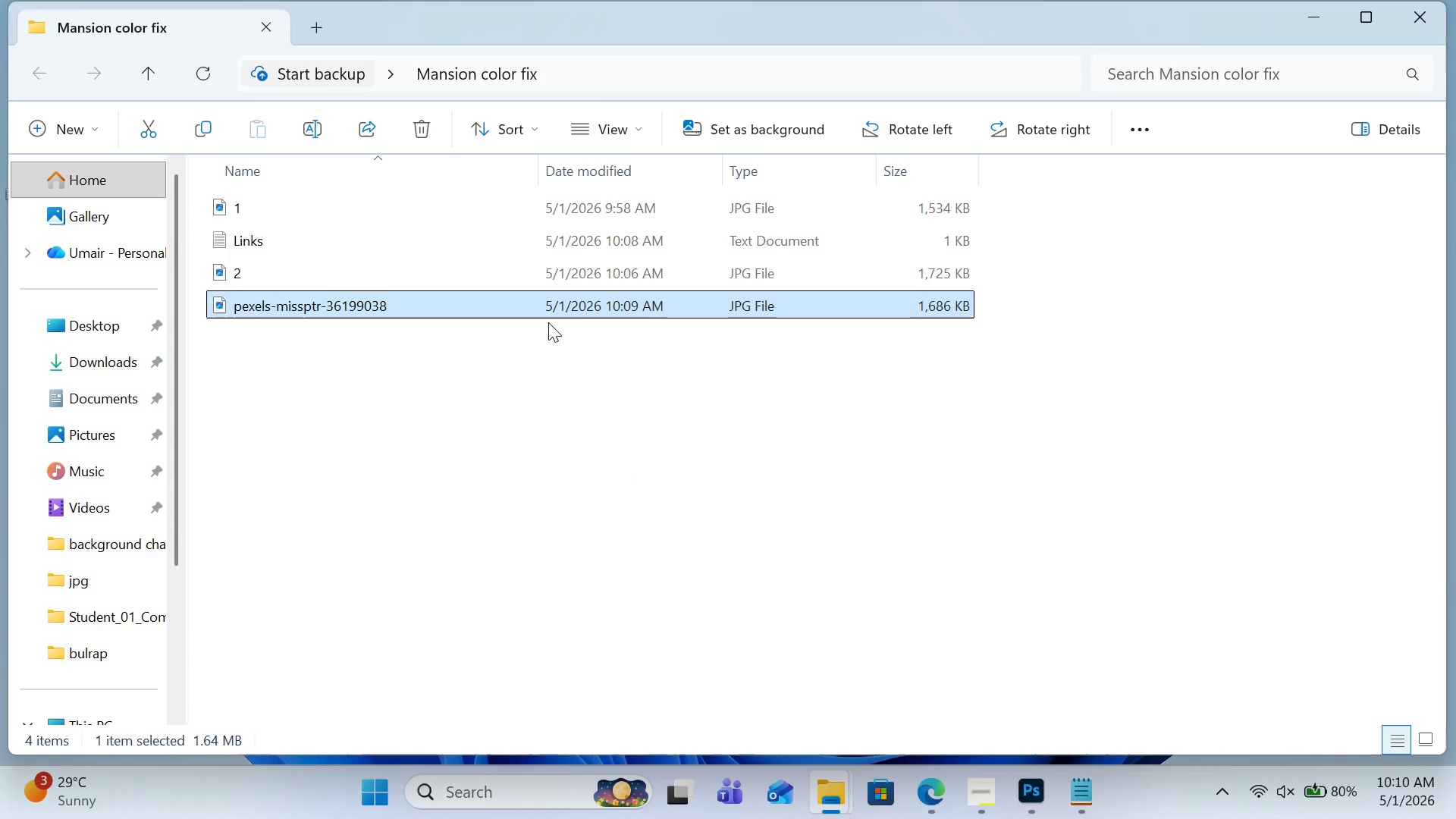 
right_click([476, 294])
 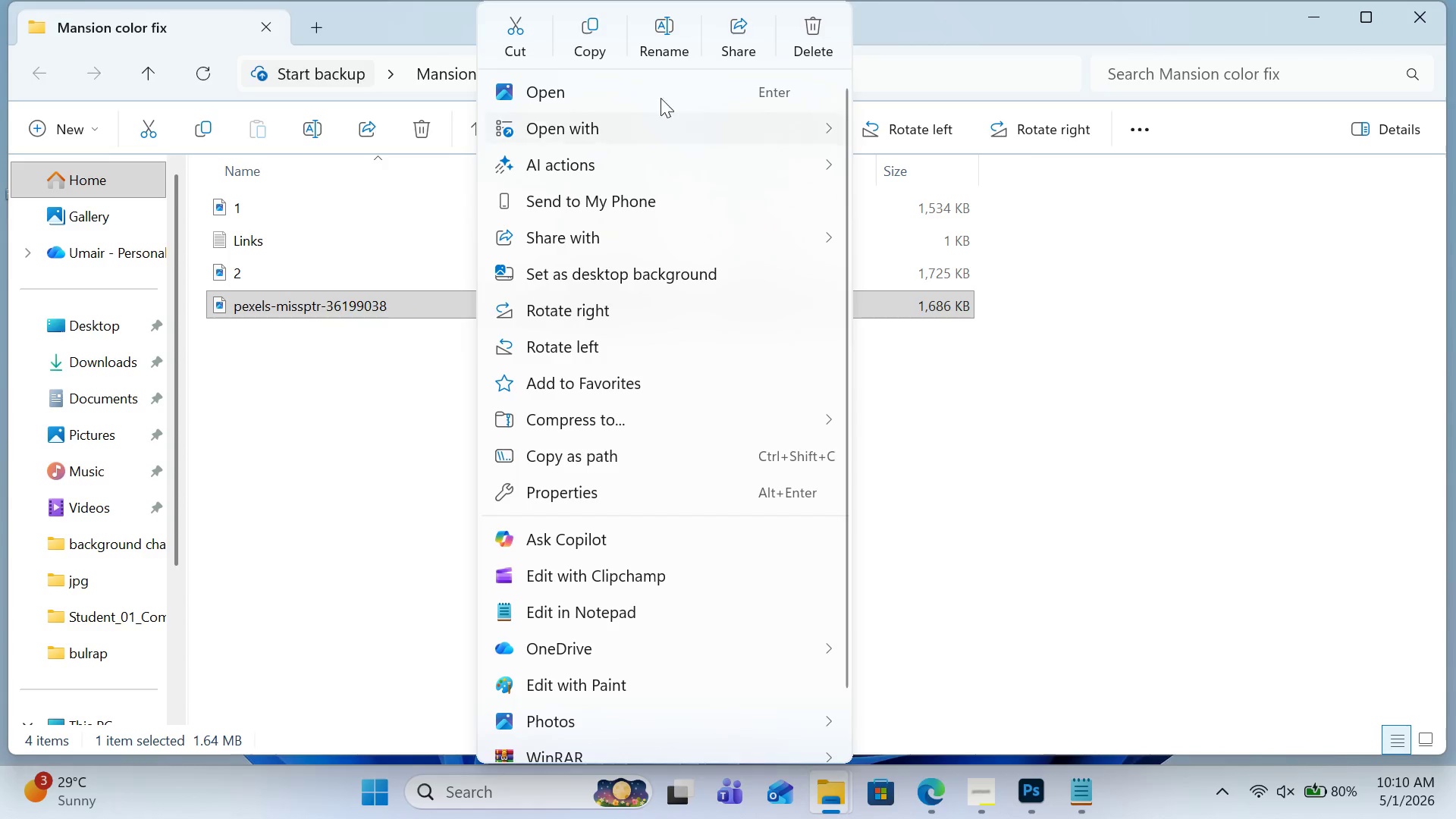 
left_click([657, 50])
 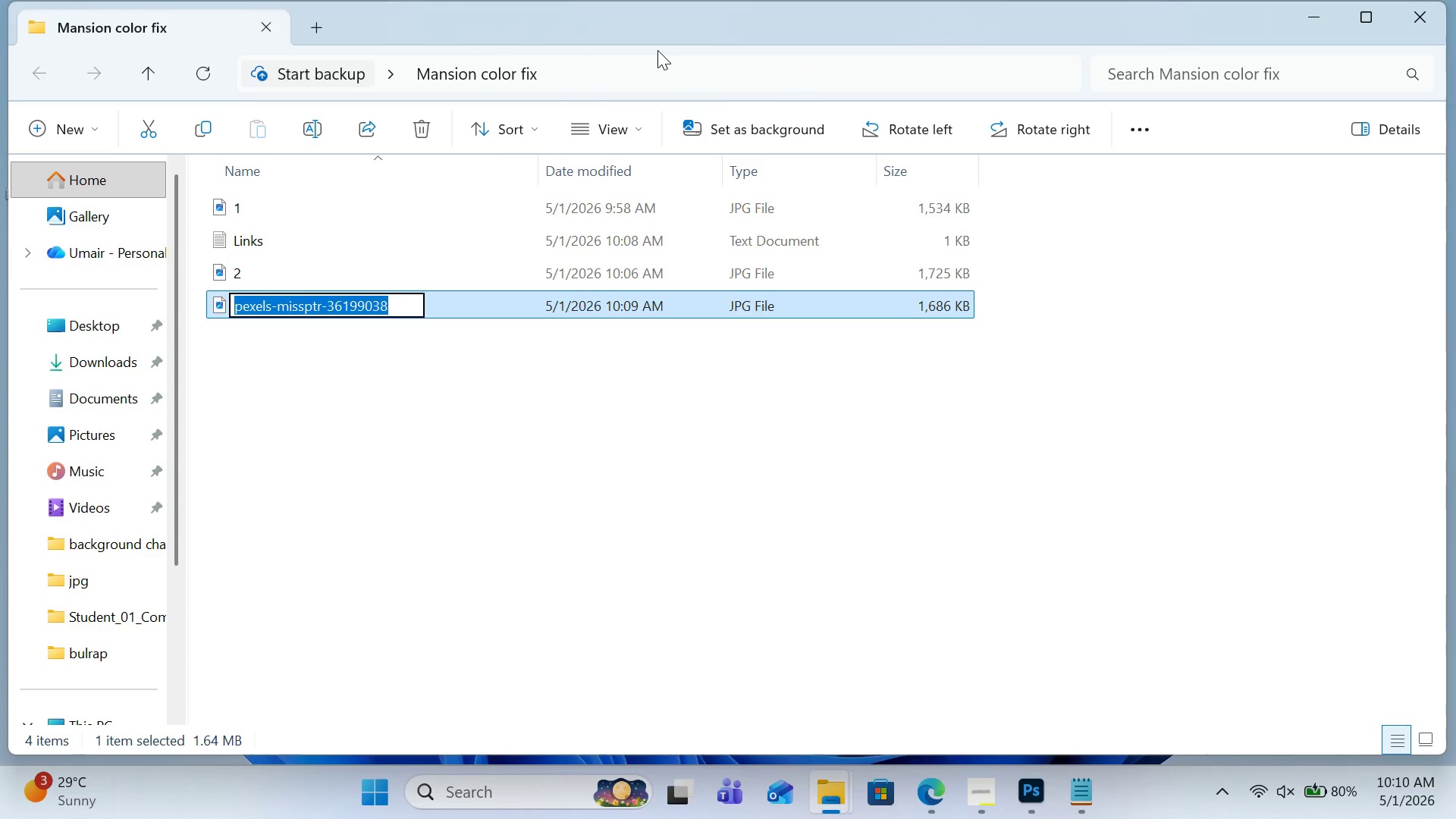 
key(3)
 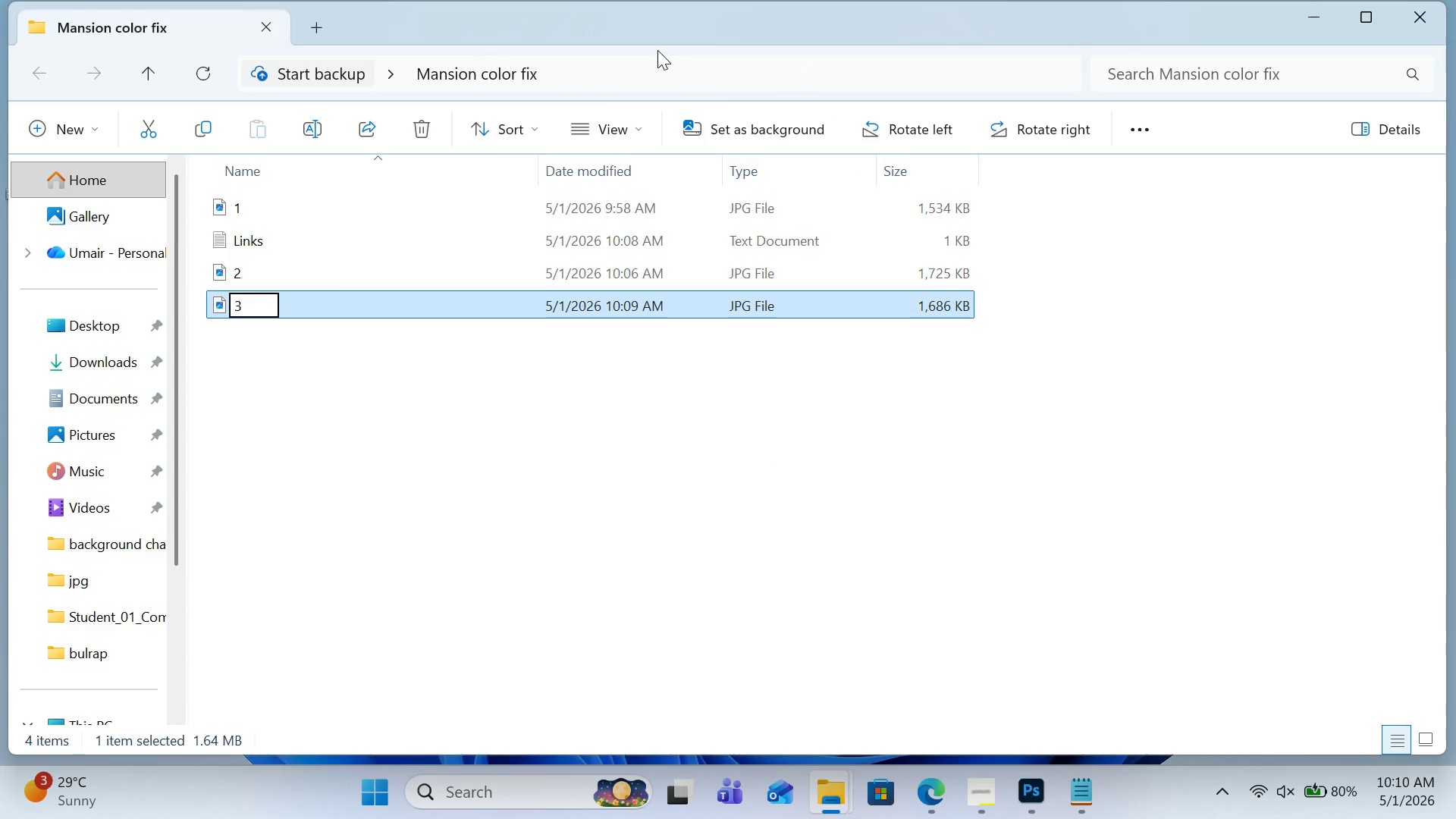 
key(Enter)
 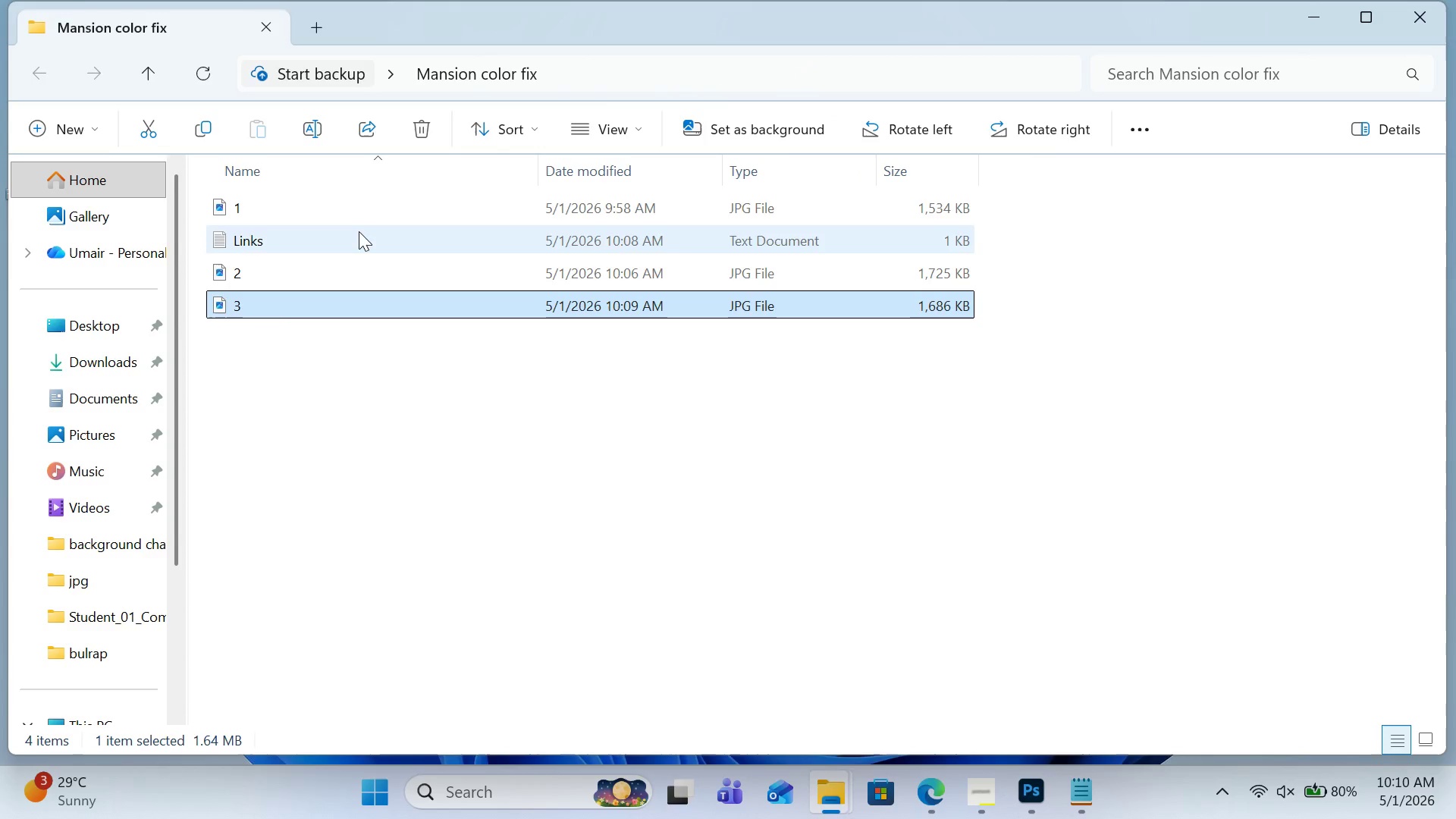 
double_click([353, 230])
 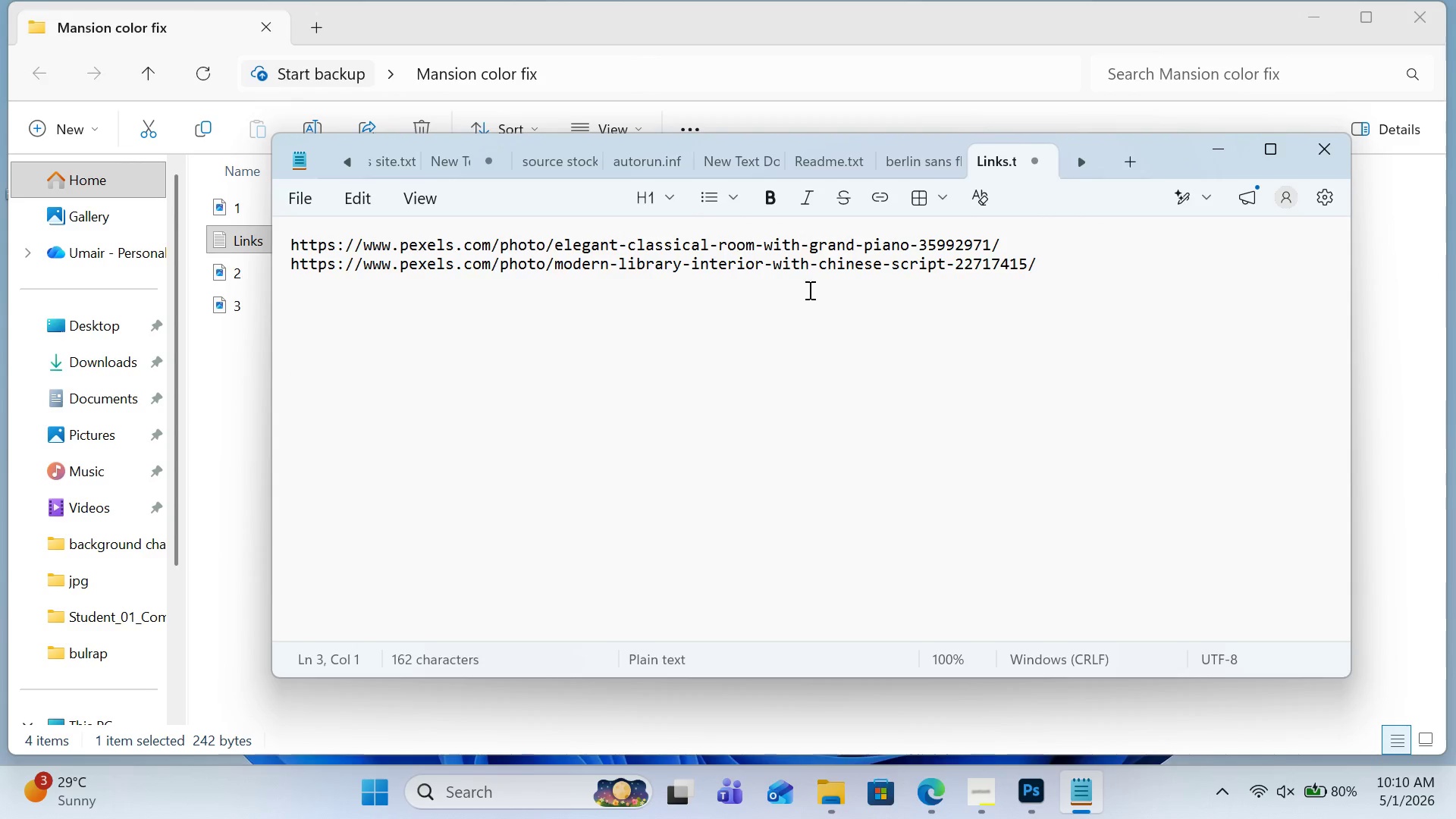 
key(Control+V)
 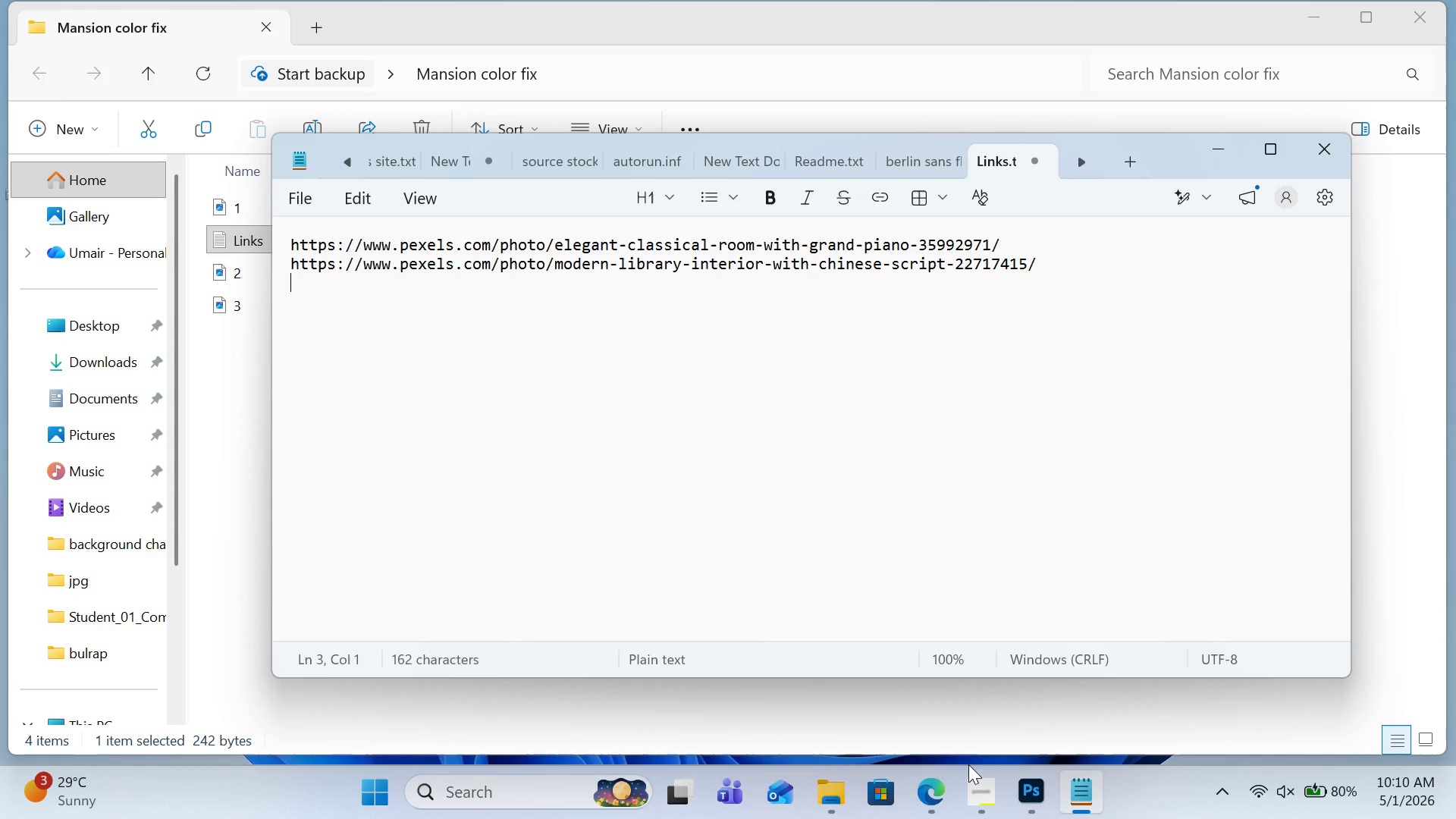 
left_click([949, 798])
 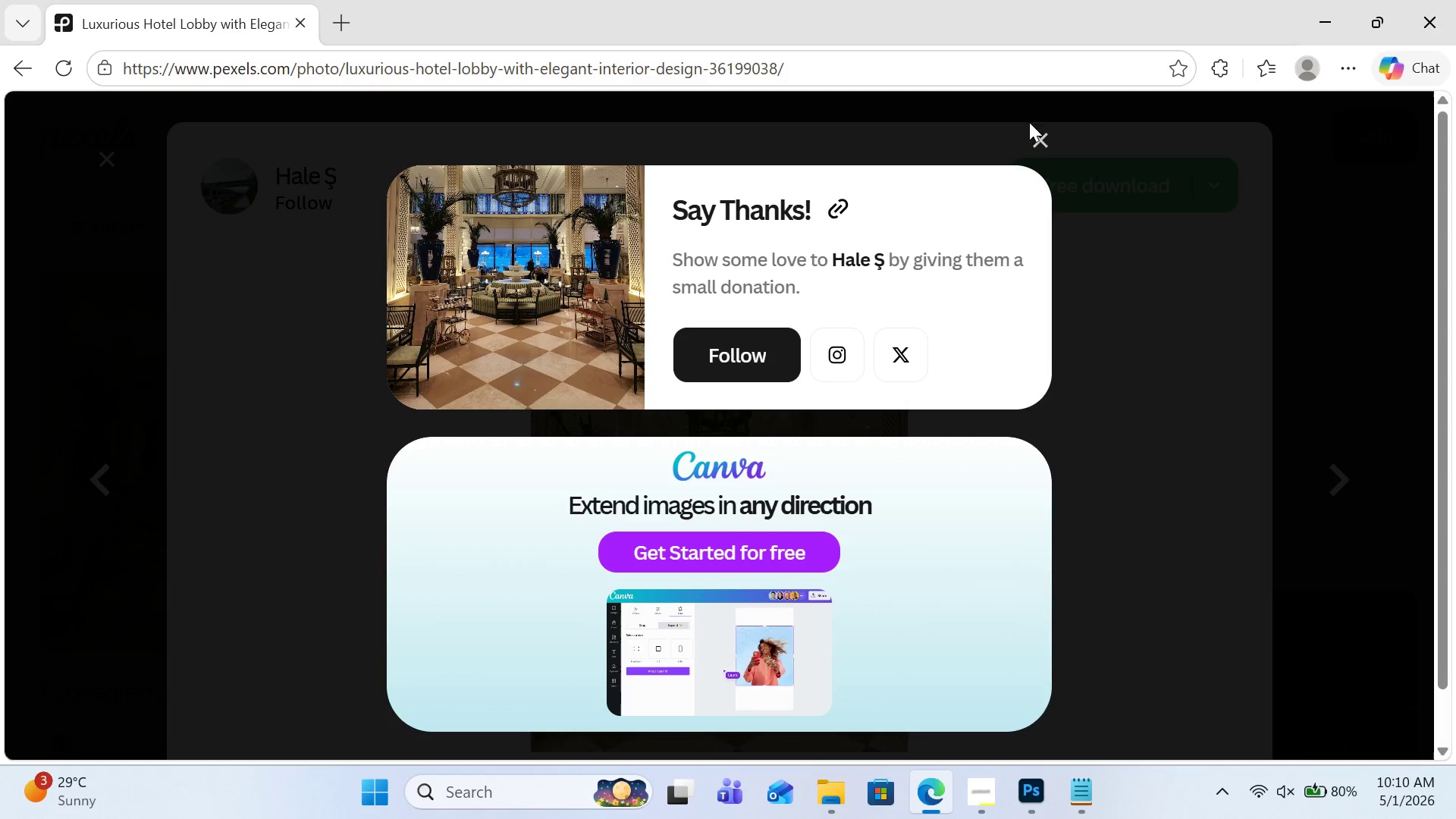 
left_click([1030, 135])
 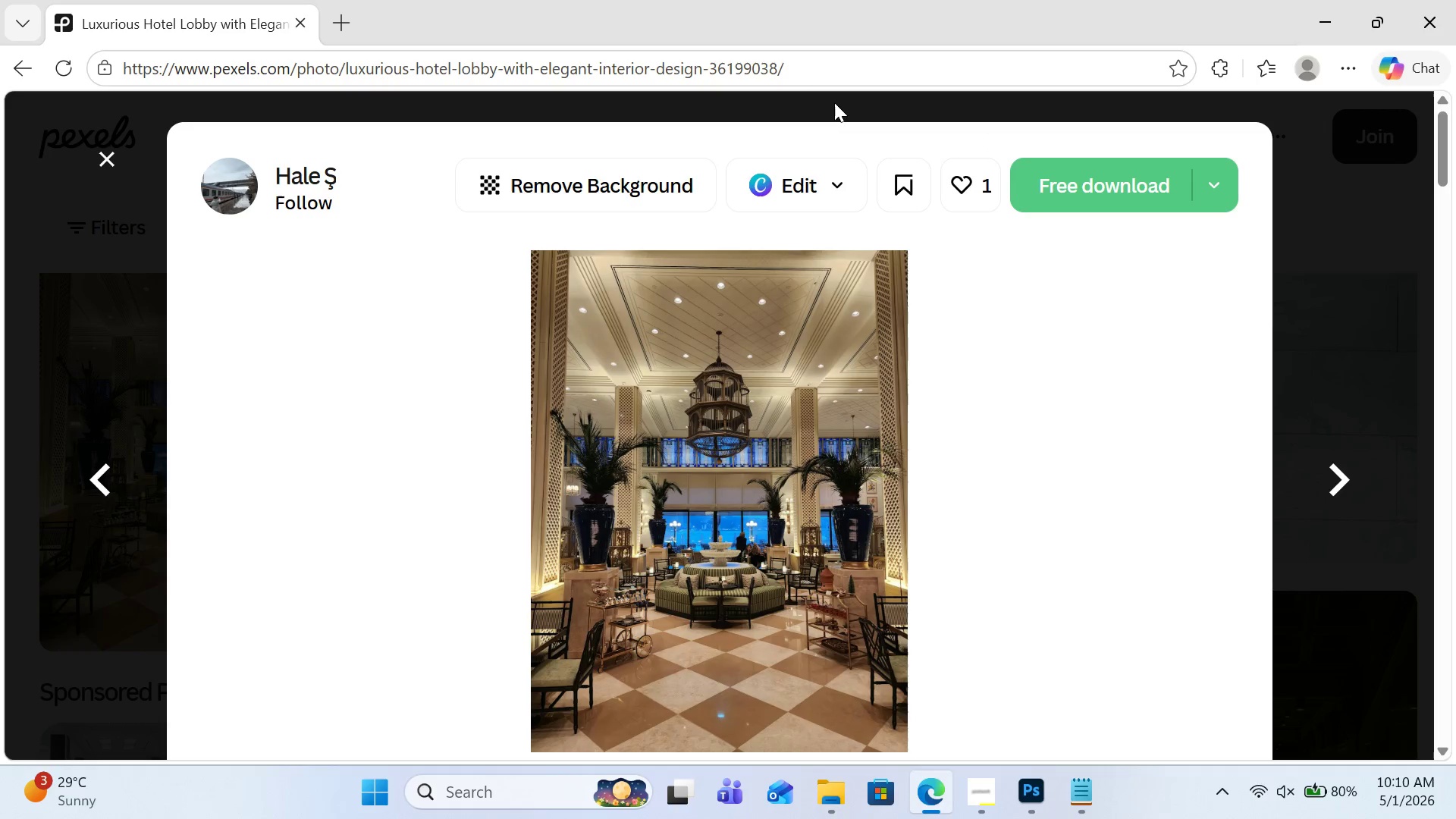 
left_click([823, 70])
 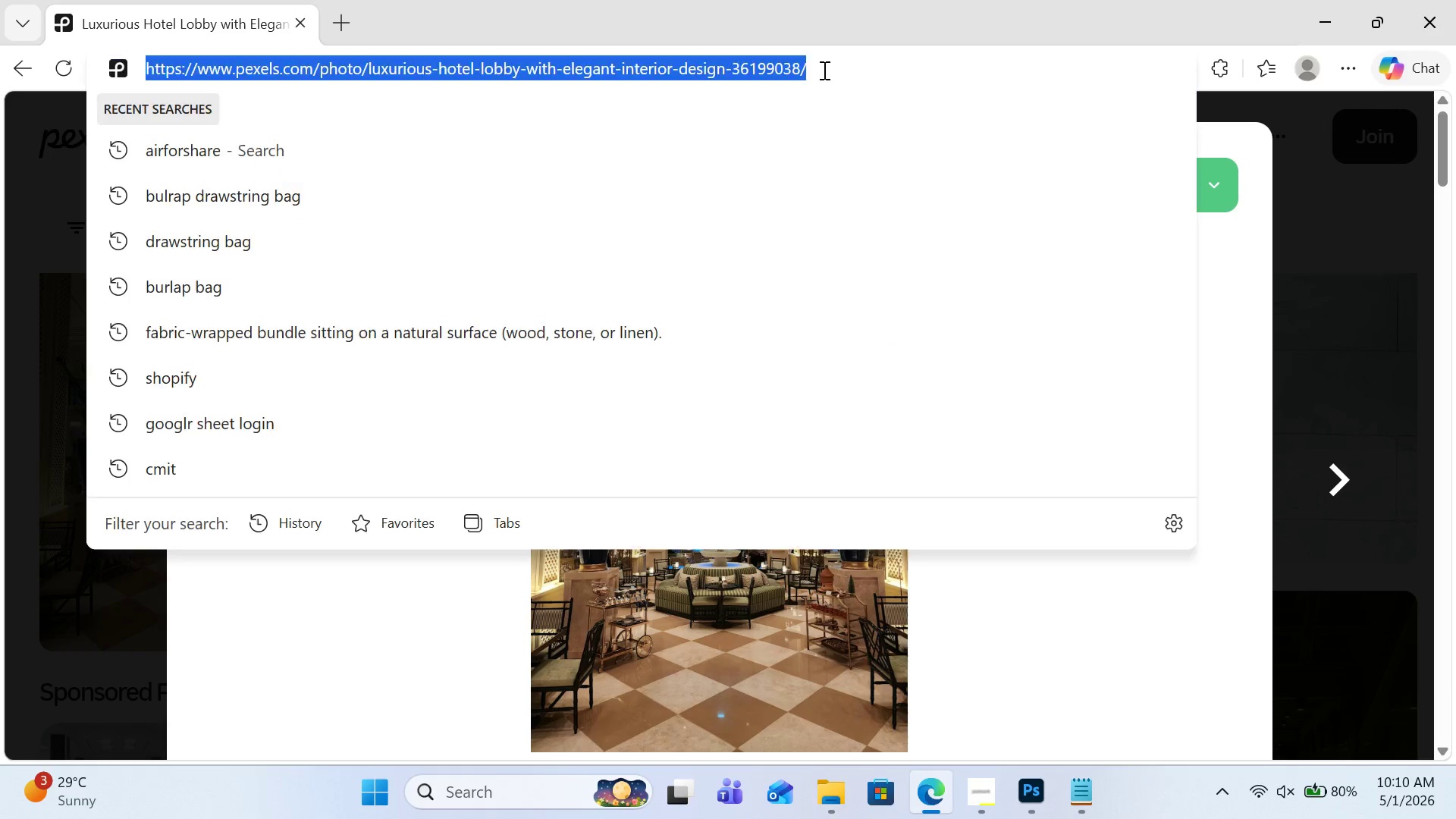 
key(Control+C)
 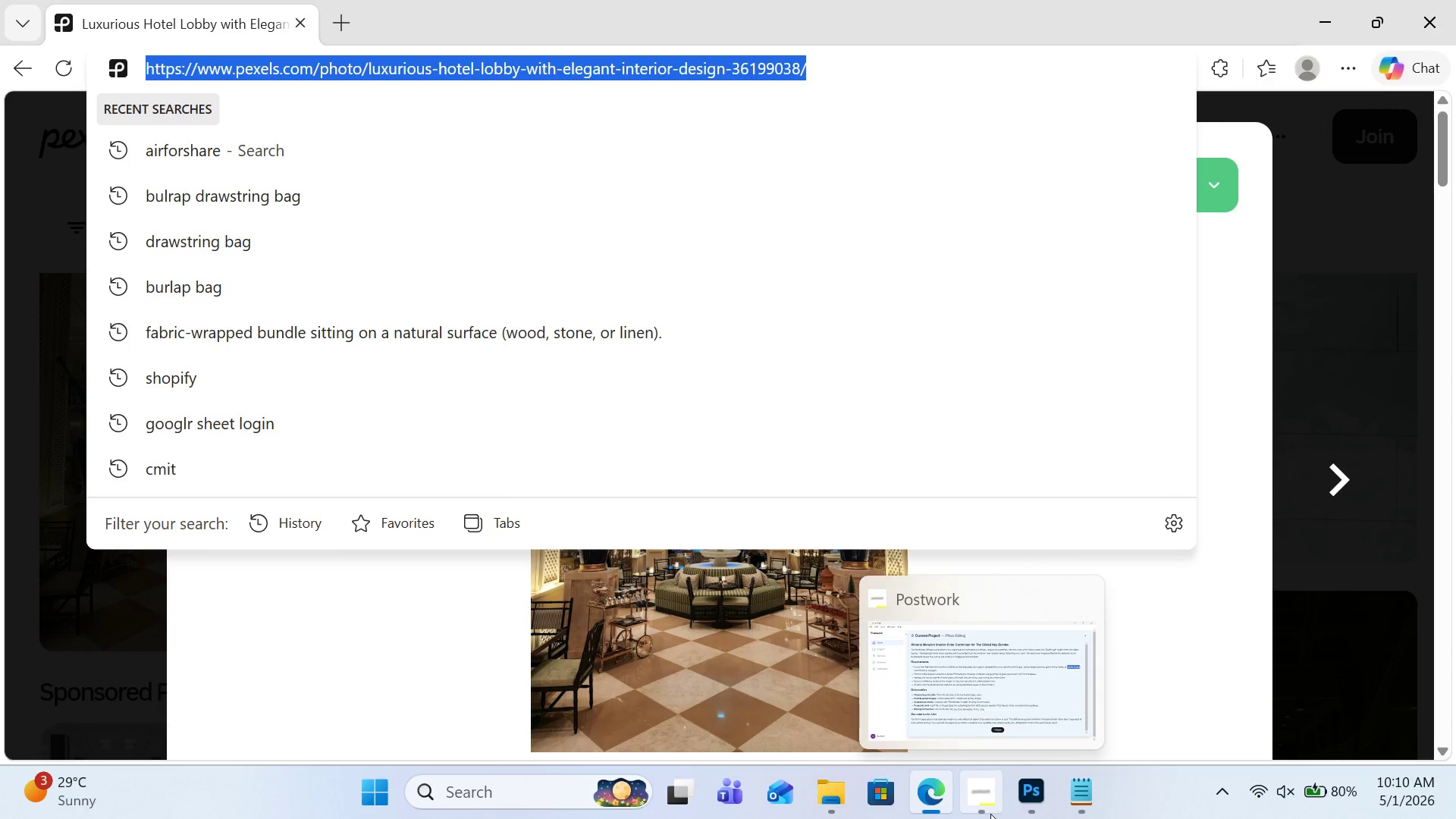 
left_click([1086, 789])
 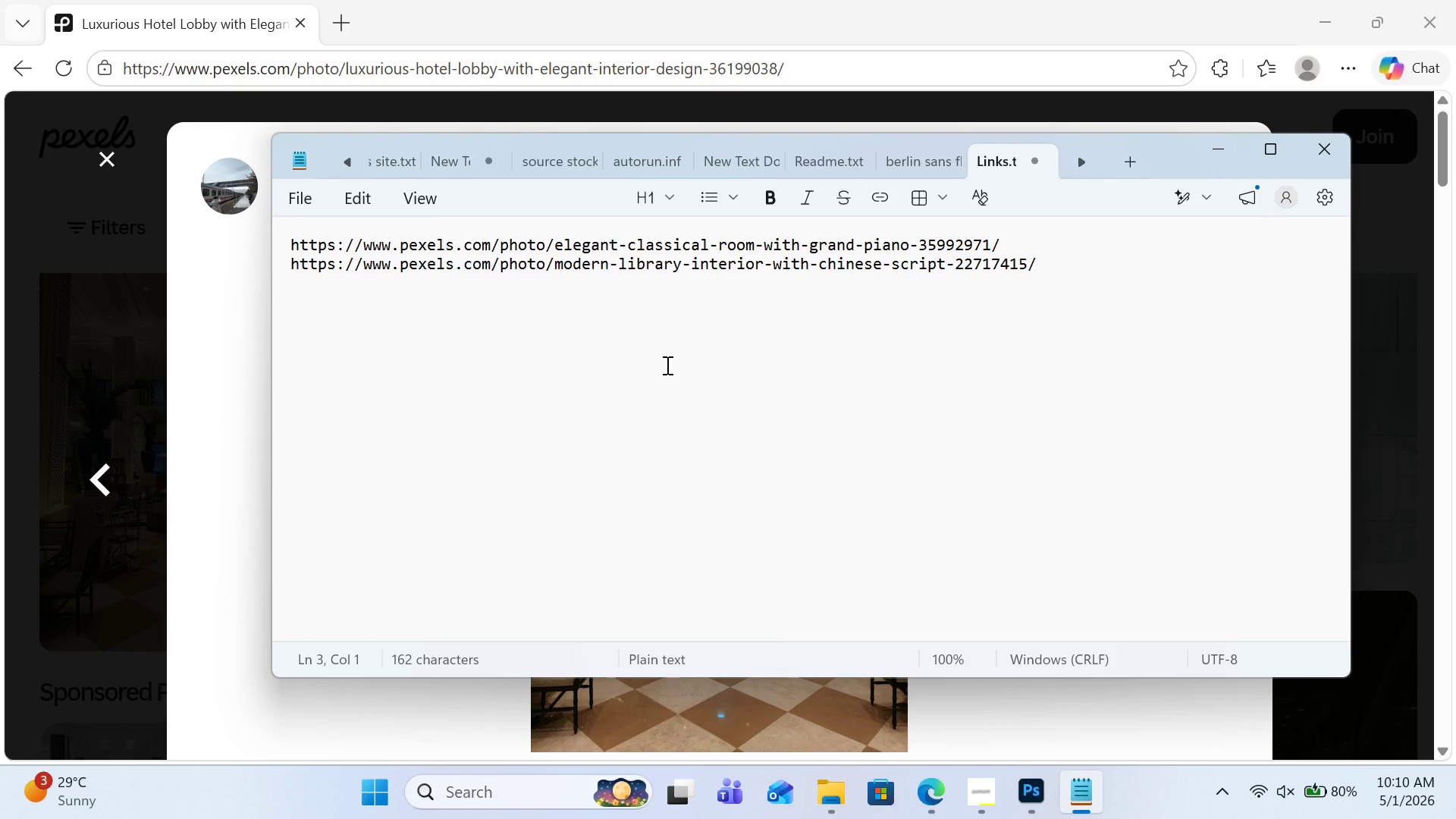 
key(Control+V)
 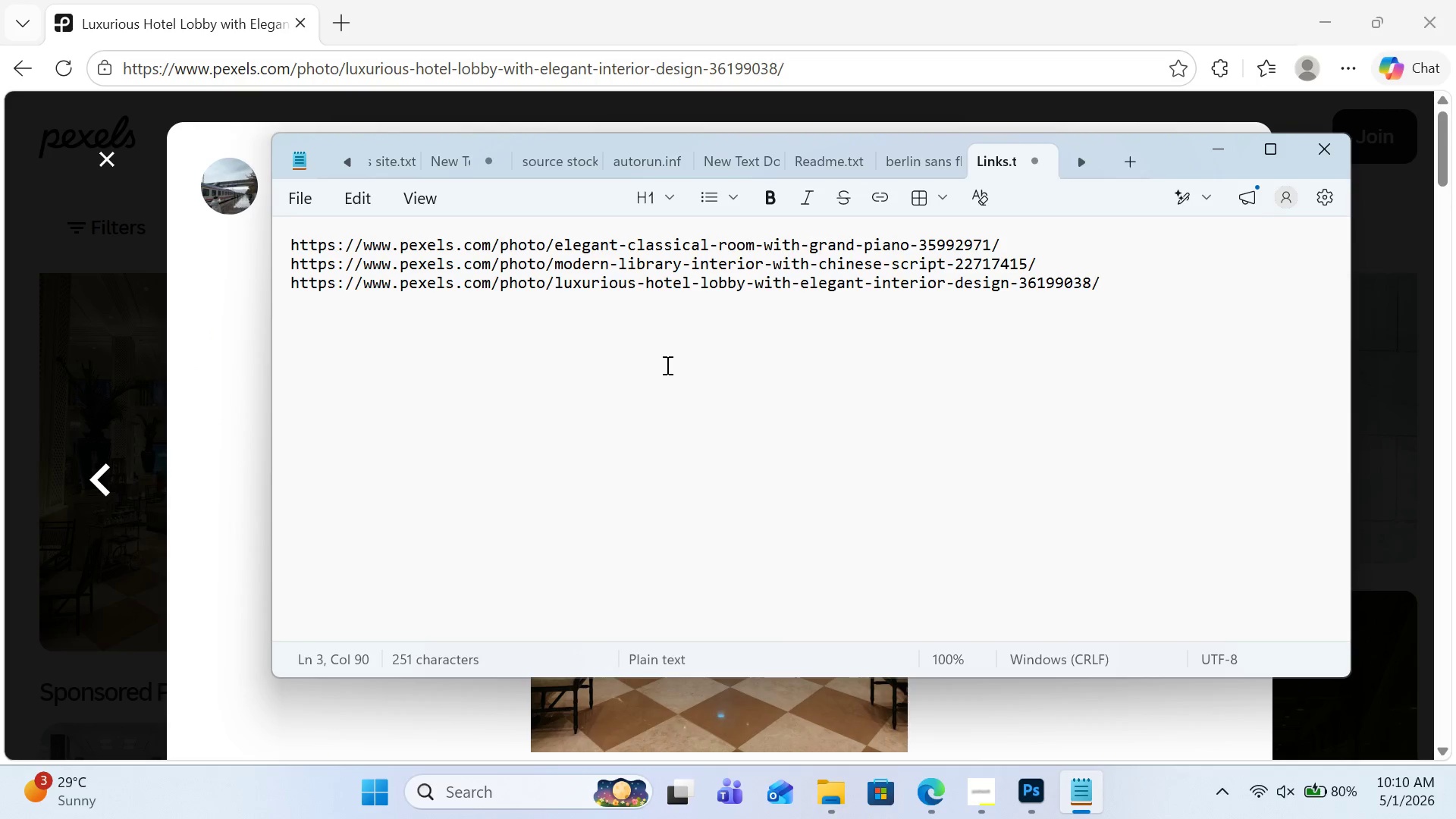 
key(Control+S)
 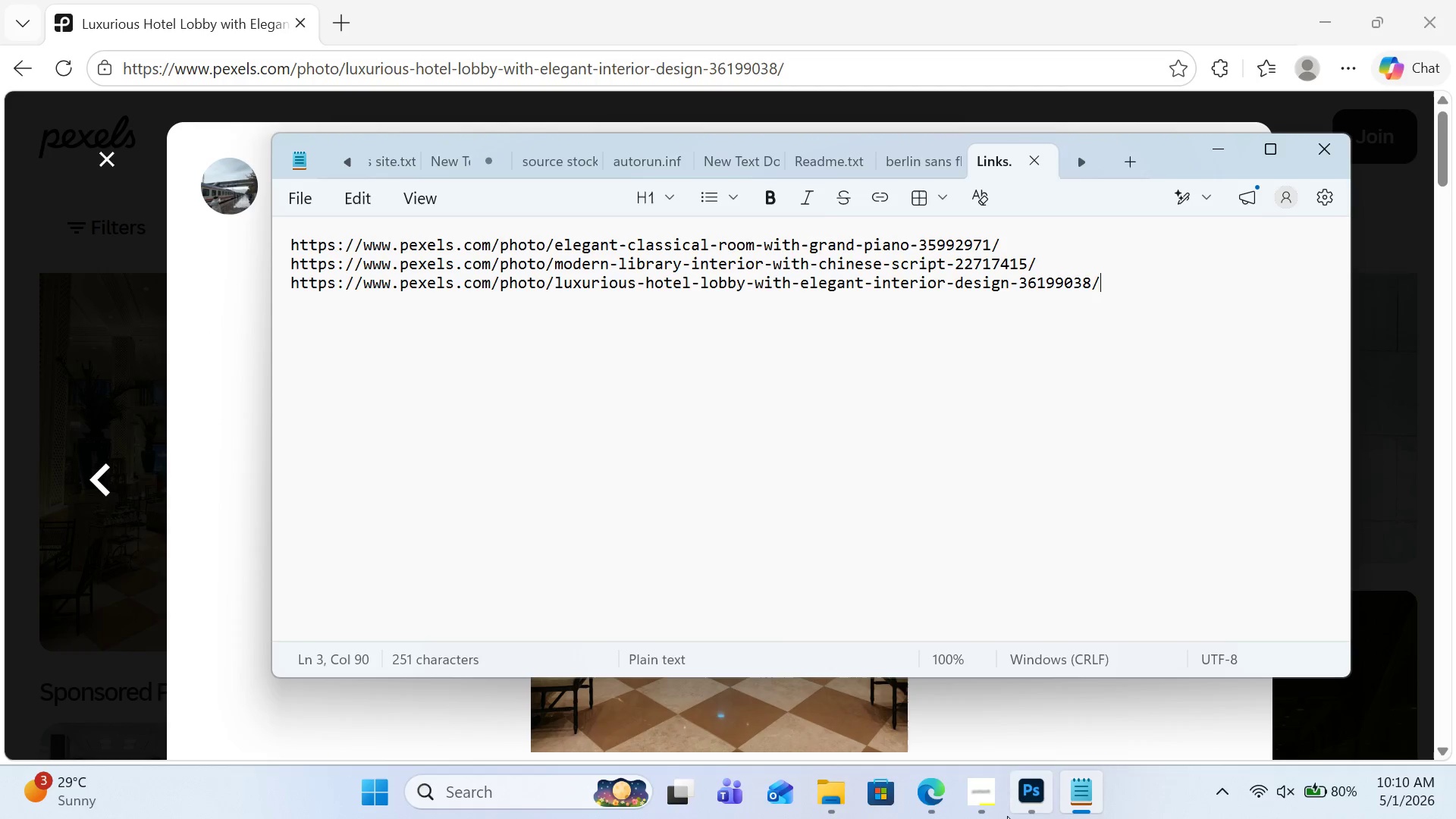 
left_click([1001, 811])